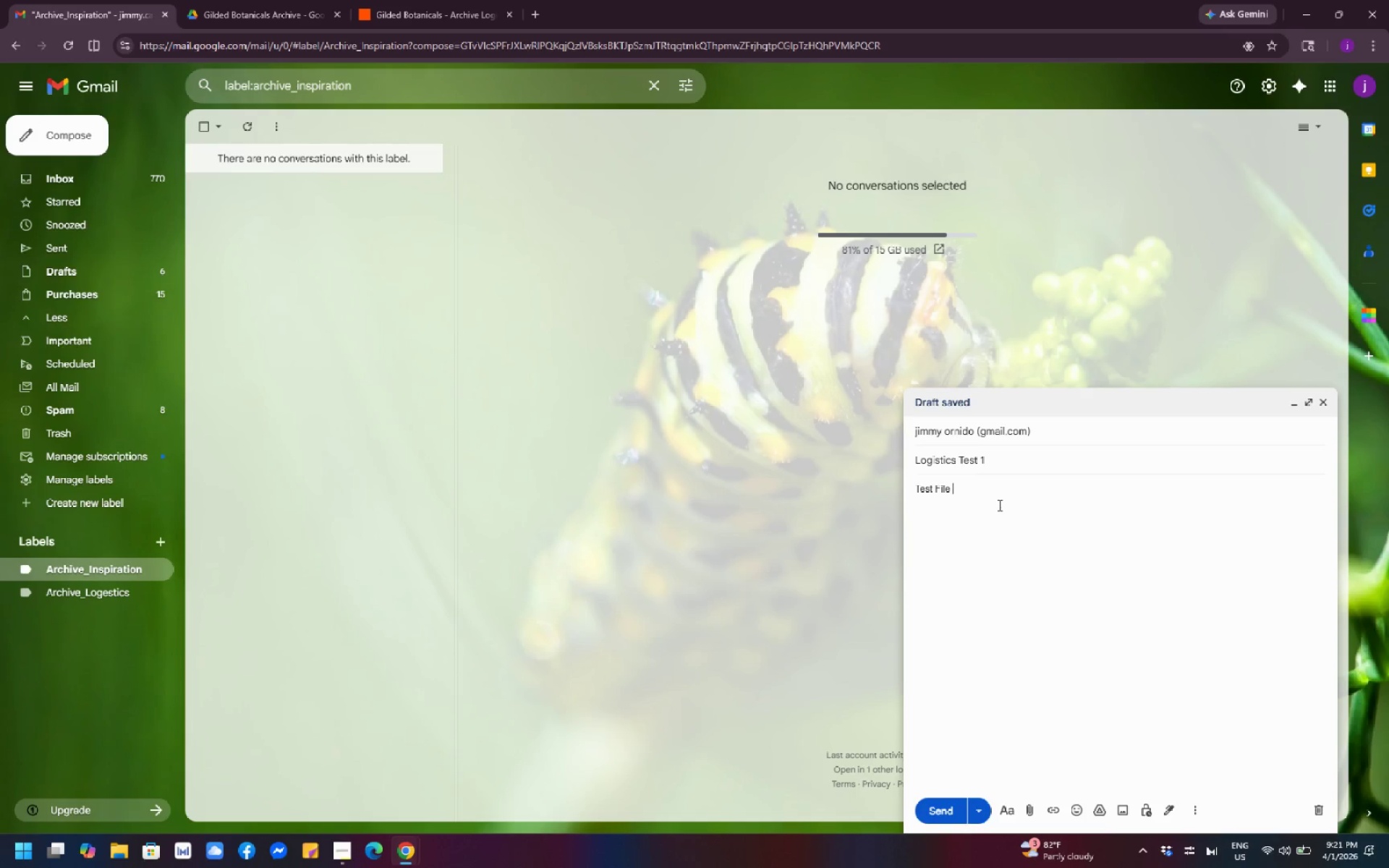 
key(Backspace)
key(Backspace)
key(Backspace)
key(Backspace)
key(Backspace)
type(filke)
key(Backspace)
key(Backspace)
key(Backspace)
type(le for zapier)
 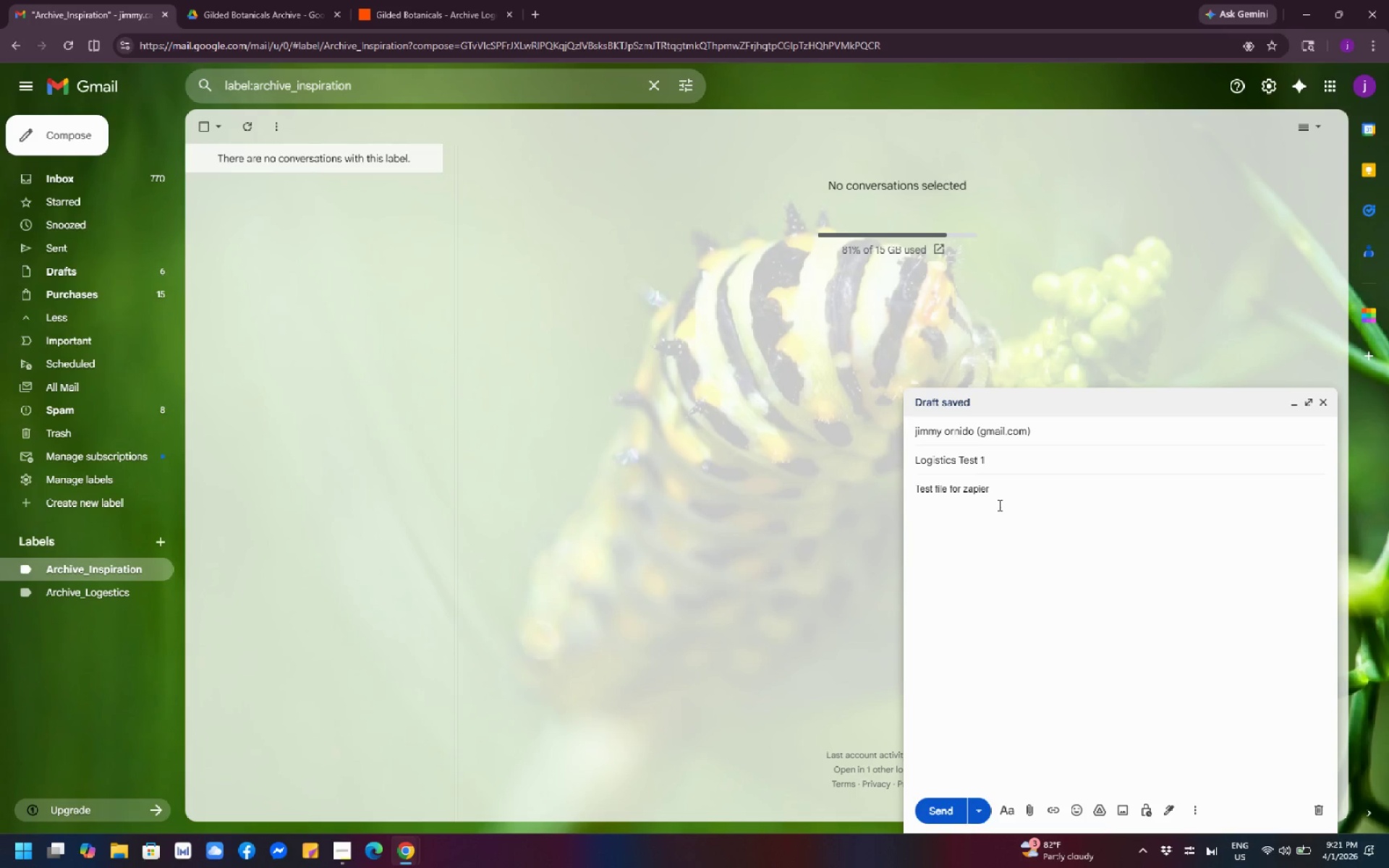 
type( archive flow)
 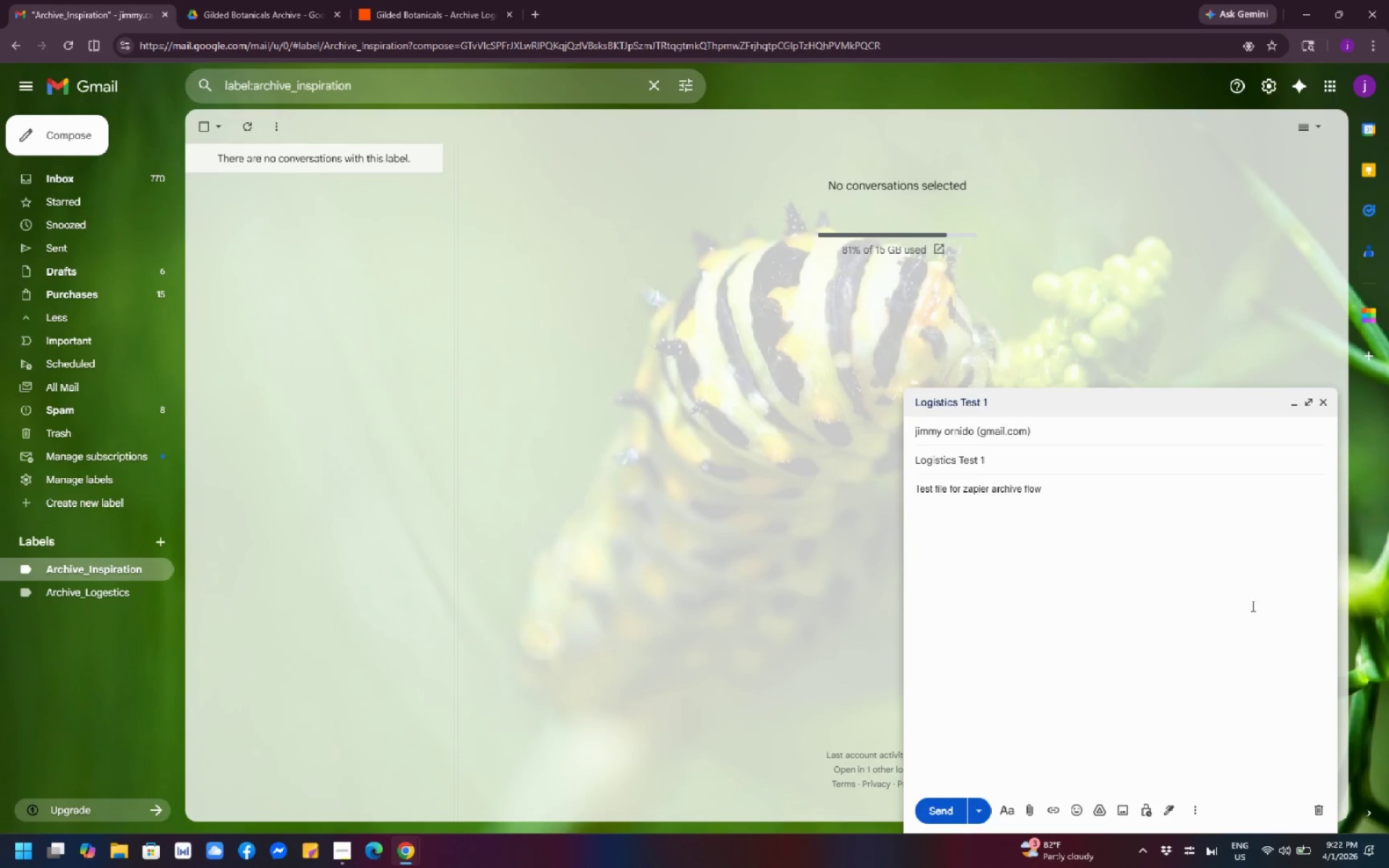 
wait(14.09)
 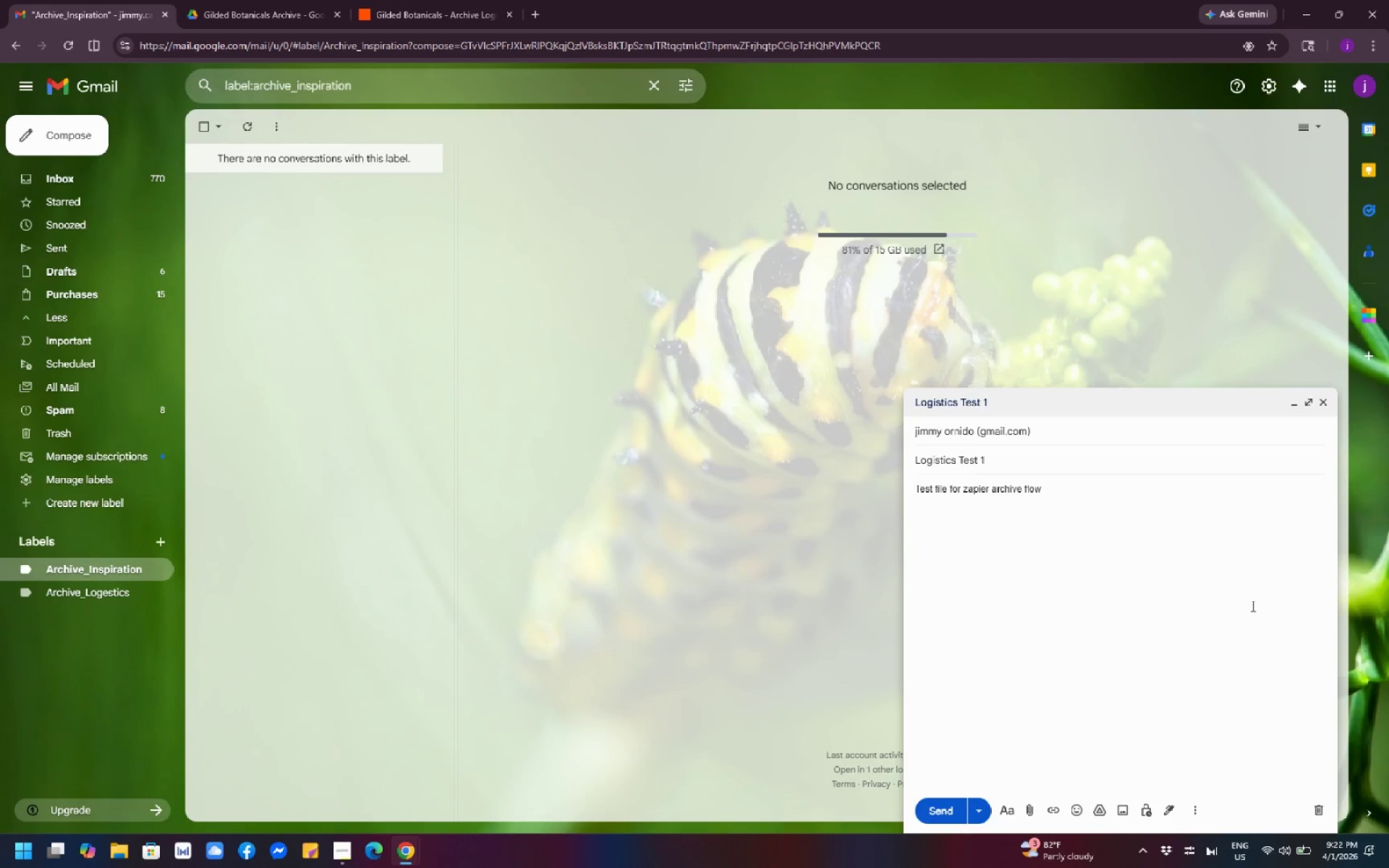 
left_click([1029, 812])
 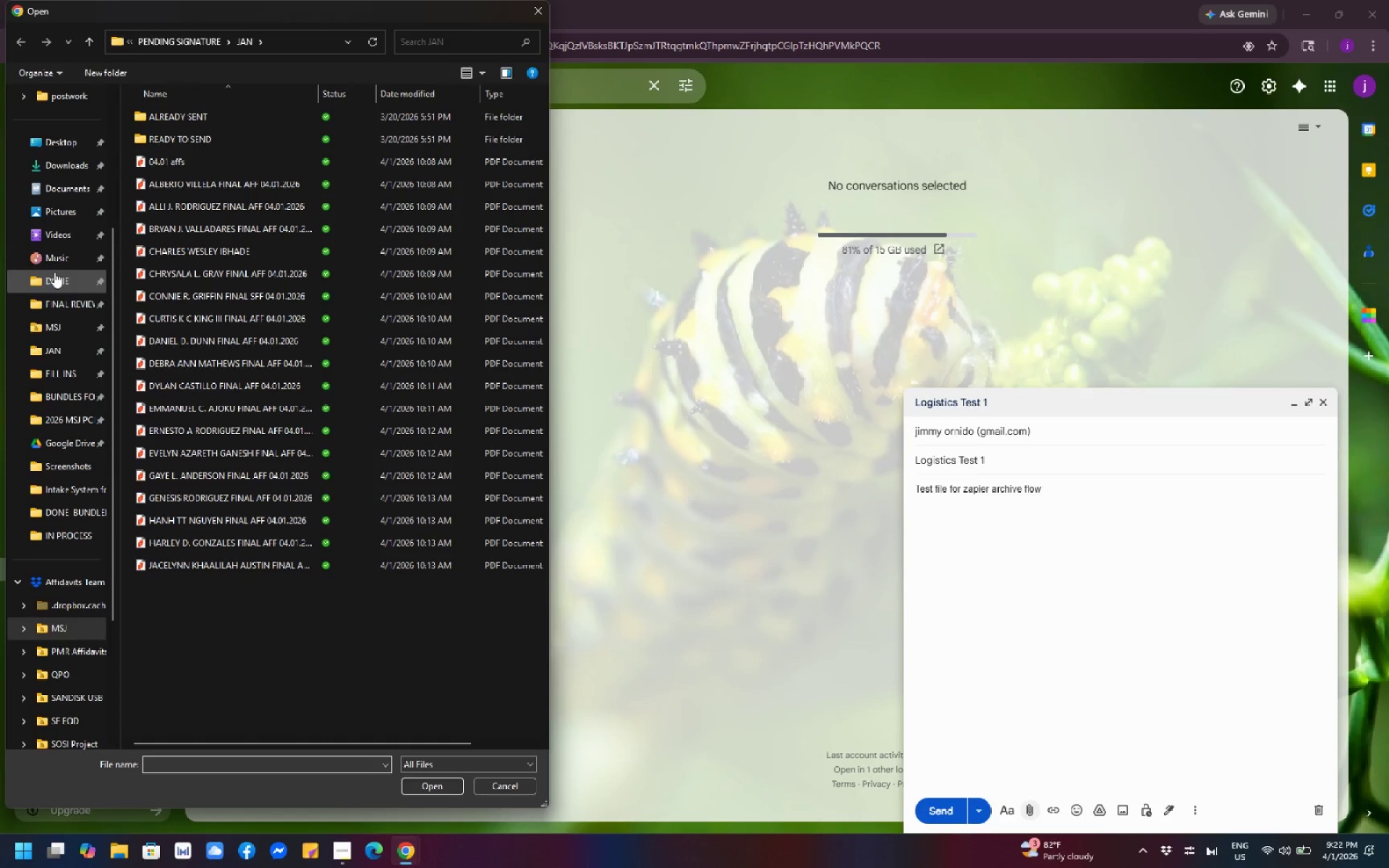 
left_click([67, 171])
 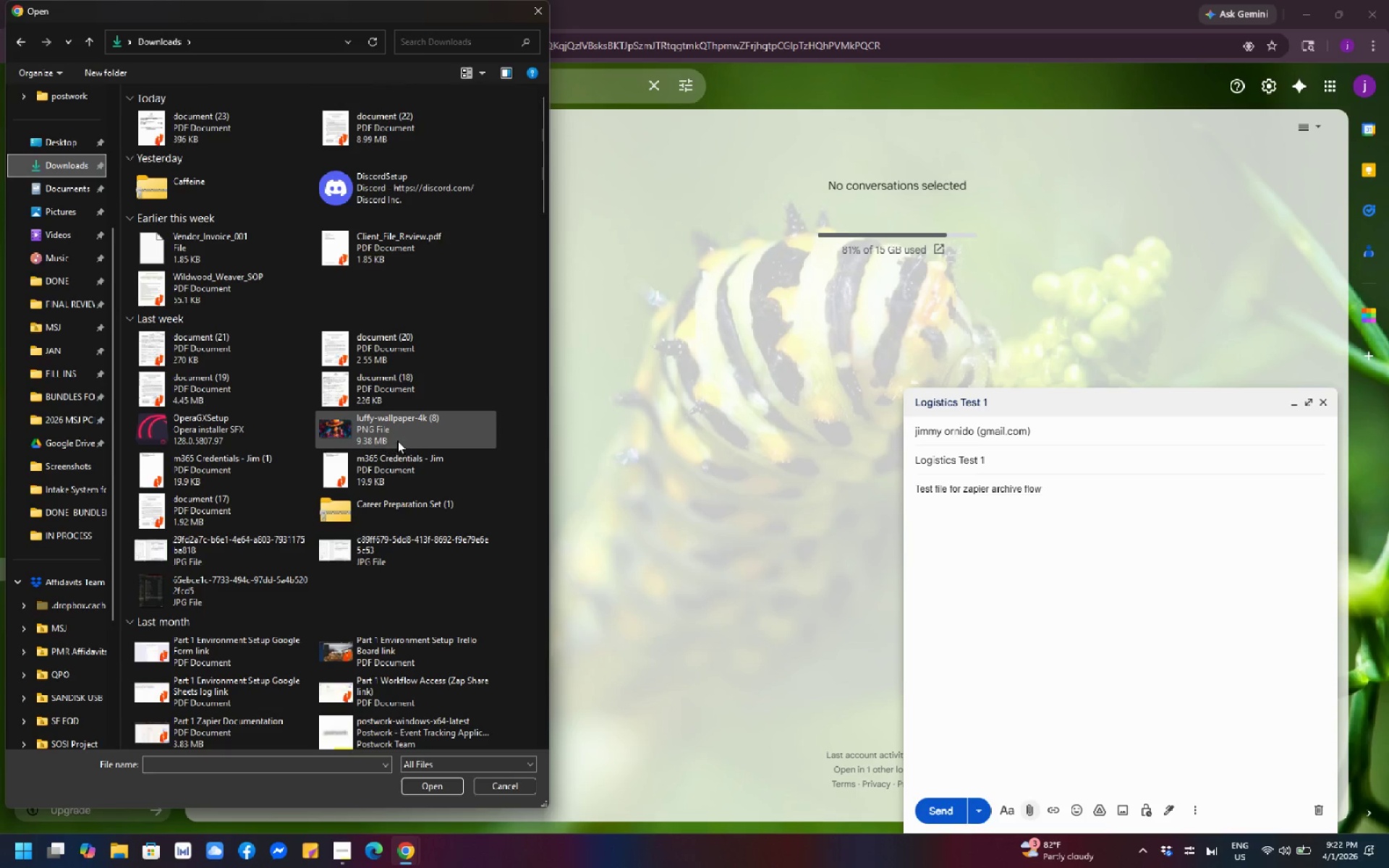 
scroll: coordinate [443, 471], scroll_direction: down, amount: 6.0
 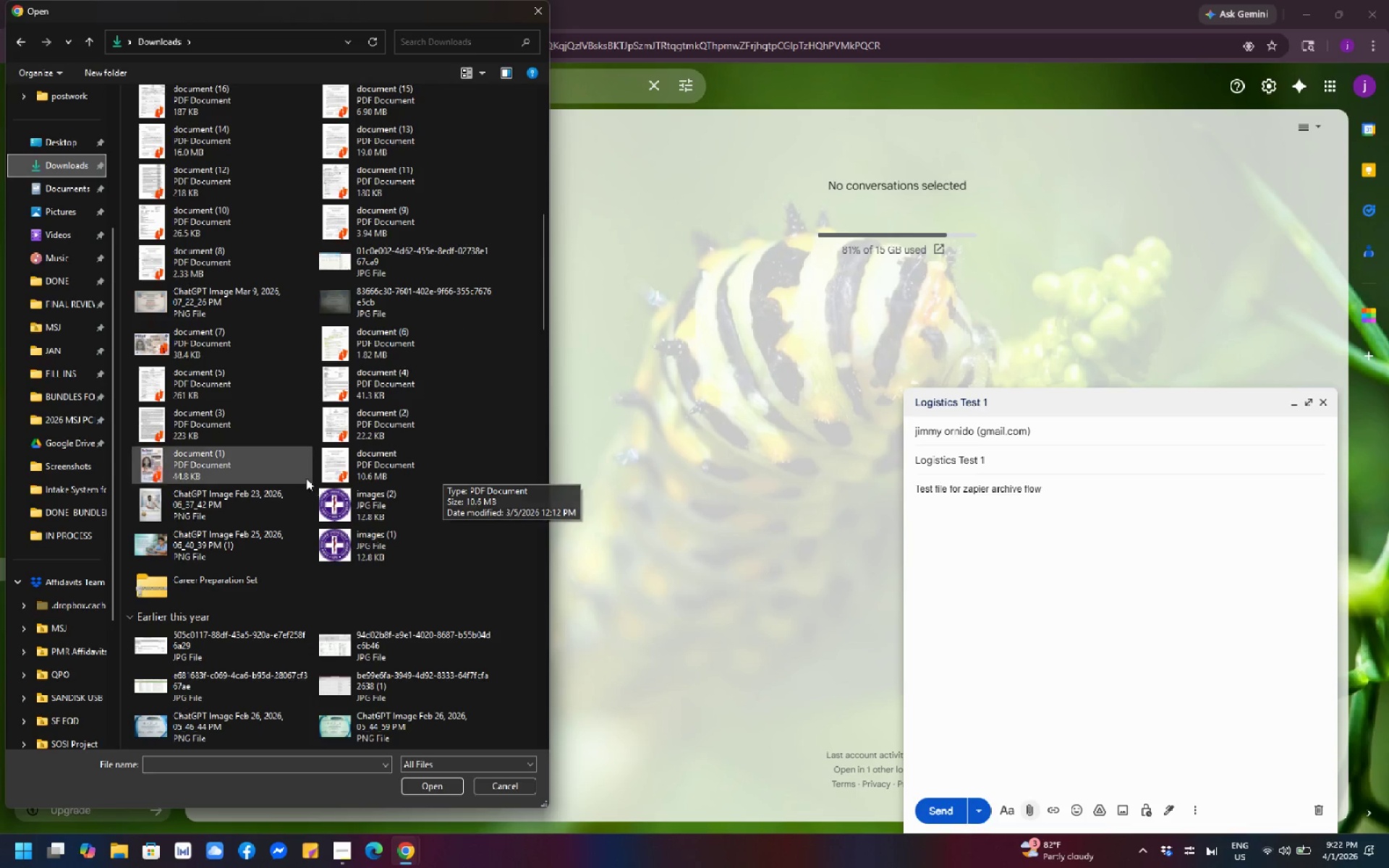 
scroll: coordinate [292, 448], scroll_direction: up, amount: 9.0
 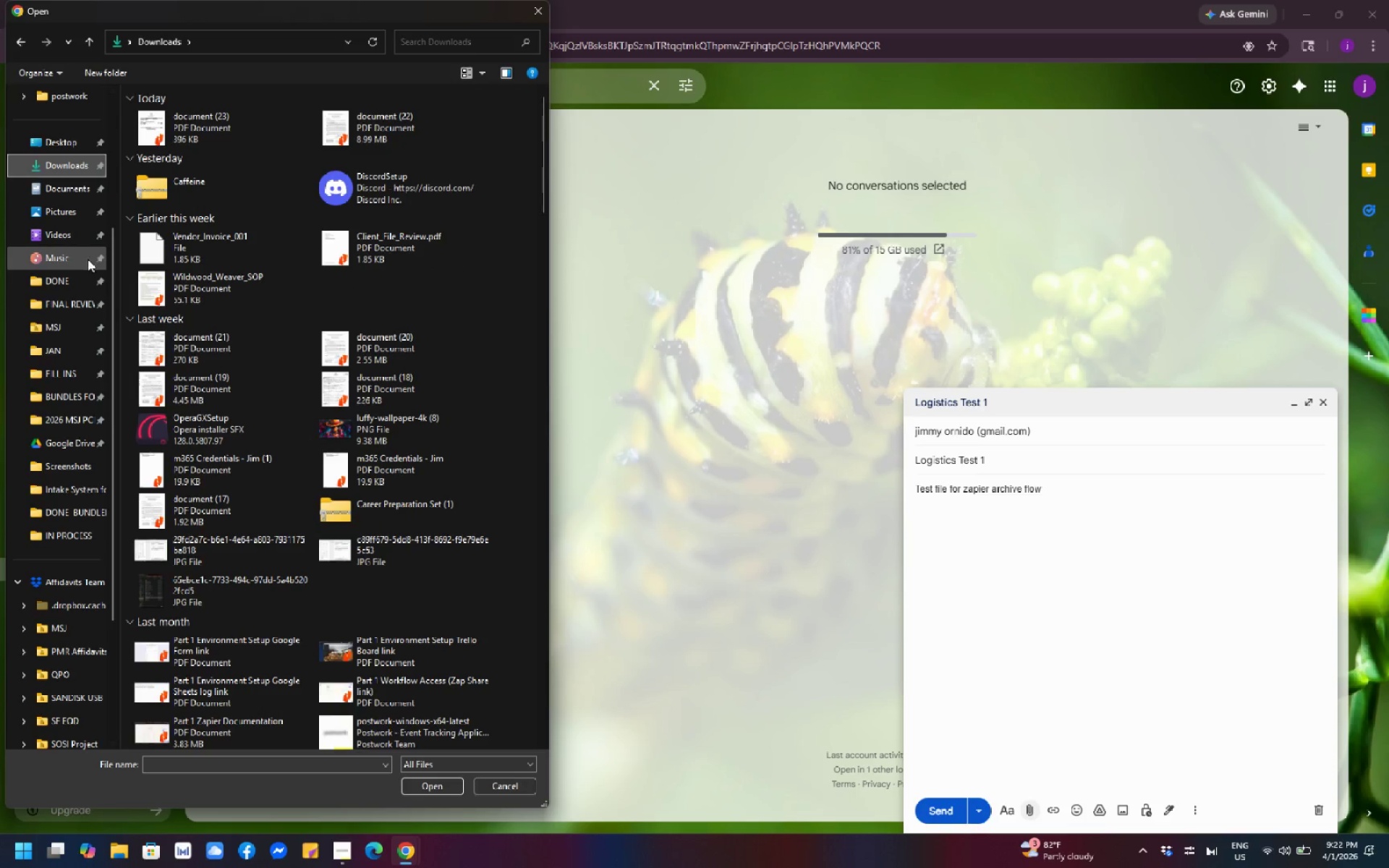 
mouse_move([75, 212])
 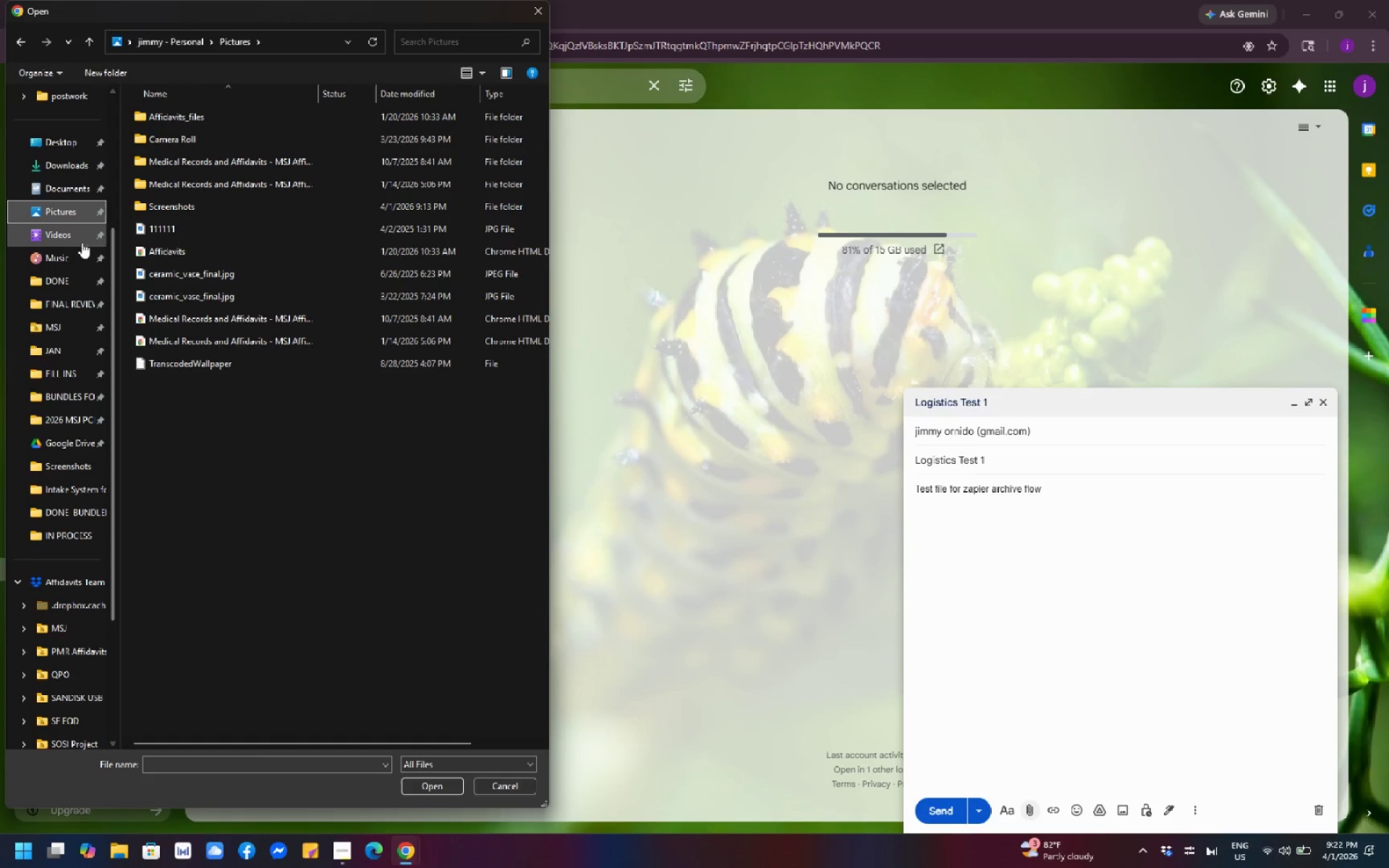 
left_click([51, 162])
 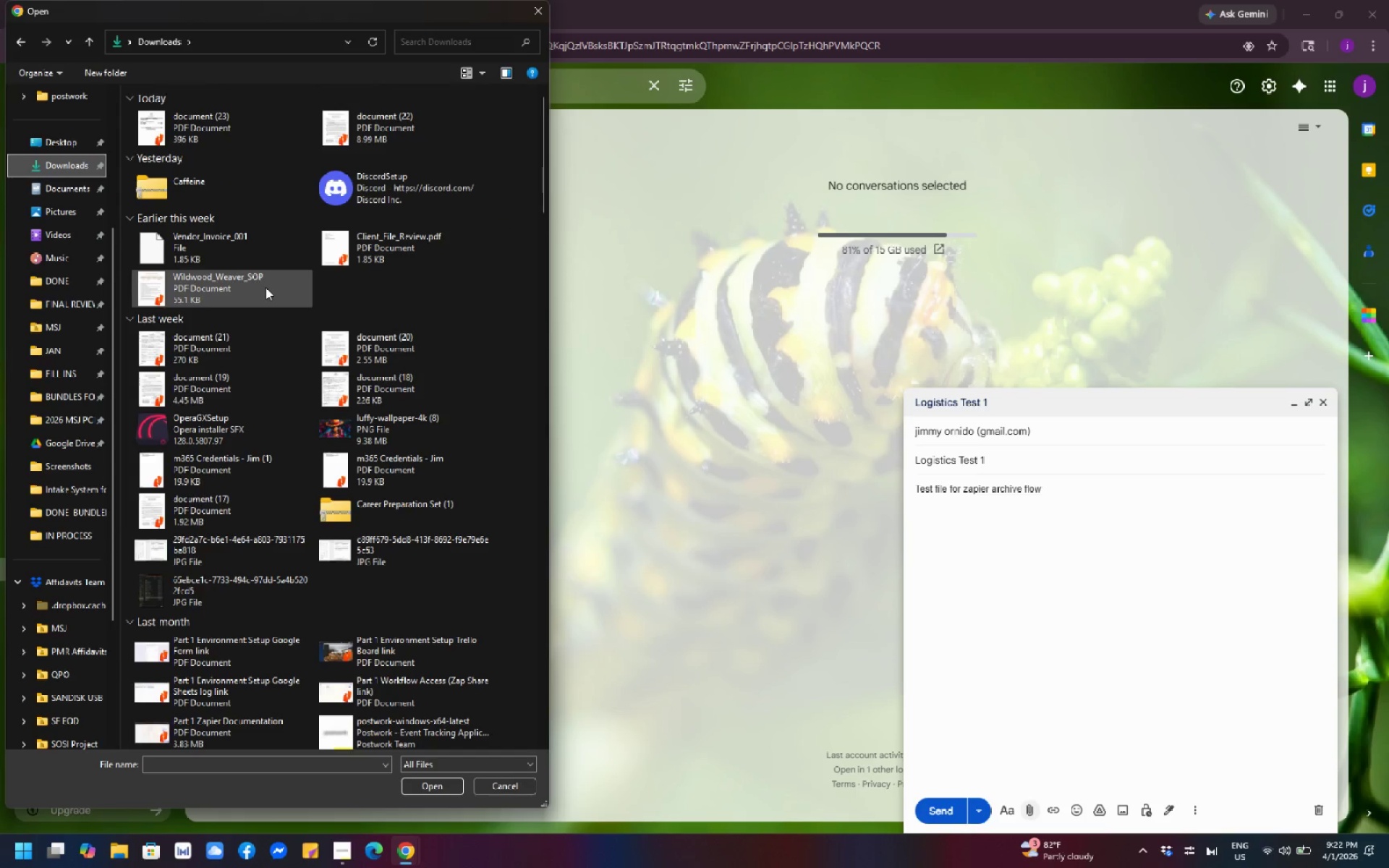 
scroll: coordinate [352, 388], scroll_direction: down, amount: 28.0
 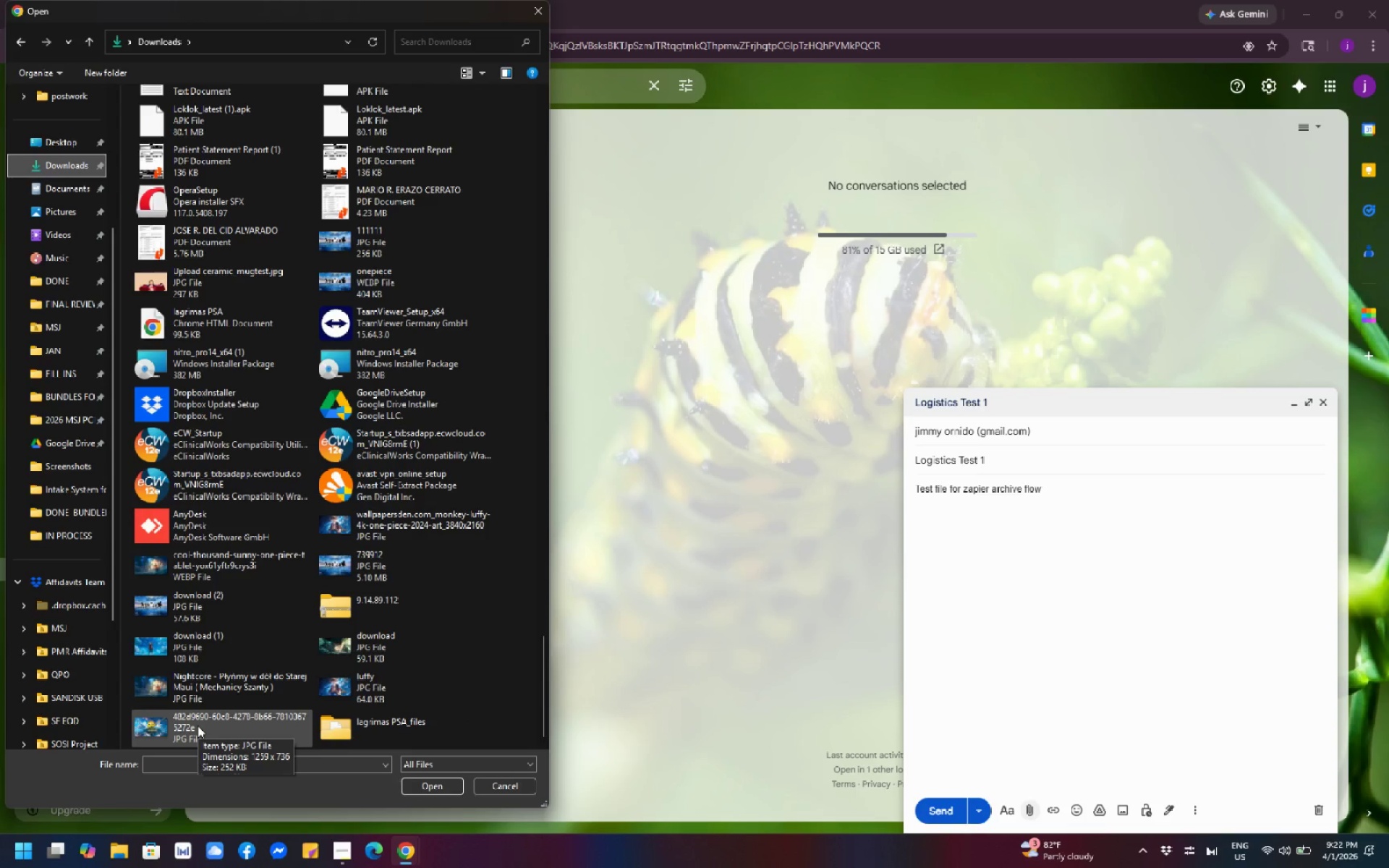 
wait(16.86)
 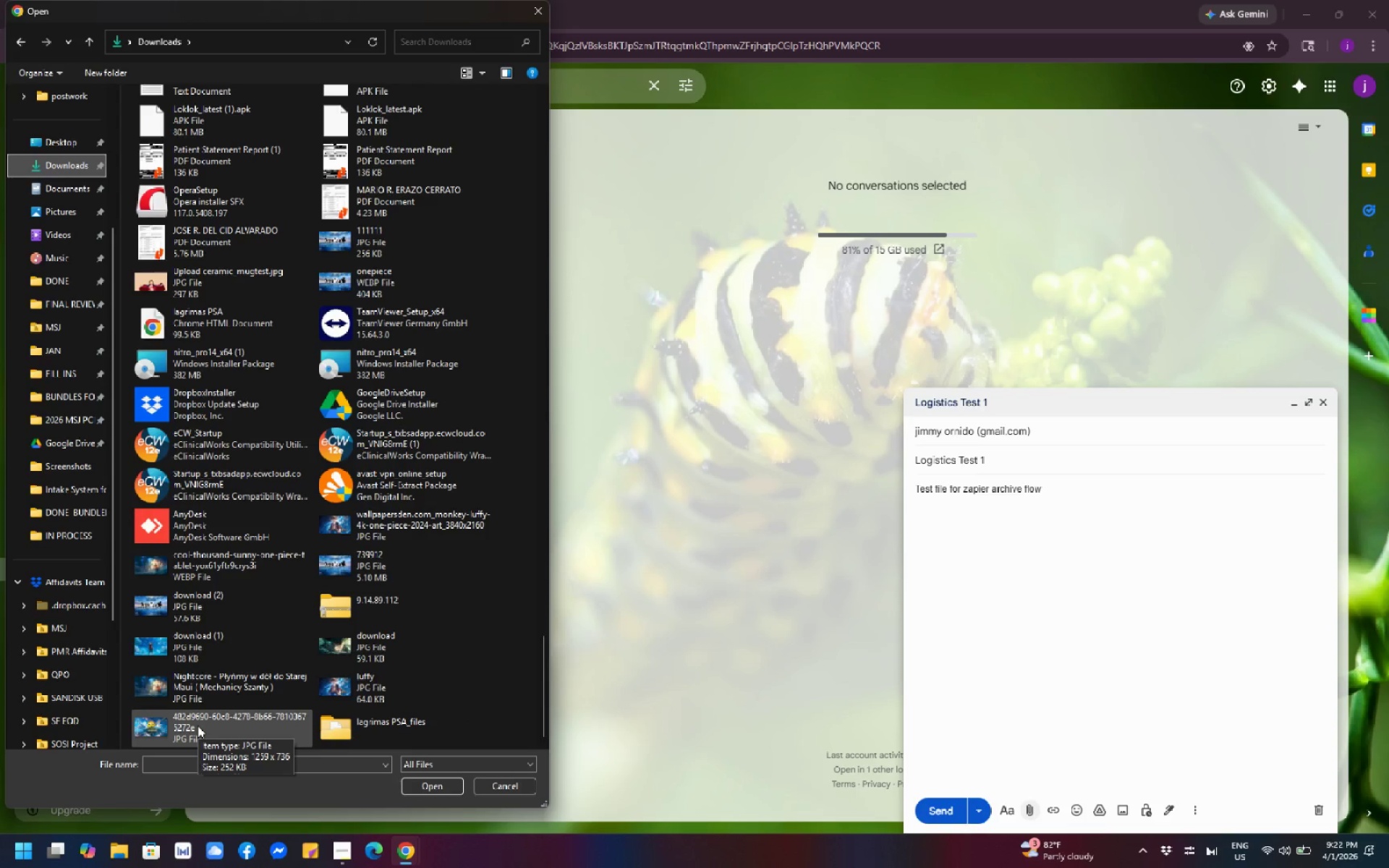 
scroll: coordinate [61, 212], scroll_direction: up, amount: 4.0
 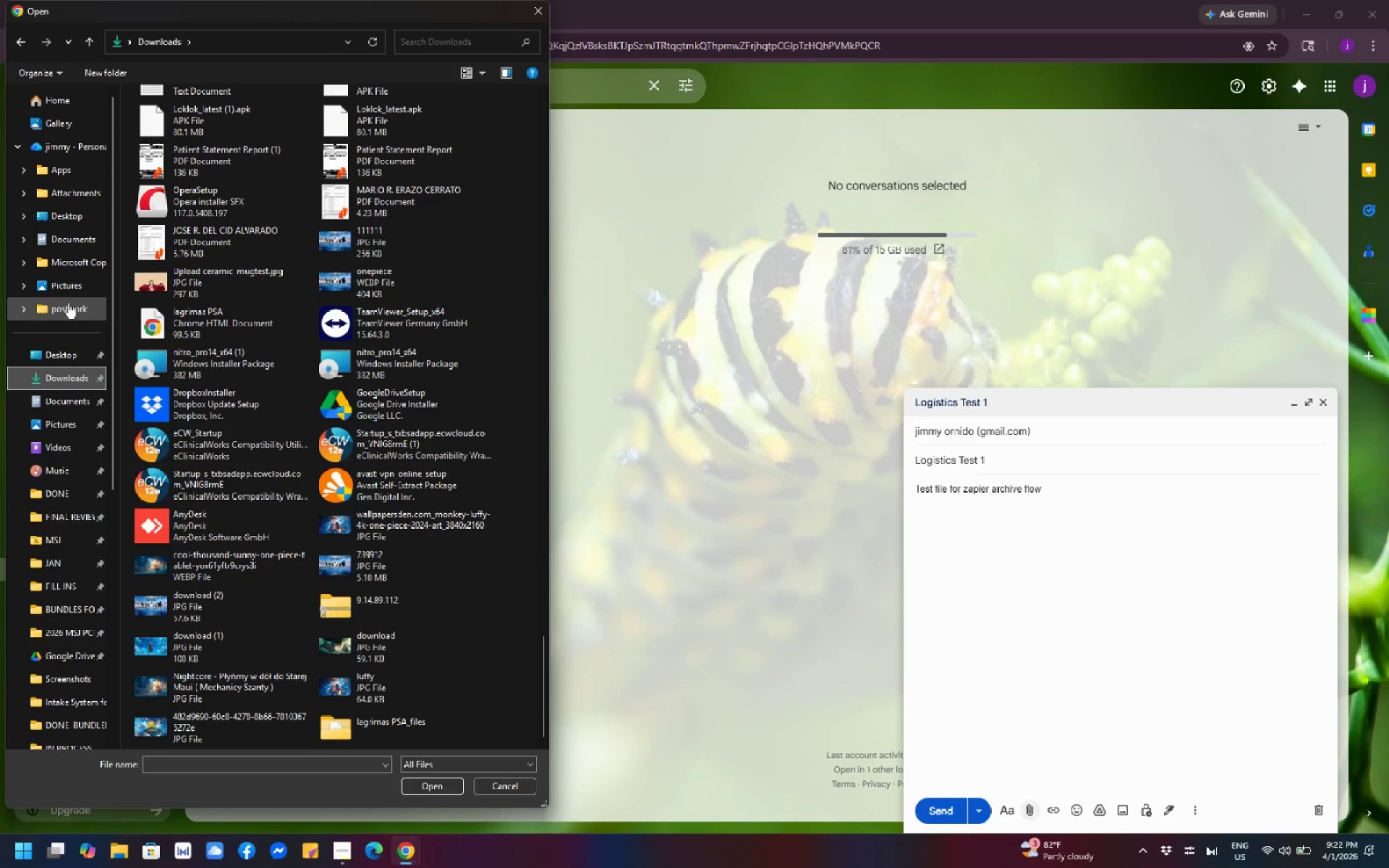 
left_click([62, 282])
 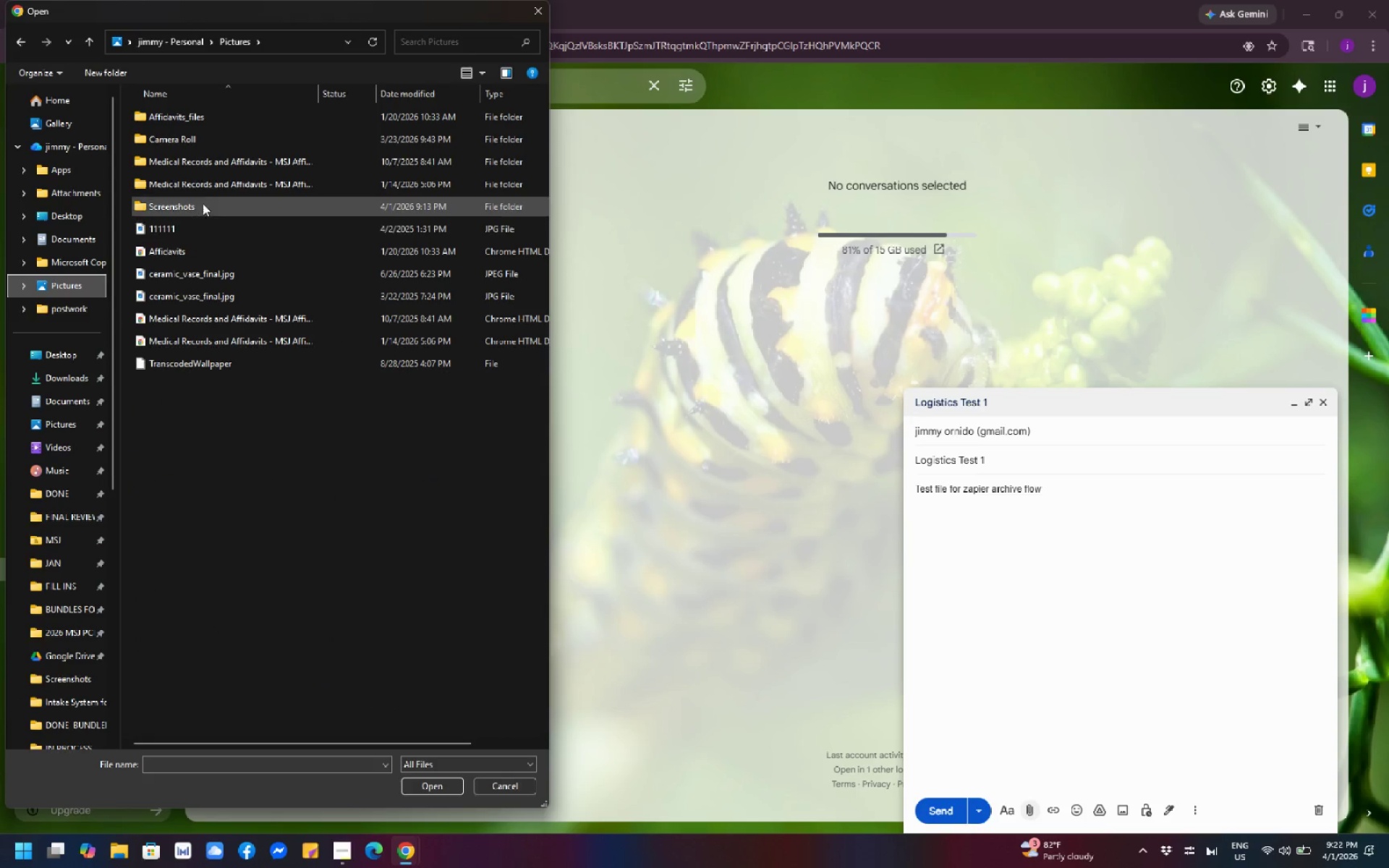 
double_click([208, 202])
 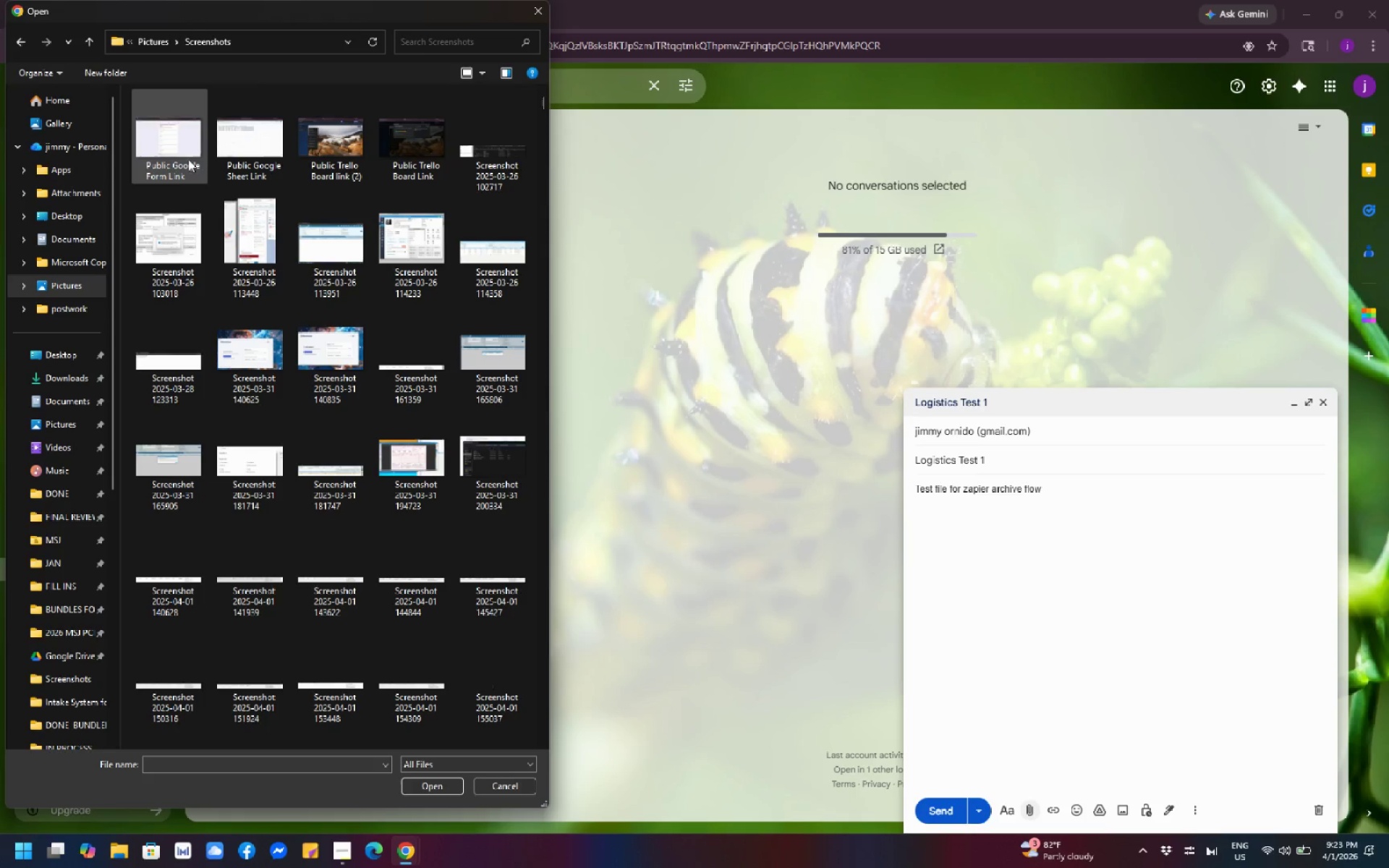 
scroll: coordinate [427, 106], scroll_direction: up, amount: 34.0
 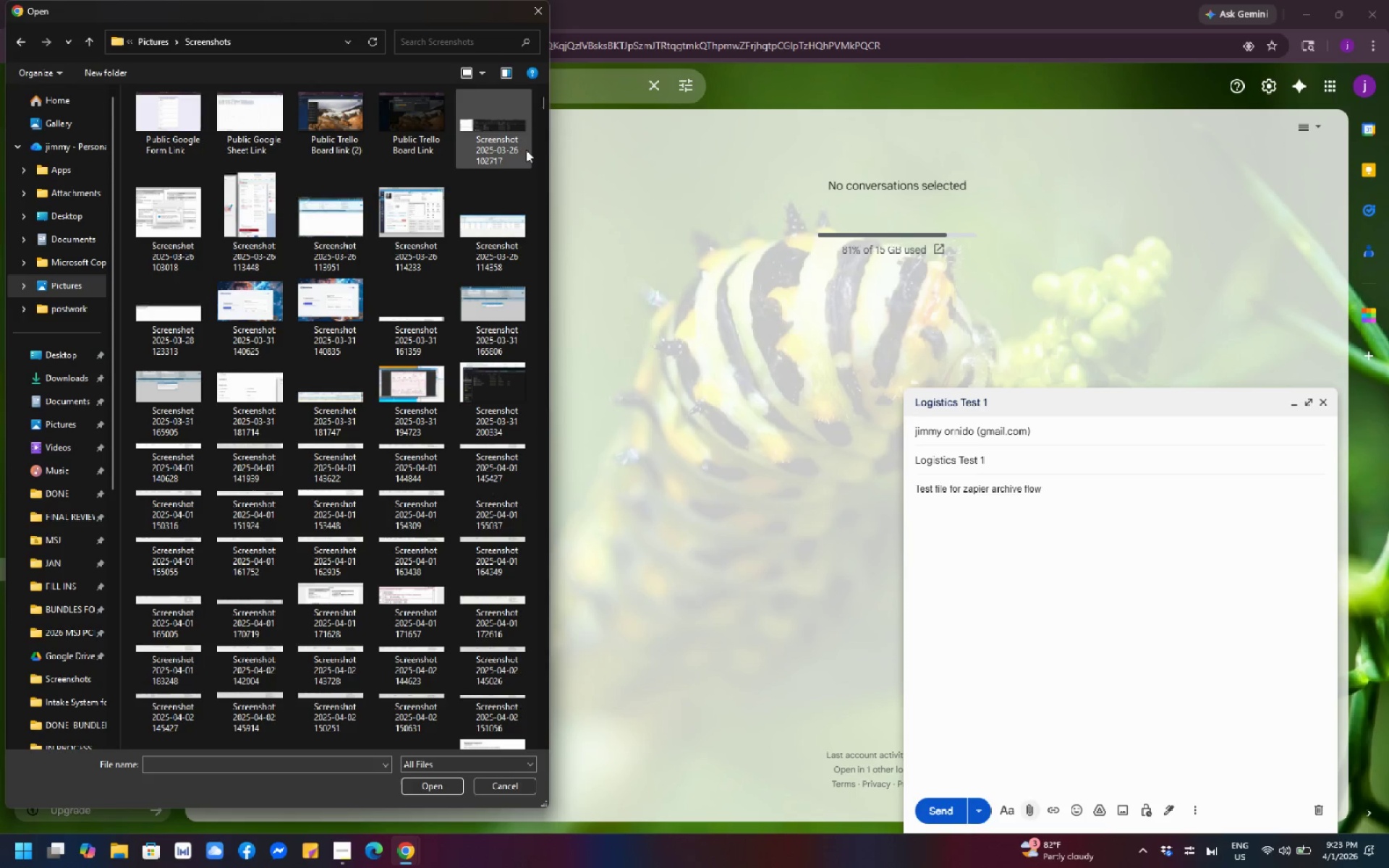 
left_click_drag(start_coordinate=[541, 102], to_coordinate=[541, 93])
 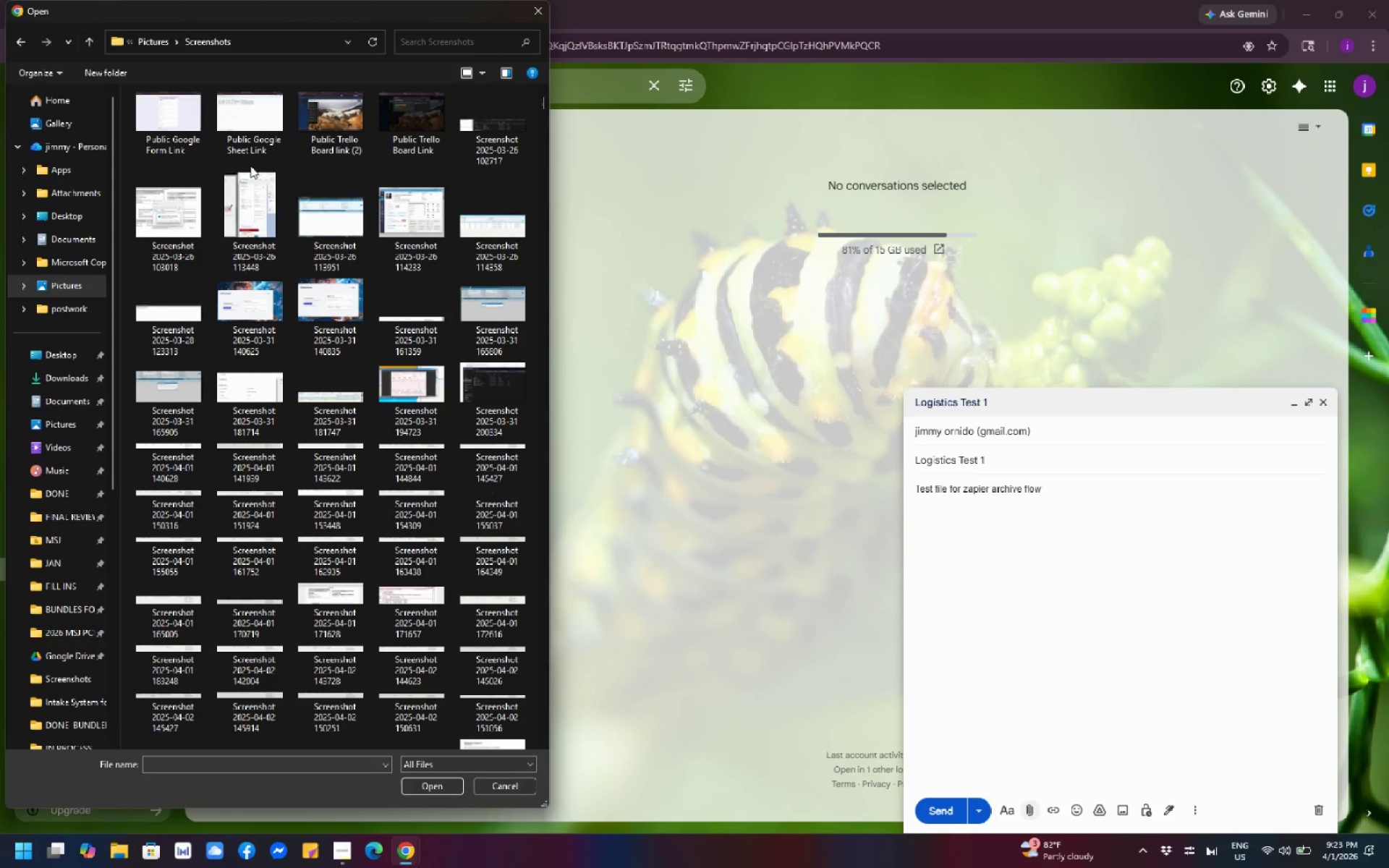 
scroll: coordinate [240, 170], scroll_direction: up, amount: 10.0
 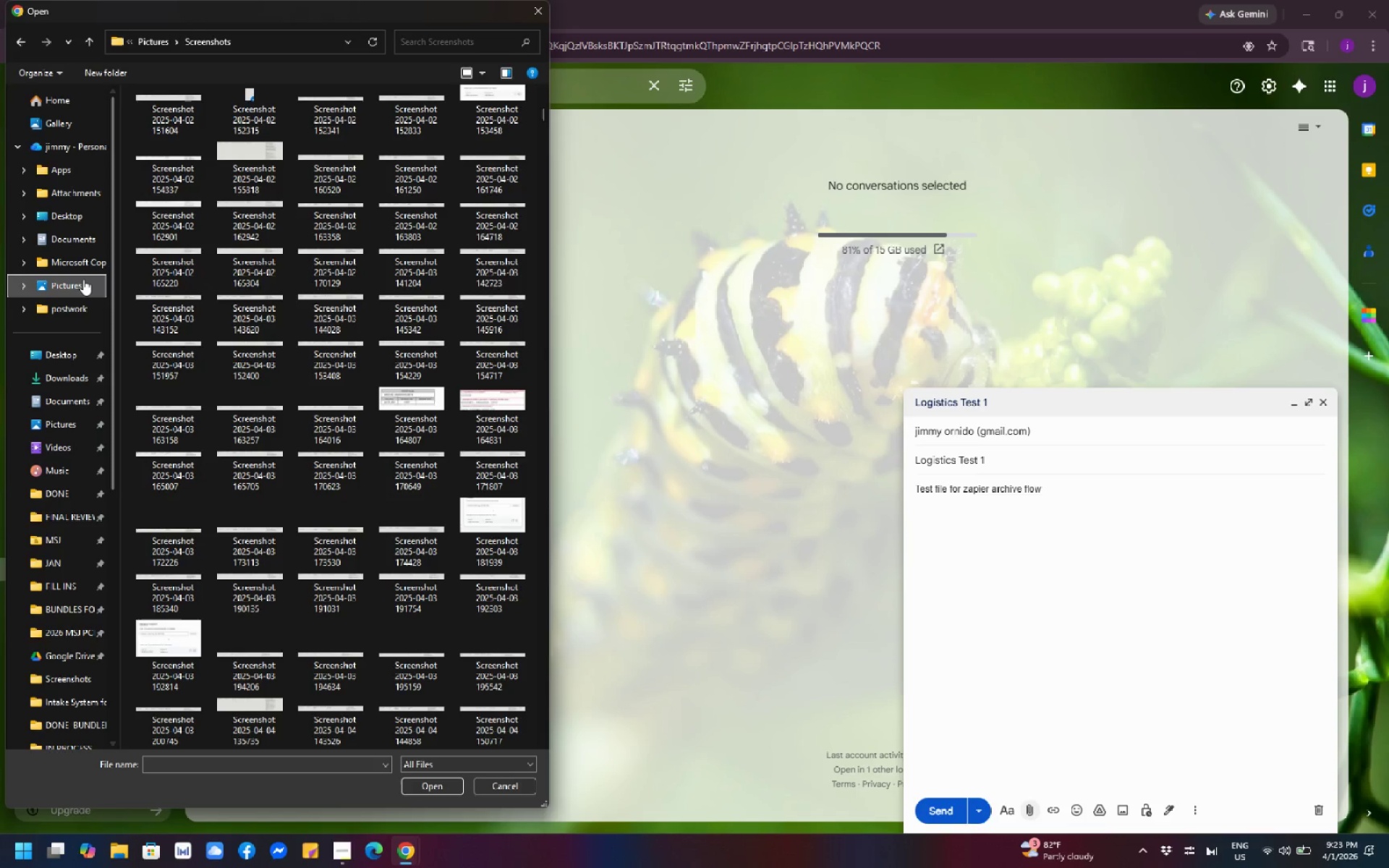 
left_click([83, 279])
 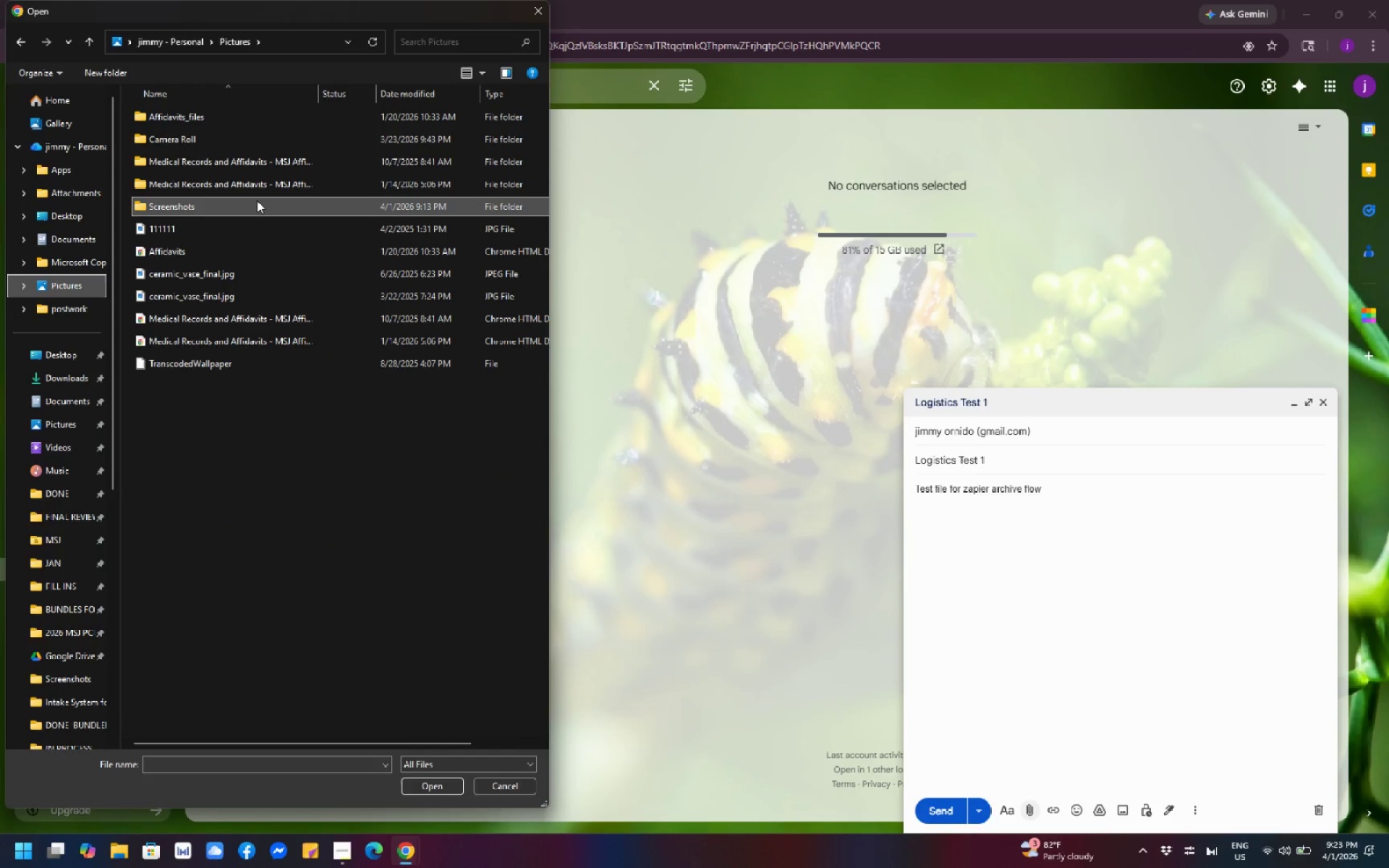 
double_click([257, 200])
 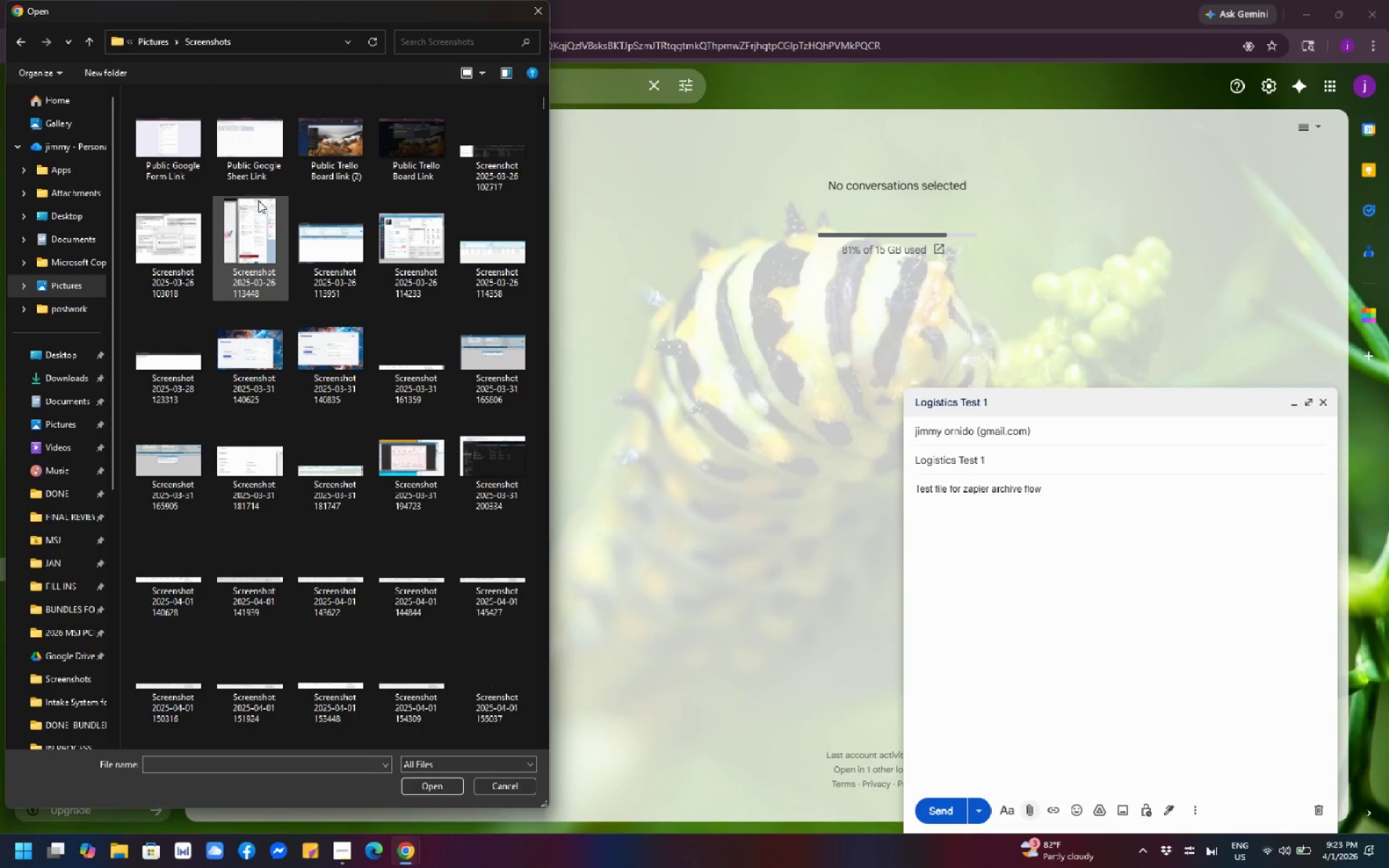 
scroll: coordinate [397, 261], scroll_direction: up, amount: 26.0
 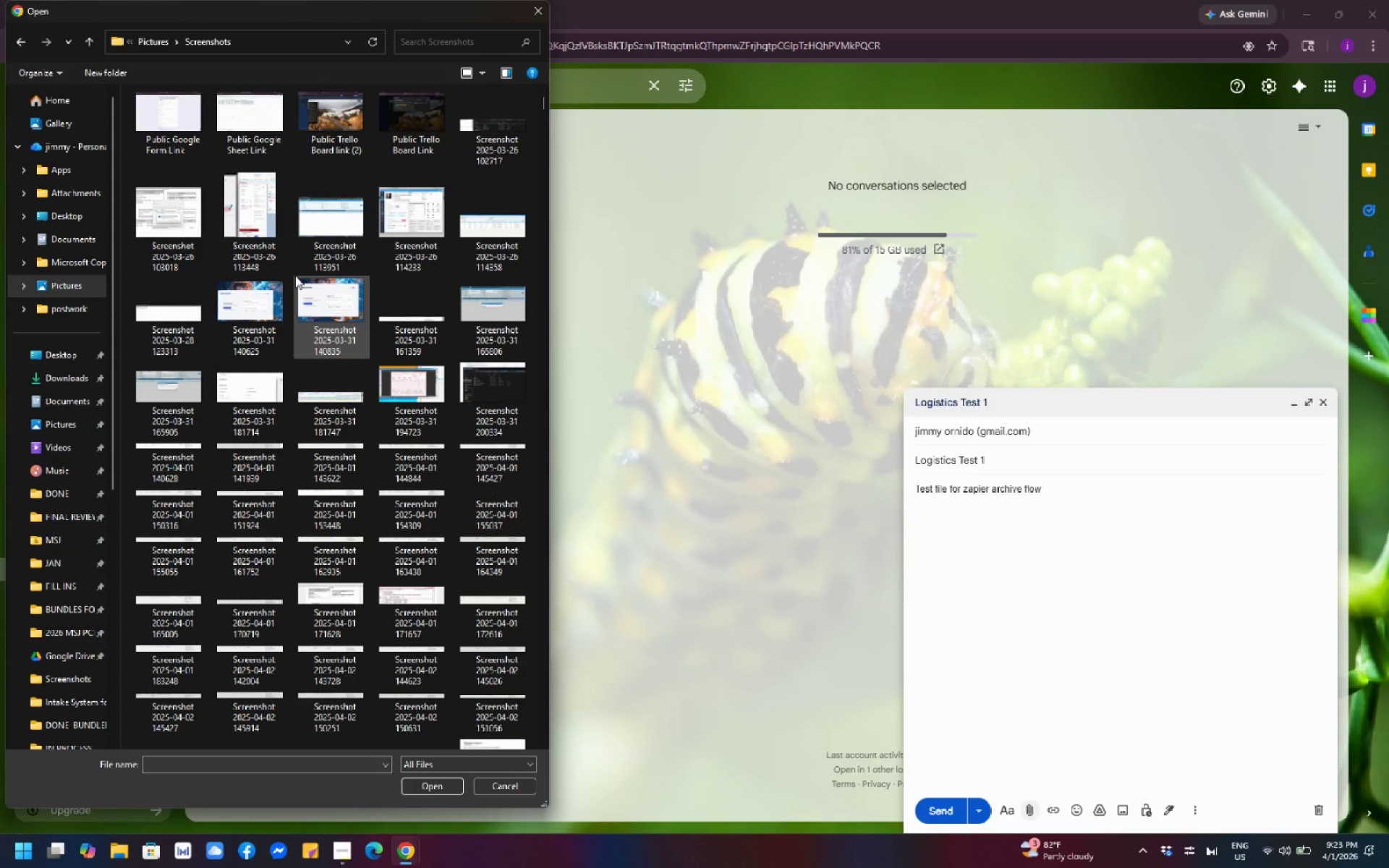 
scroll: coordinate [412, 270], scroll_direction: down, amount: 4.0
 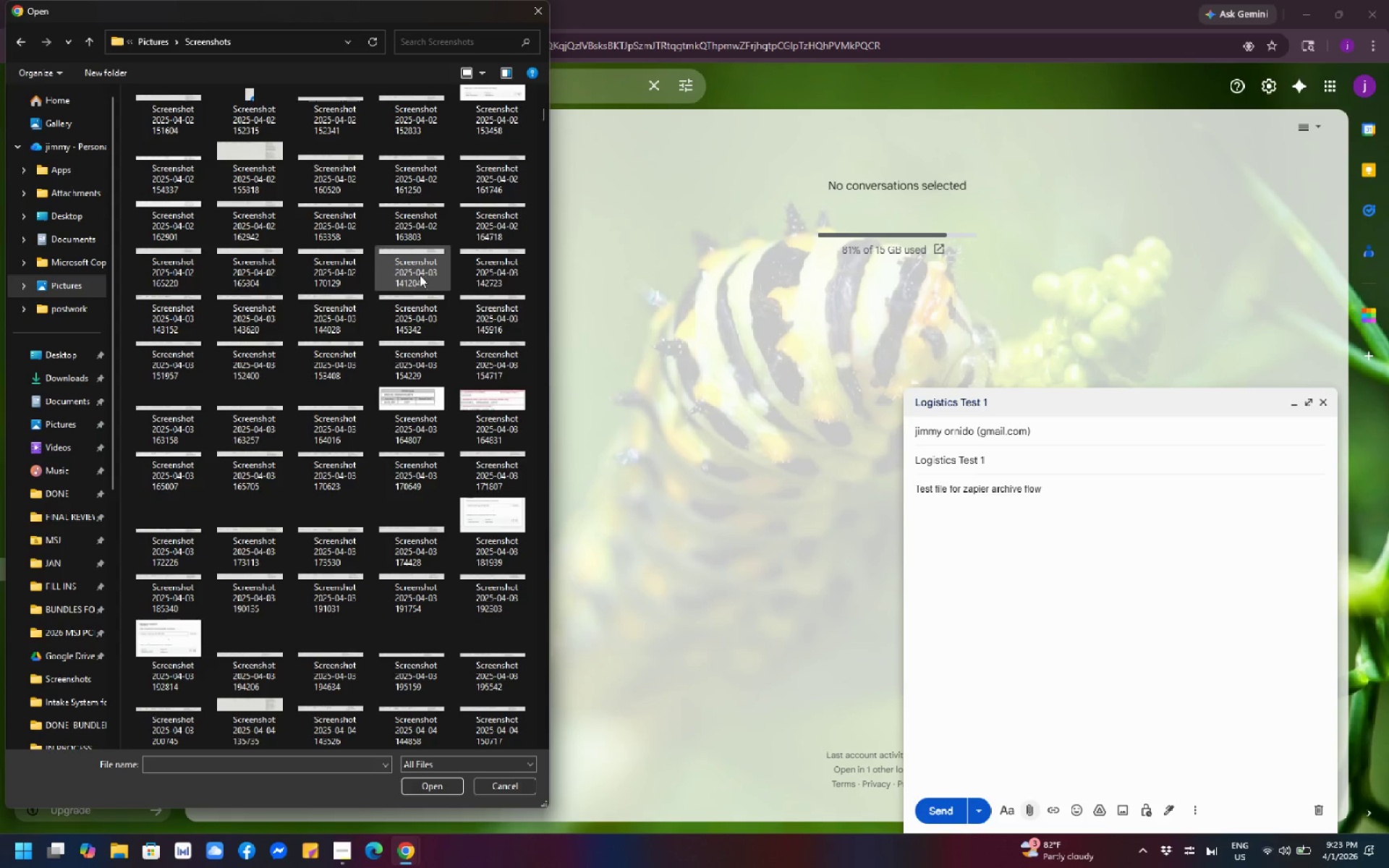 
scroll: coordinate [429, 268], scroll_direction: up, amount: 9.0
 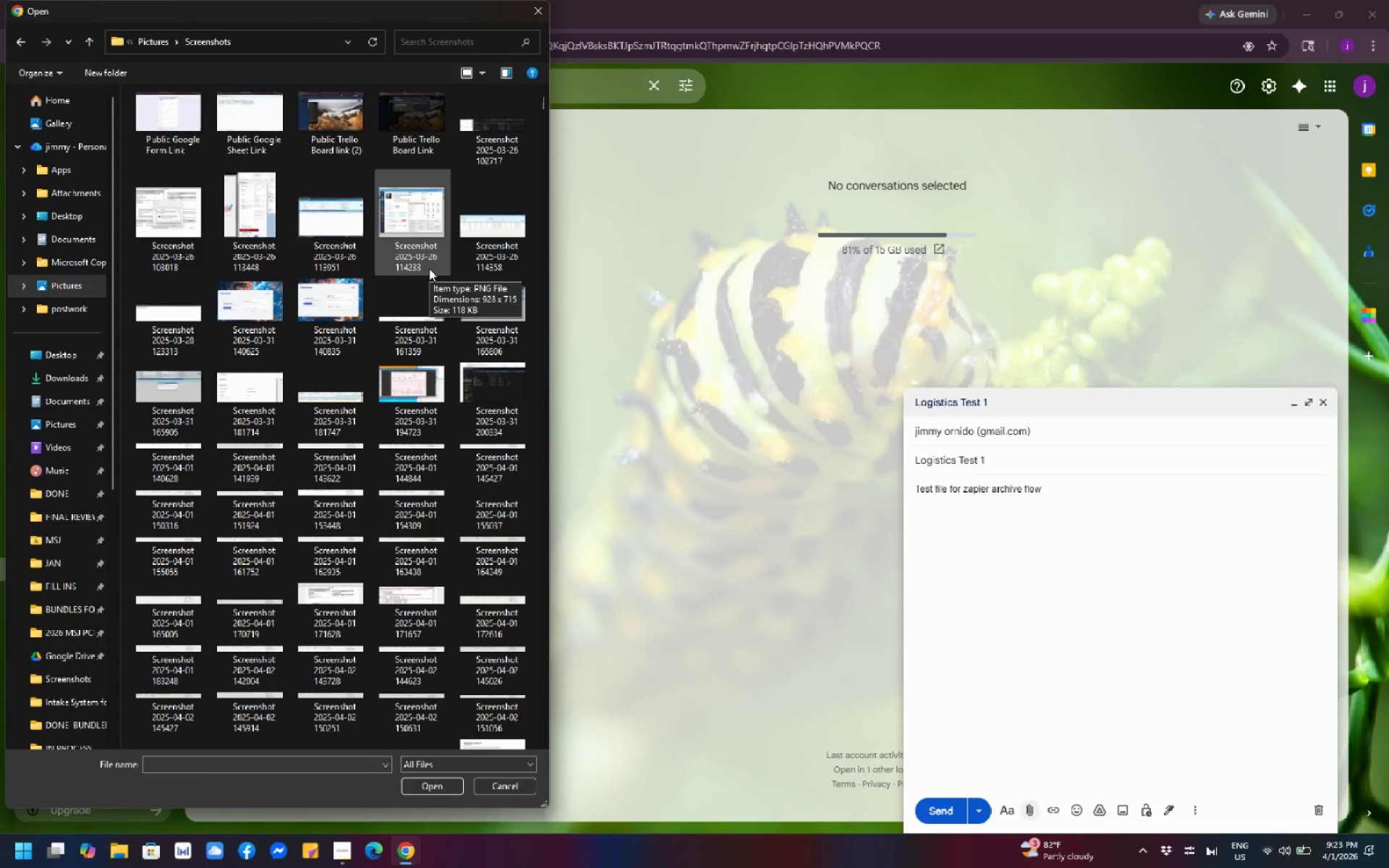 
scroll: coordinate [218, 397], scroll_direction: down, amount: 15.0
 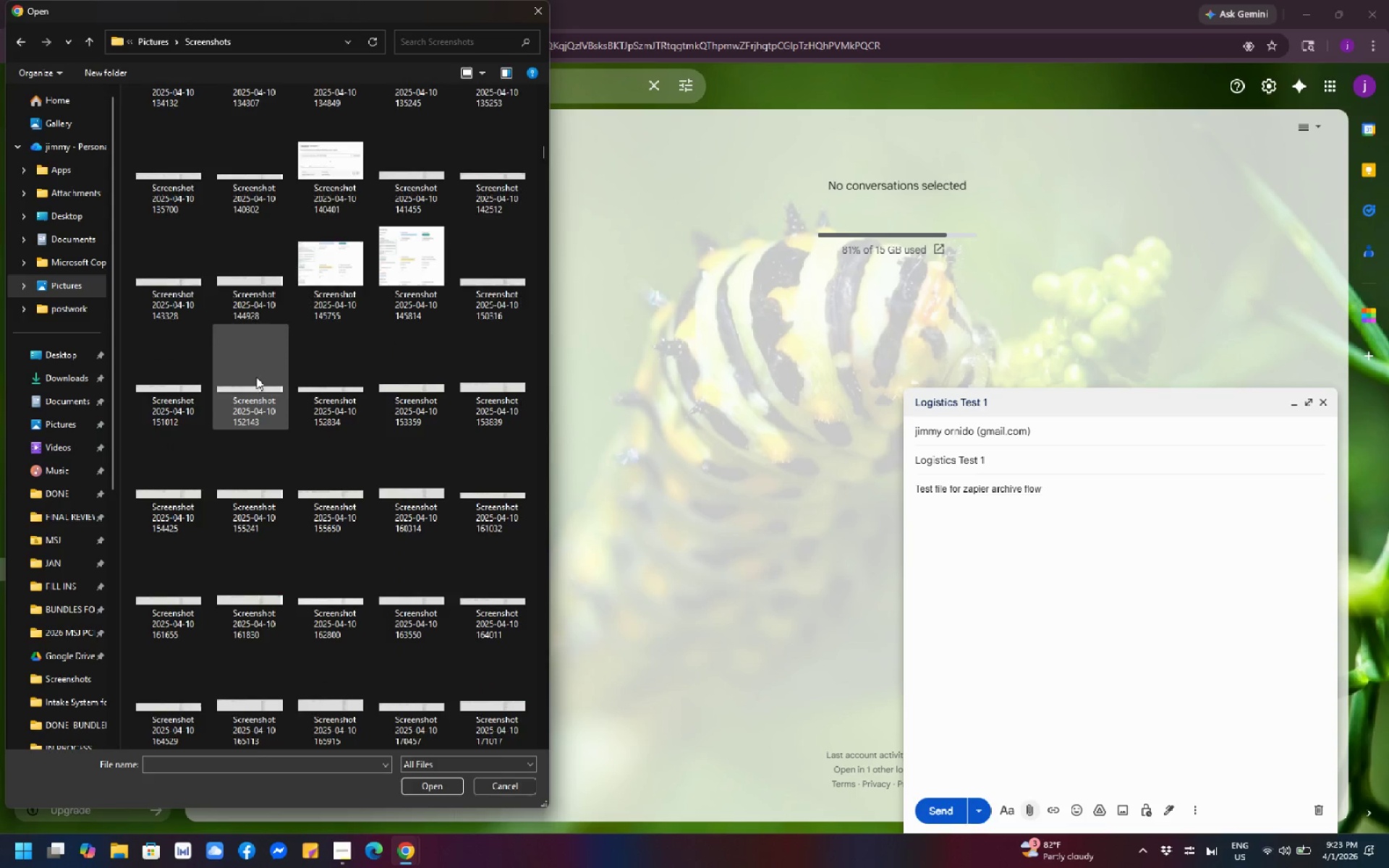 
scroll: coordinate [266, 365], scroll_direction: up, amount: 29.0
 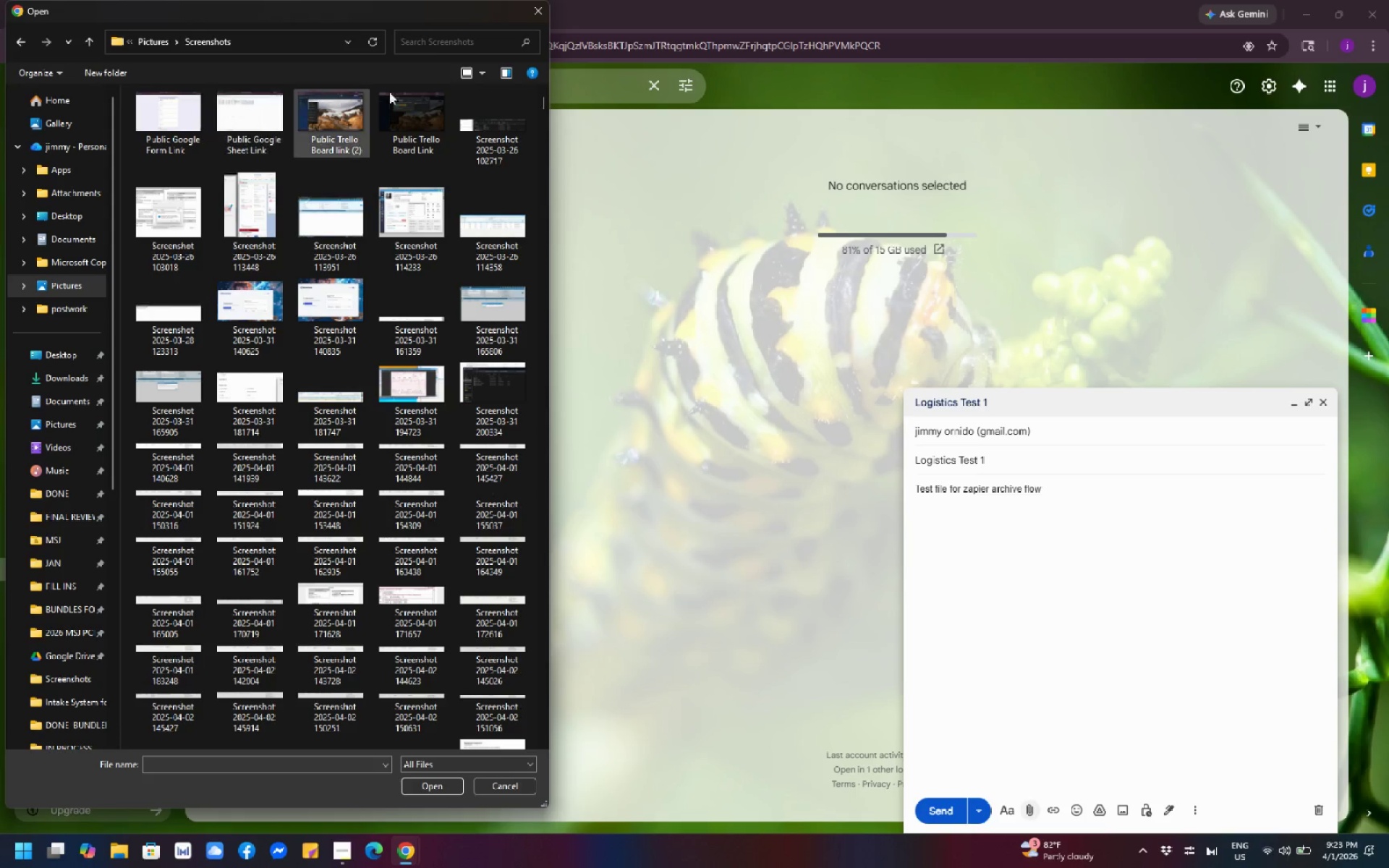 
left_click_drag(start_coordinate=[550, 133], to_coordinate=[770, 227])
 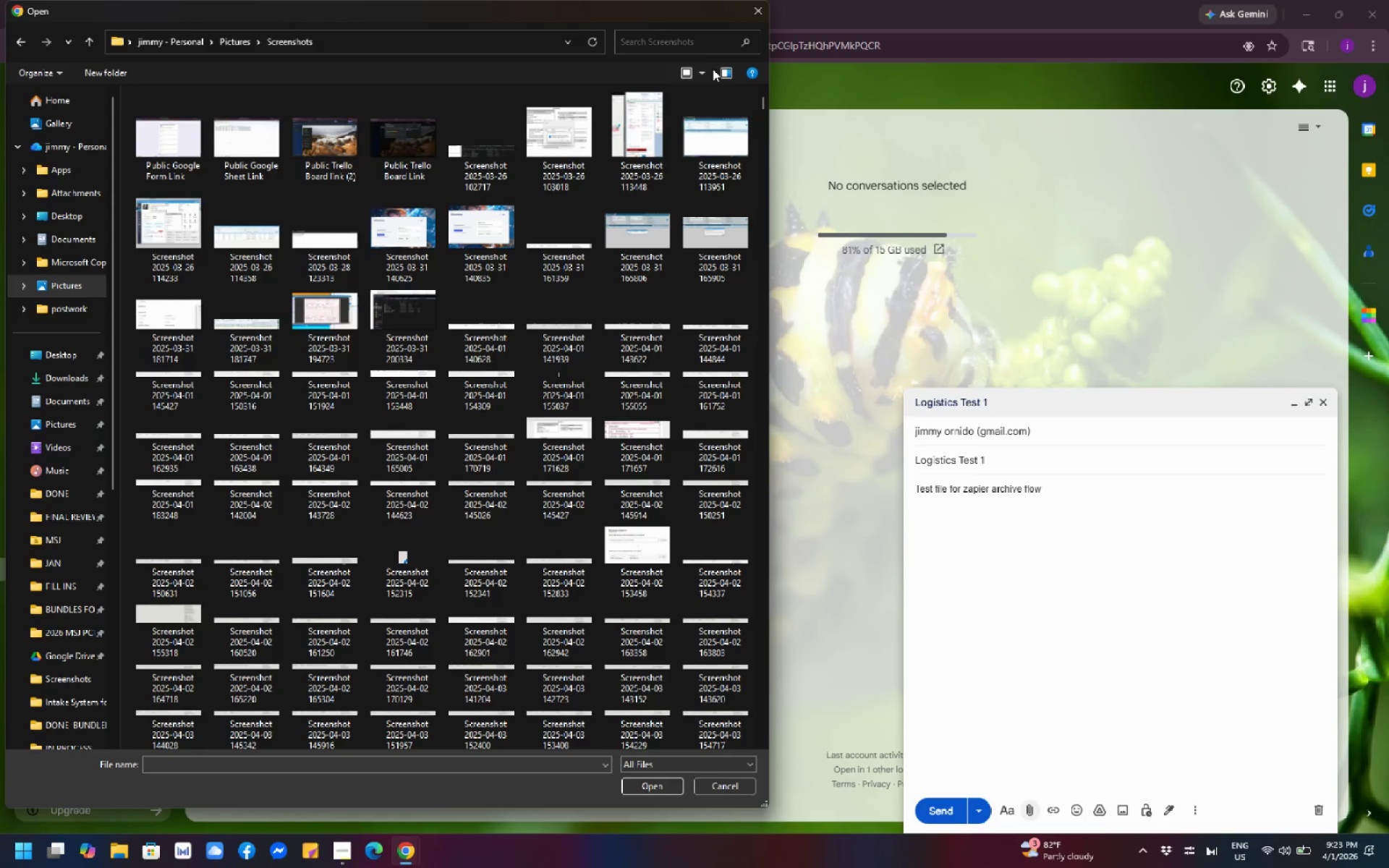 
left_click([702, 71])
 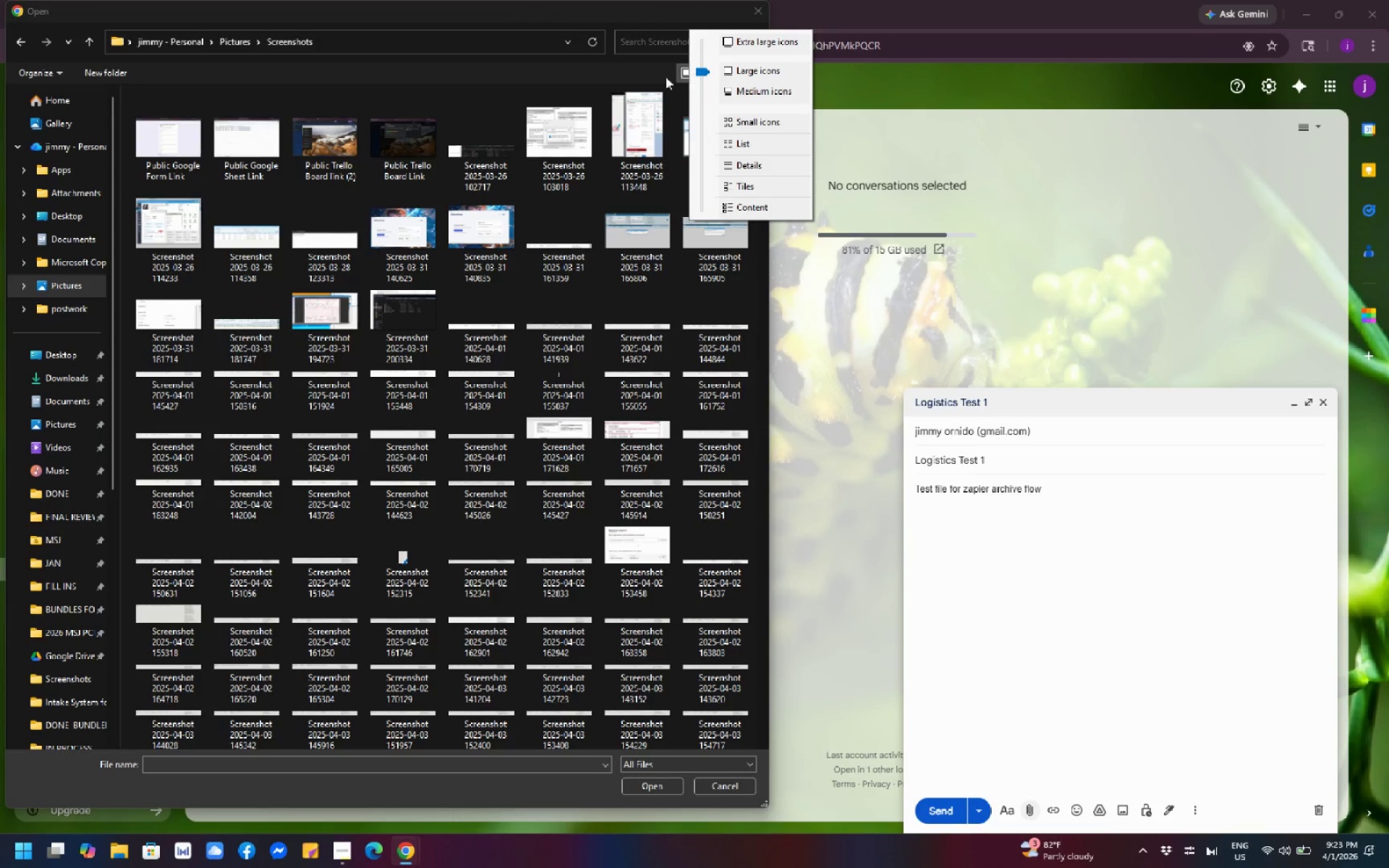 
left_click([591, 82])
 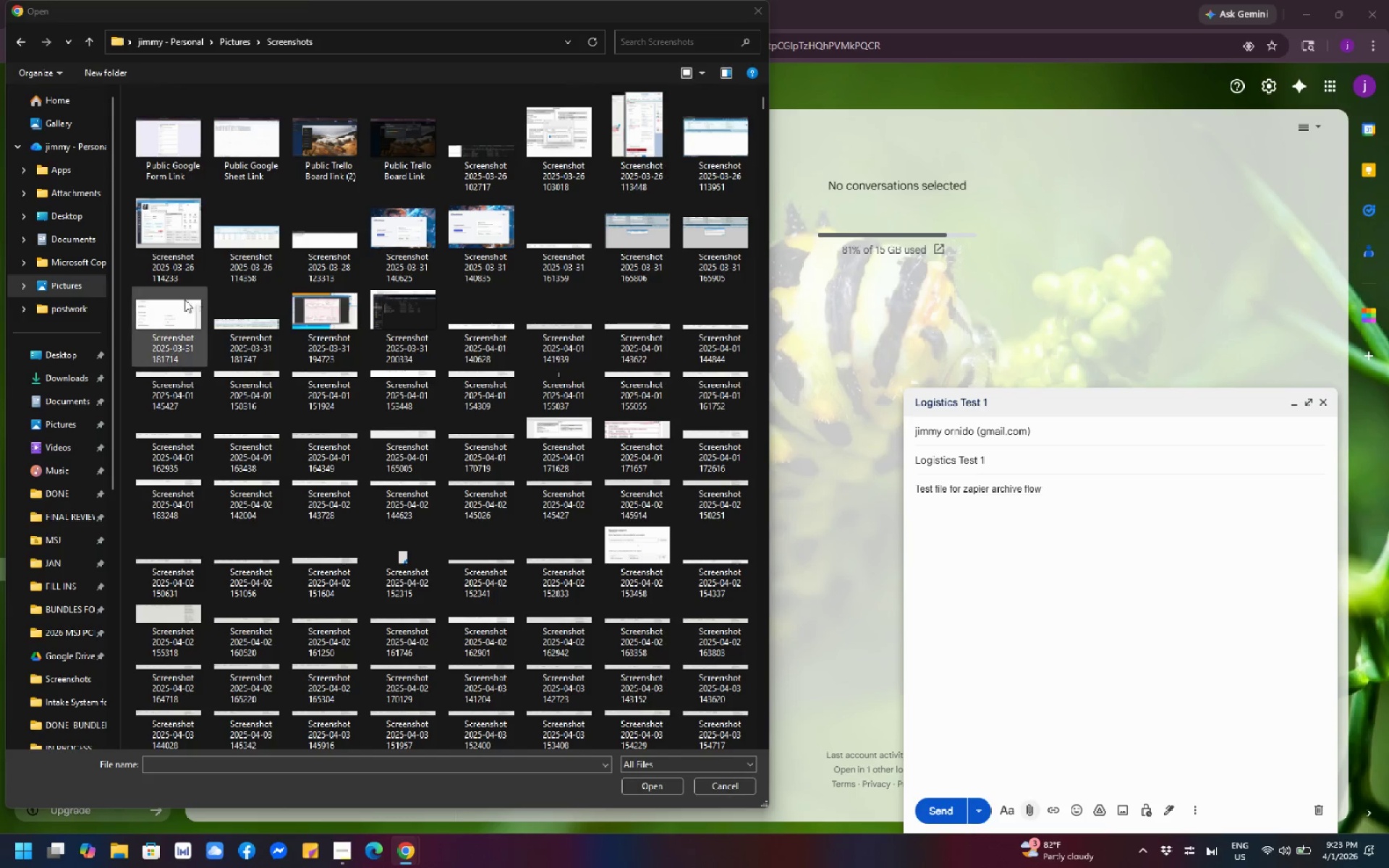 
scroll: coordinate [187, 292], scroll_direction: up, amount: 7.0
 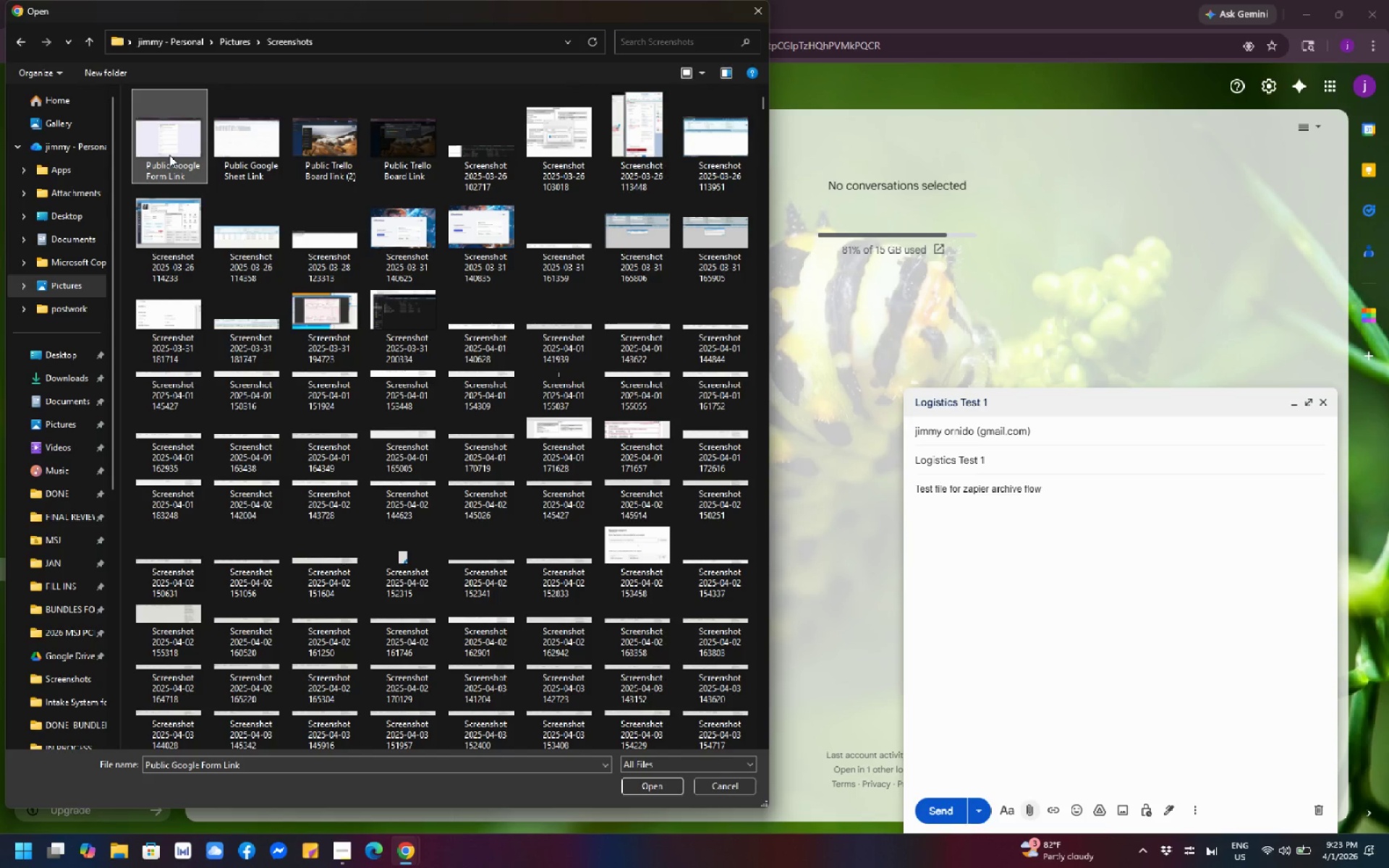 
left_click([237, 155])
 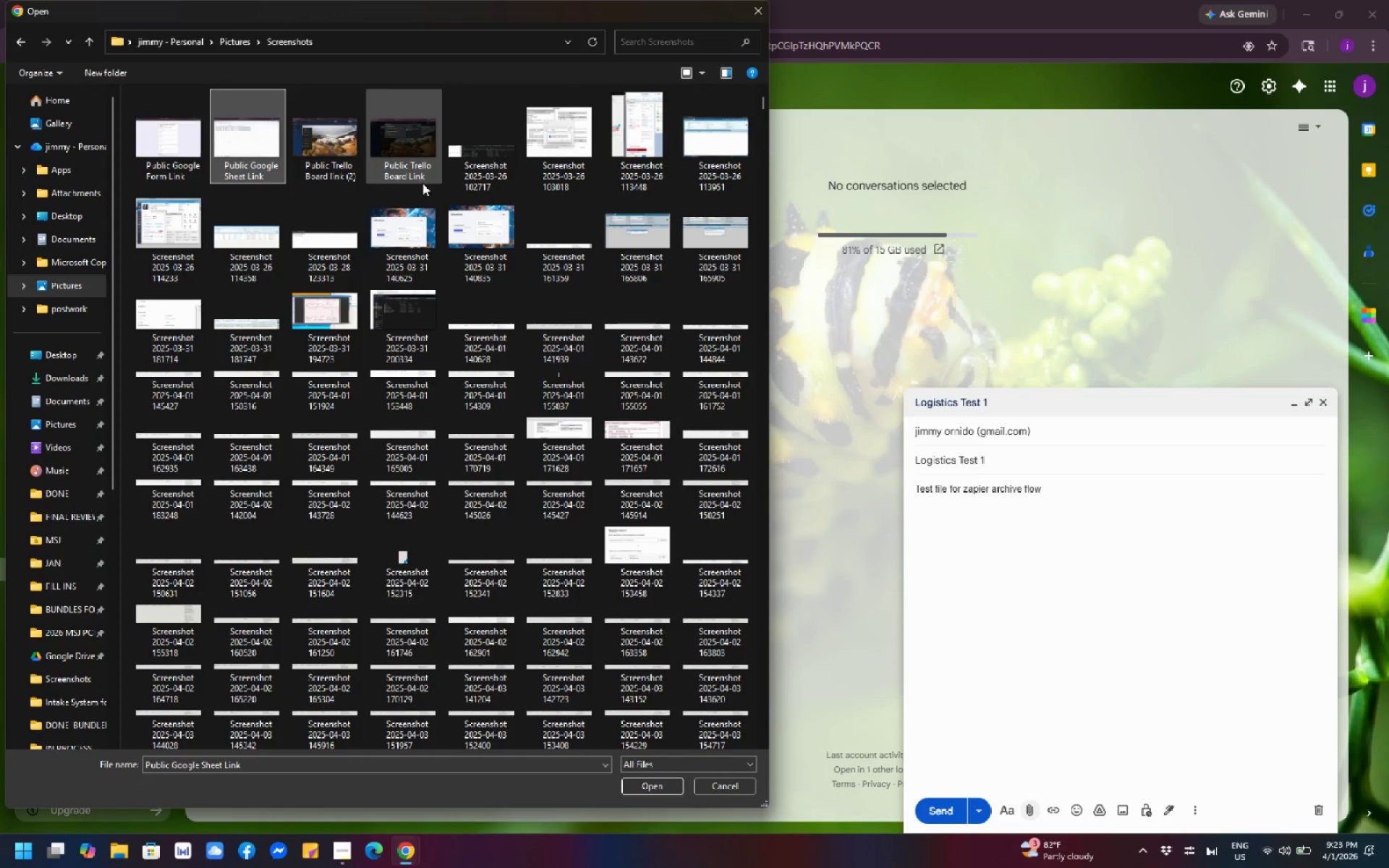 
mouse_move([460, 190])
 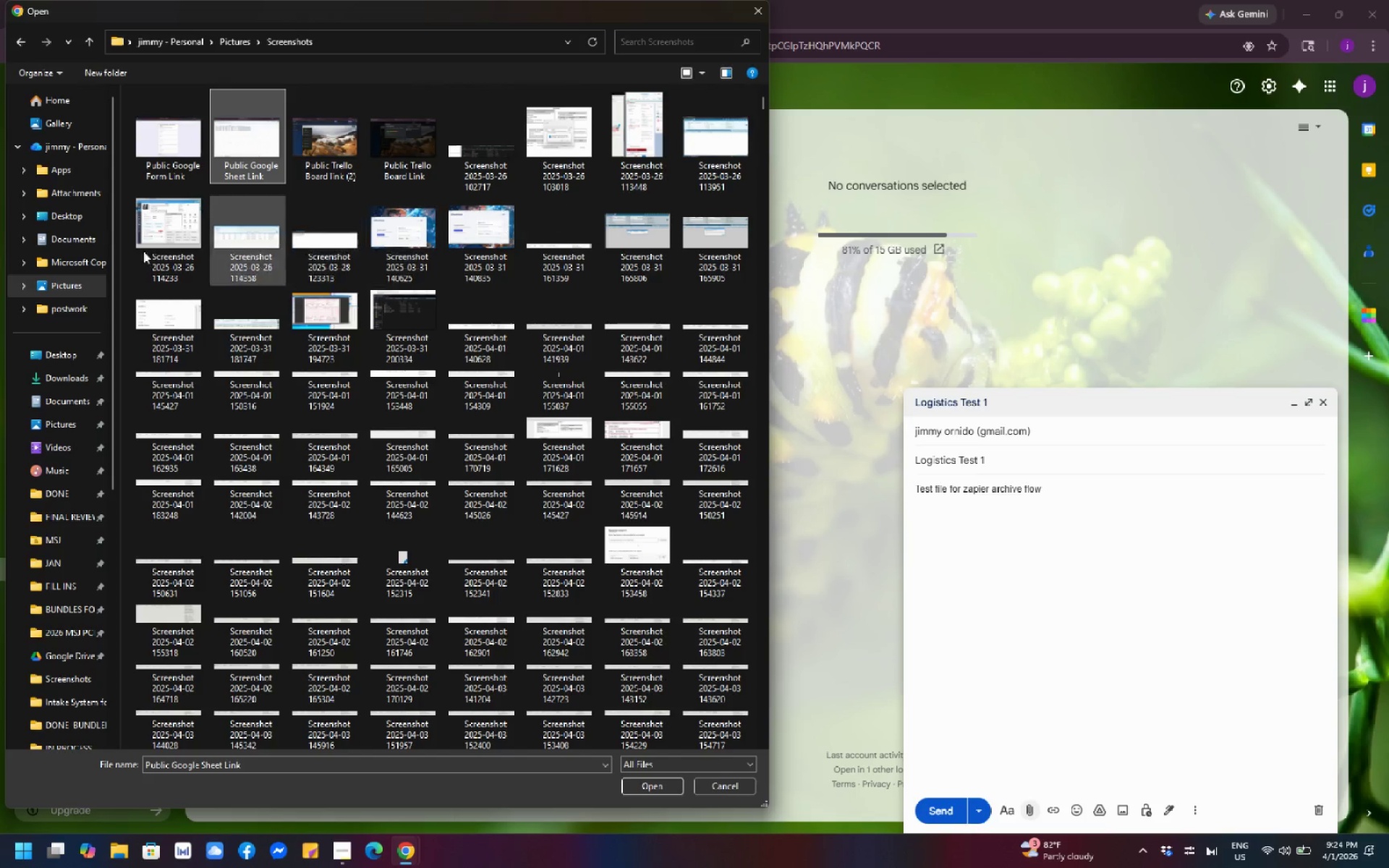 
scroll: coordinate [137, 234], scroll_direction: up, amount: 8.0
 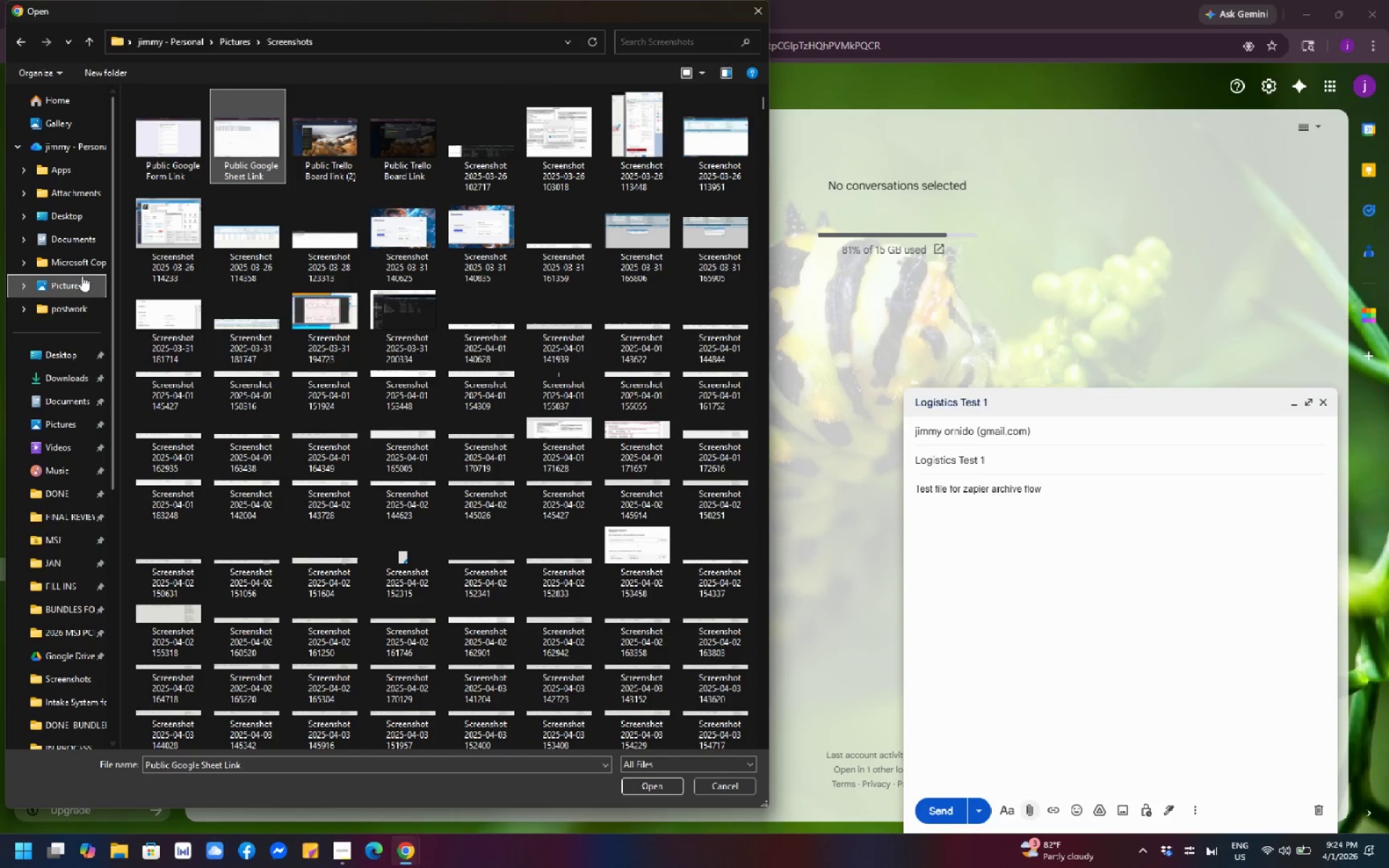 
left_click([69, 281])
 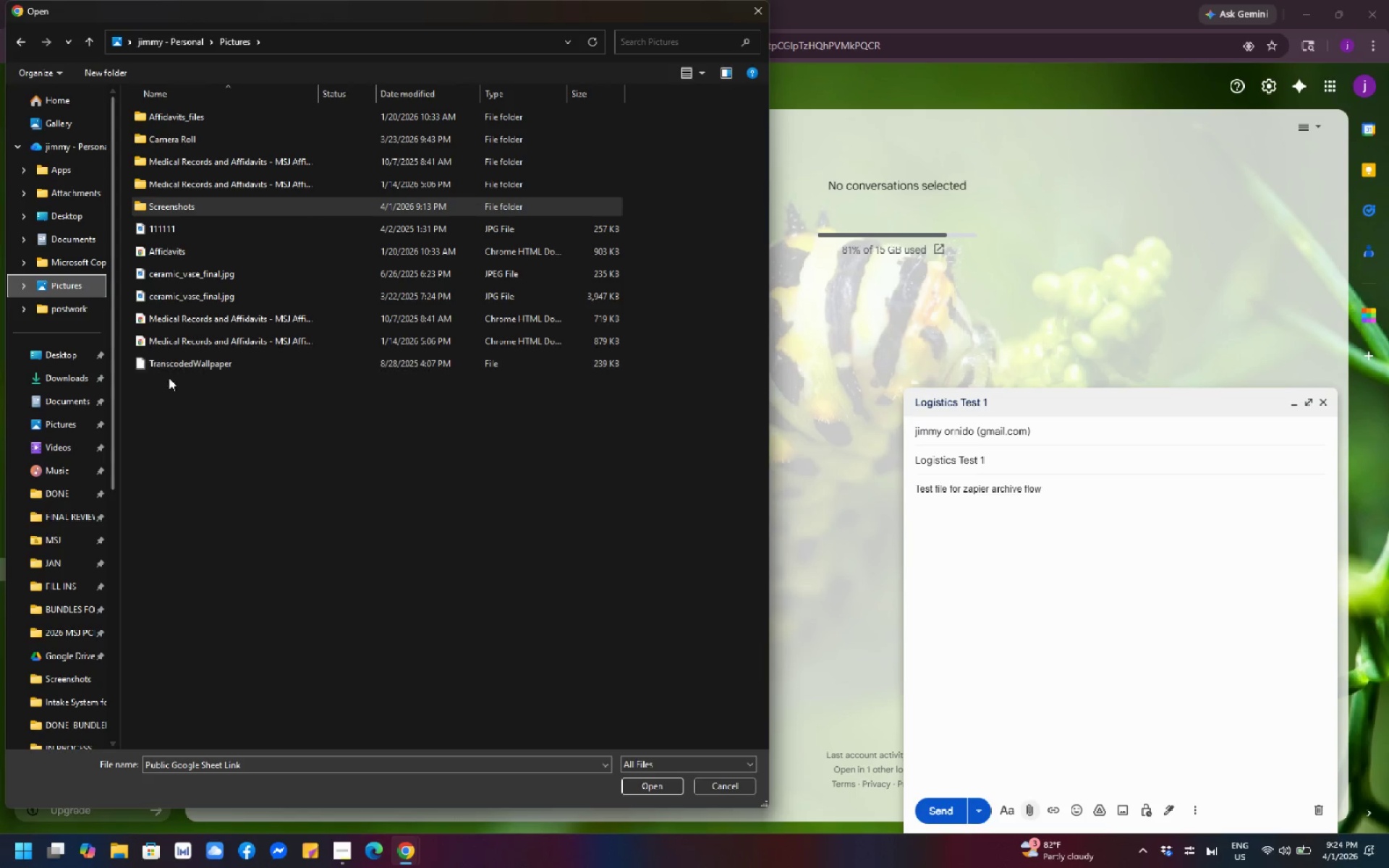 
mouse_move([224, 362])
 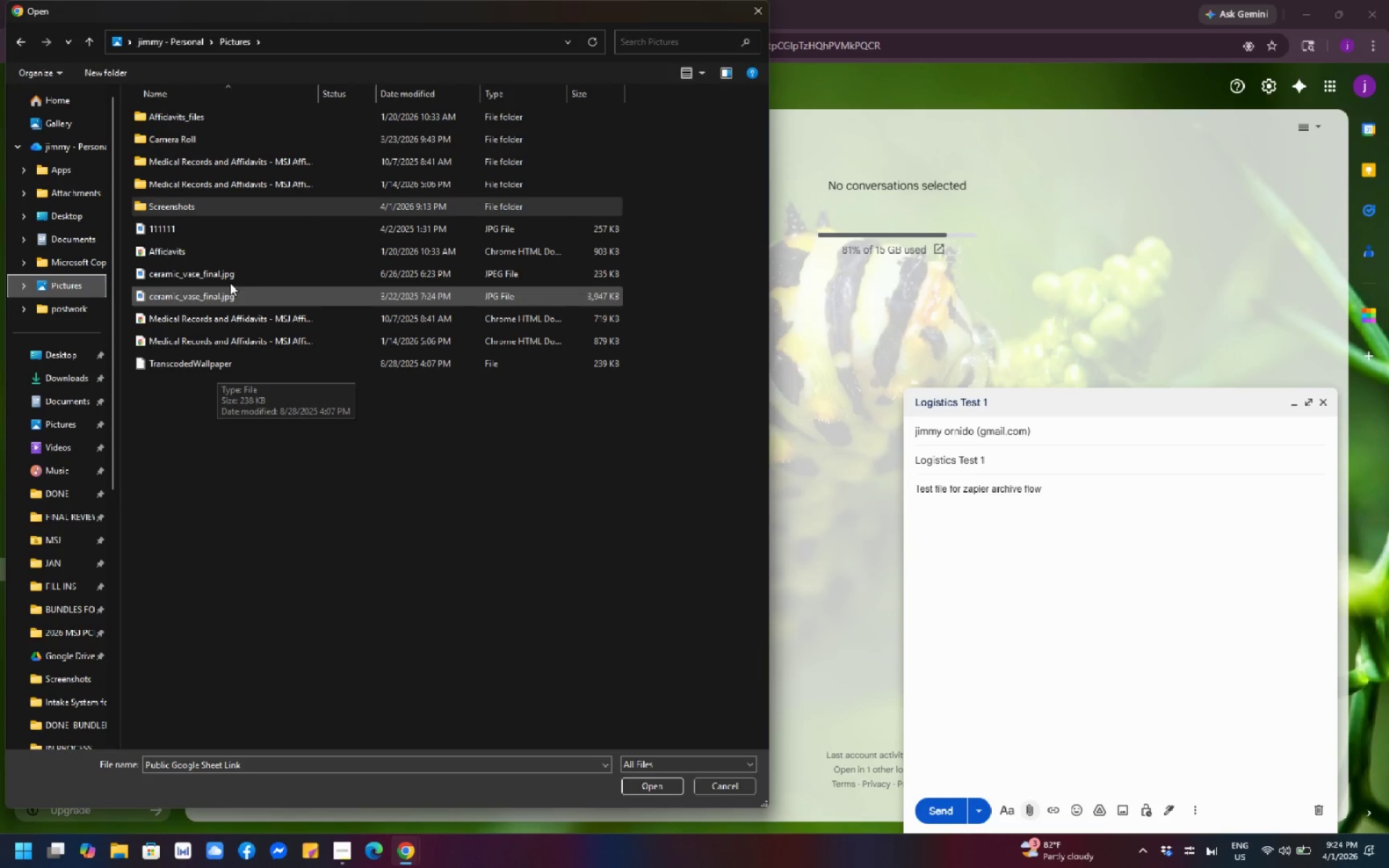 
mouse_move([242, 266])
 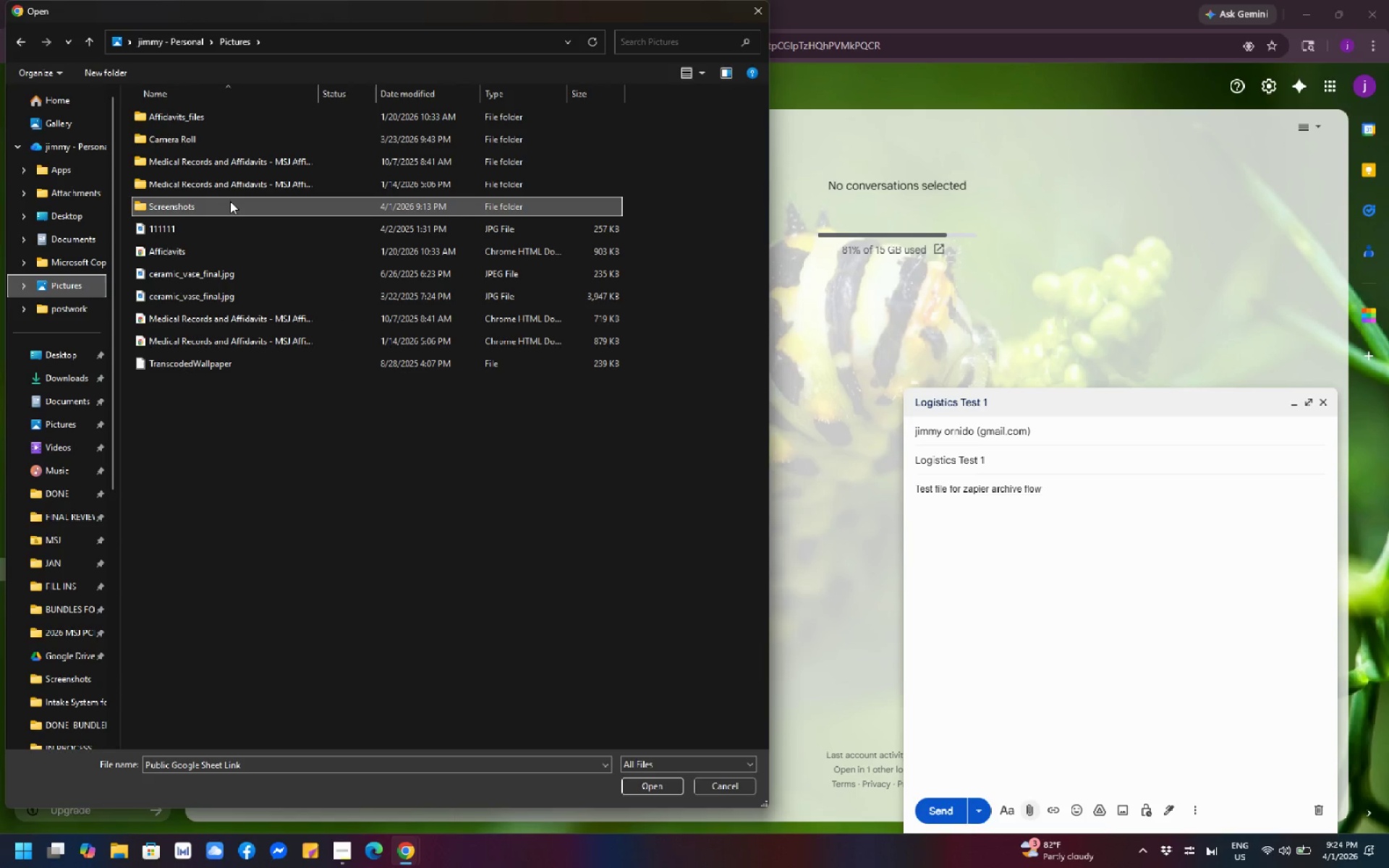 
double_click([230, 201])
 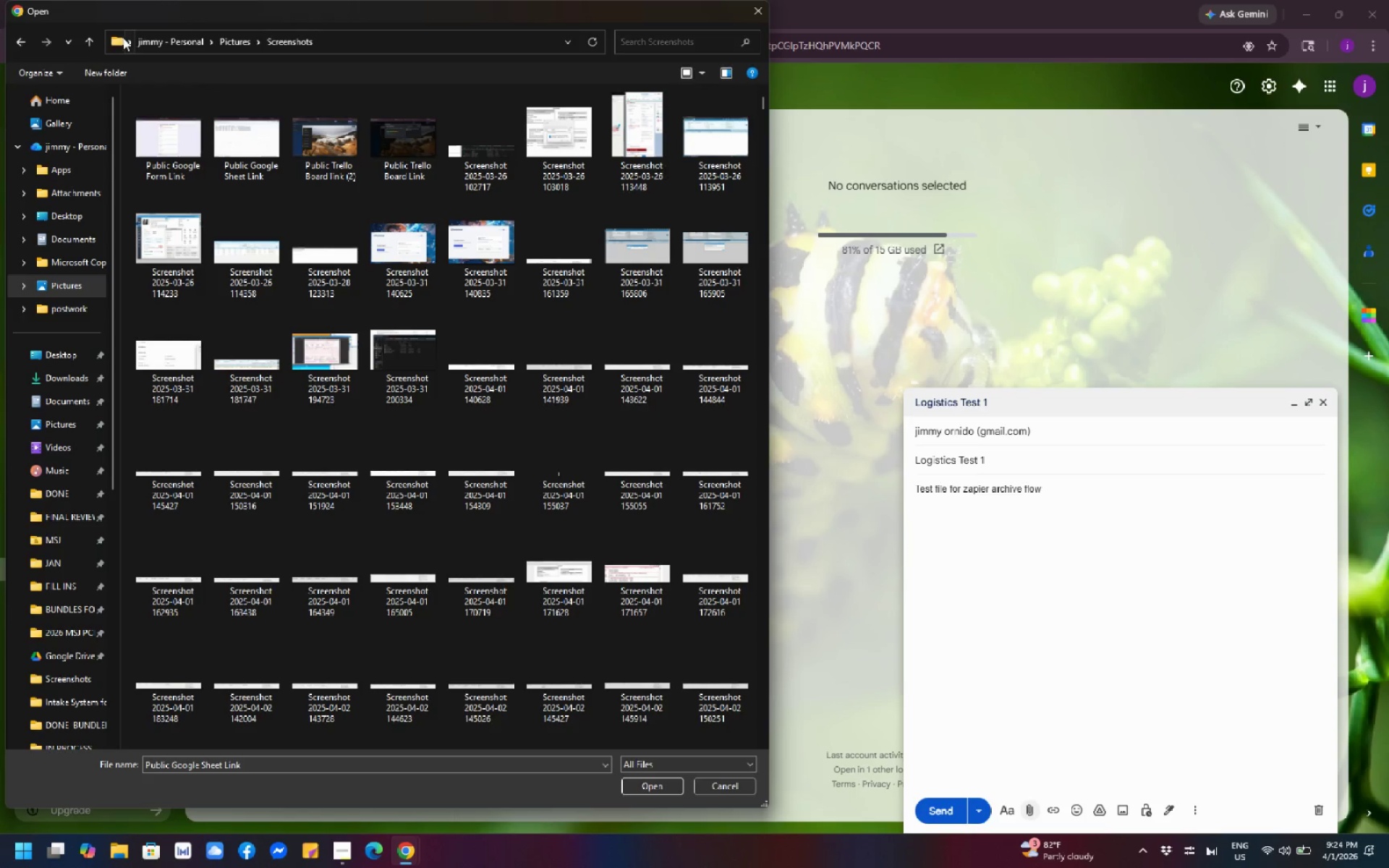 
scroll: coordinate [163, 216], scroll_direction: up, amount: 13.0
 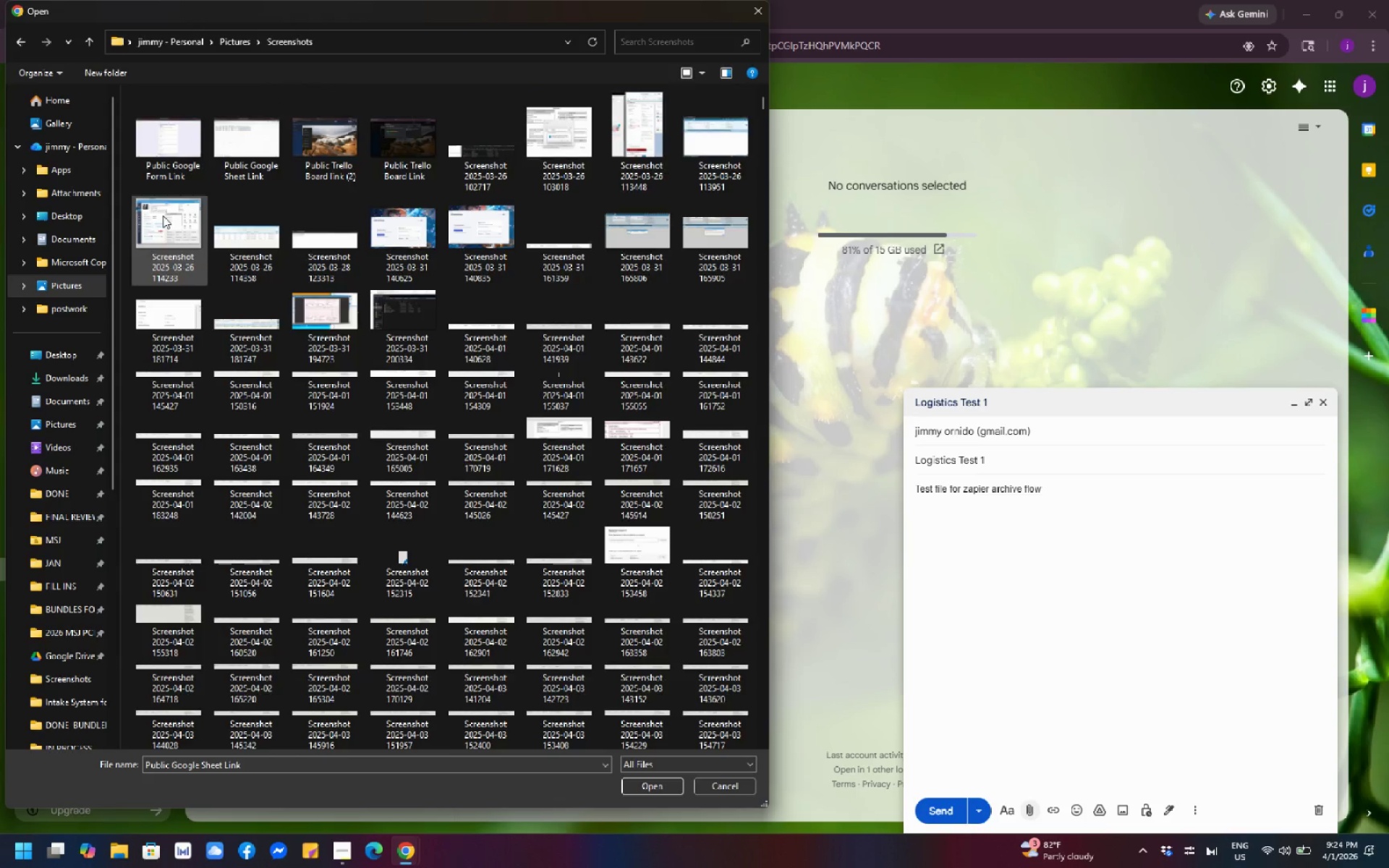 
scroll: coordinate [163, 216], scroll_direction: down, amount: 4.0
 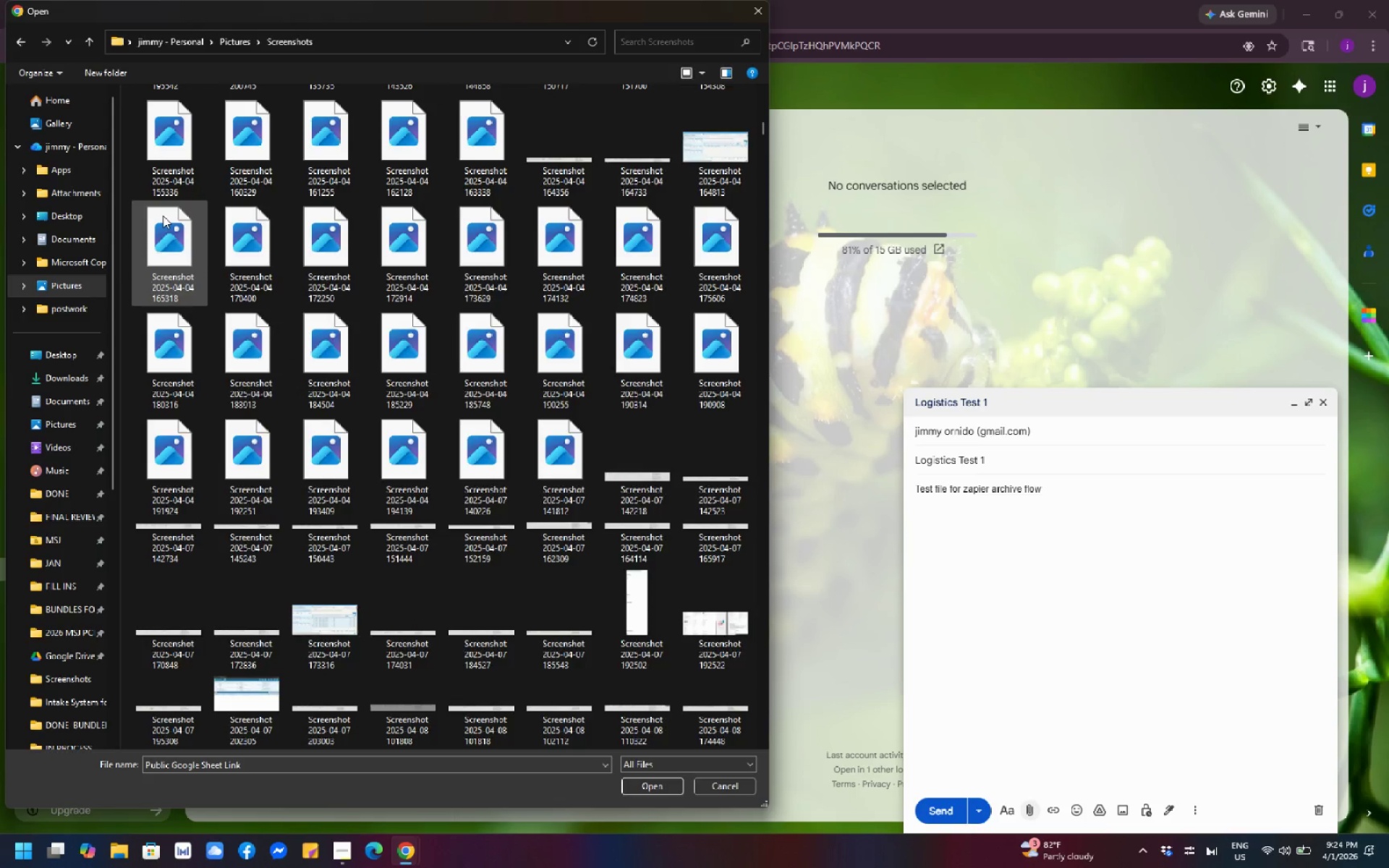 
scroll: coordinate [468, 176], scroll_direction: up, amount: 14.0
 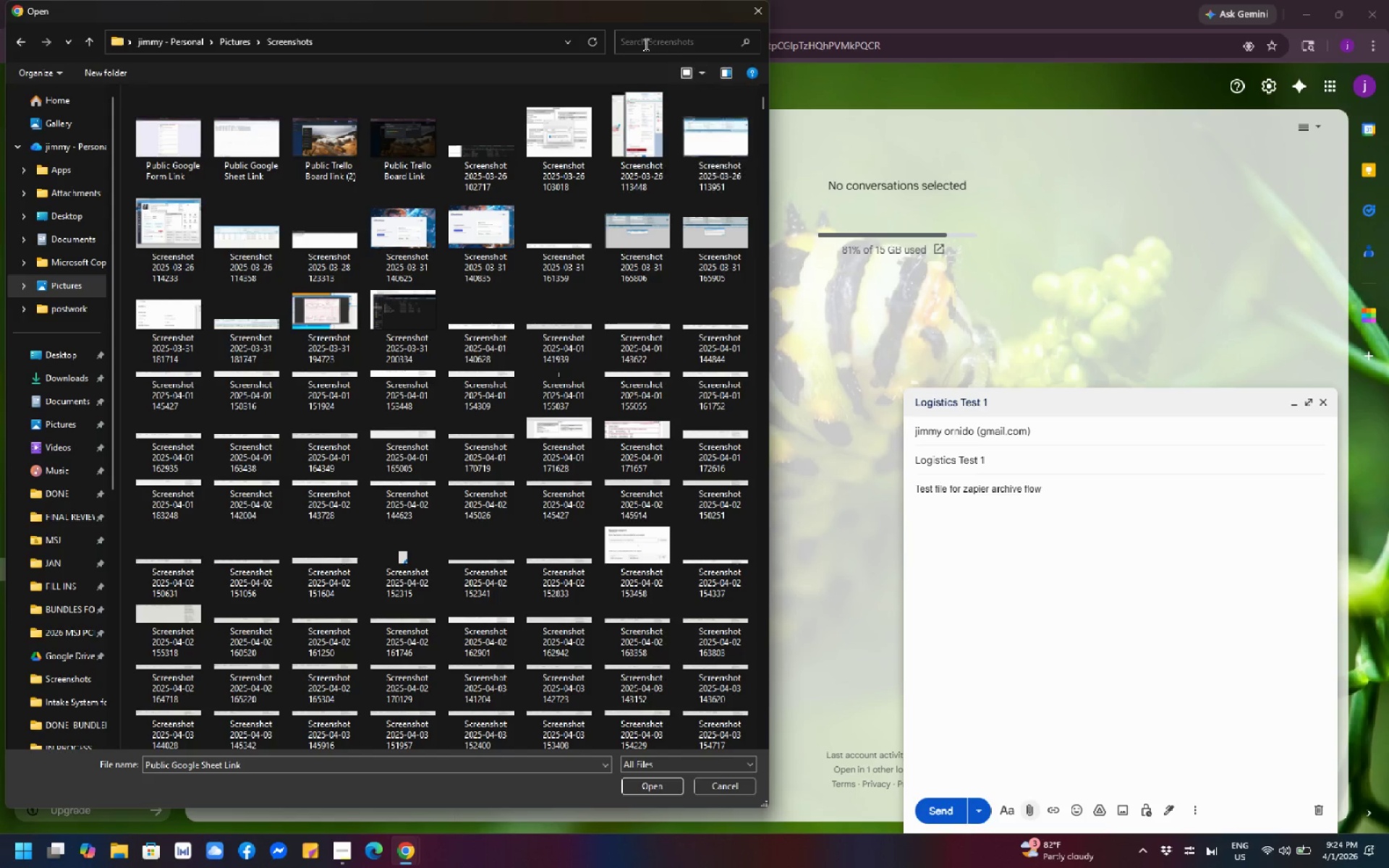 
left_click_drag(start_coordinate=[539, 22], to_coordinate=[539, 77])
 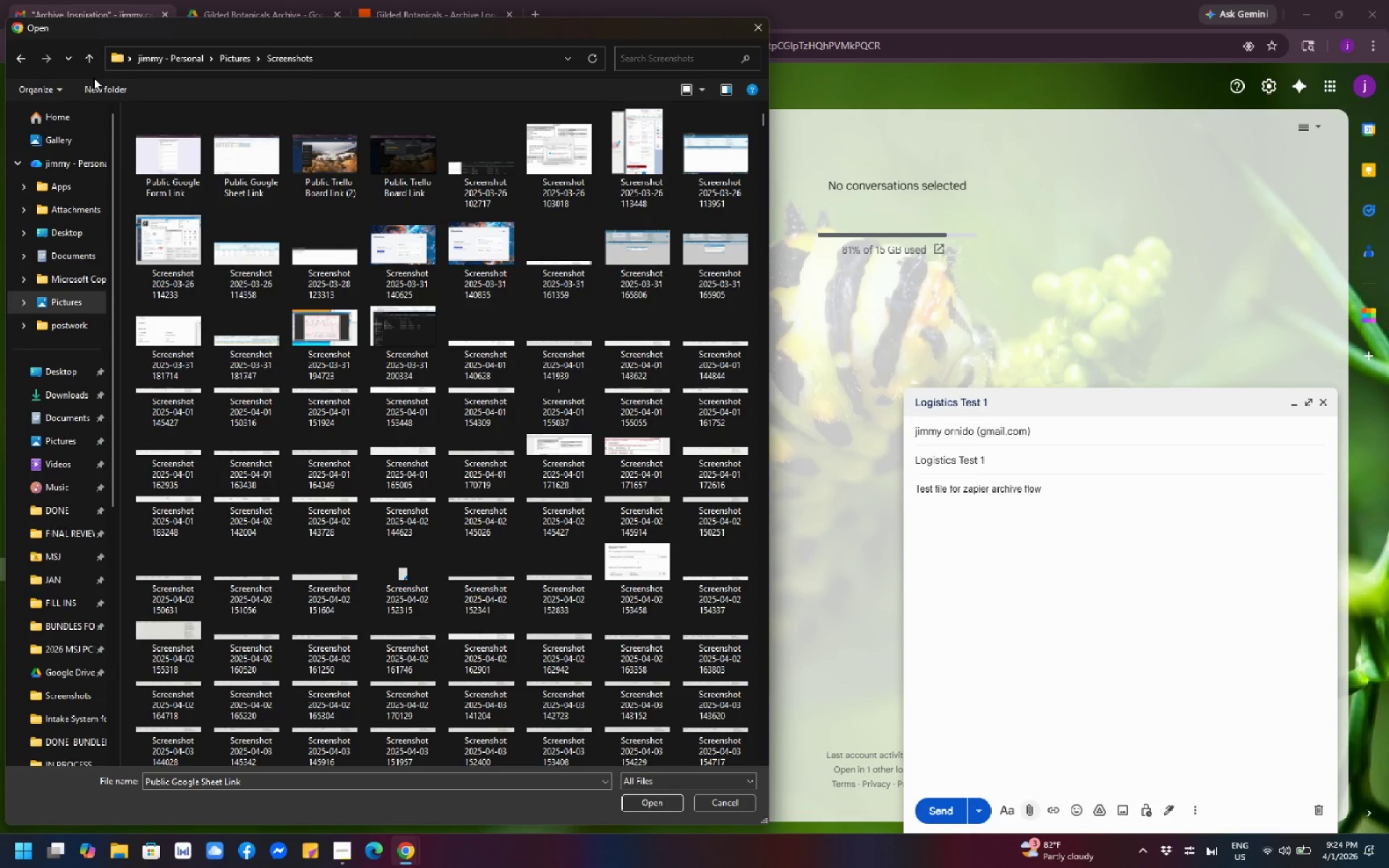 
mouse_move([250, 231])
 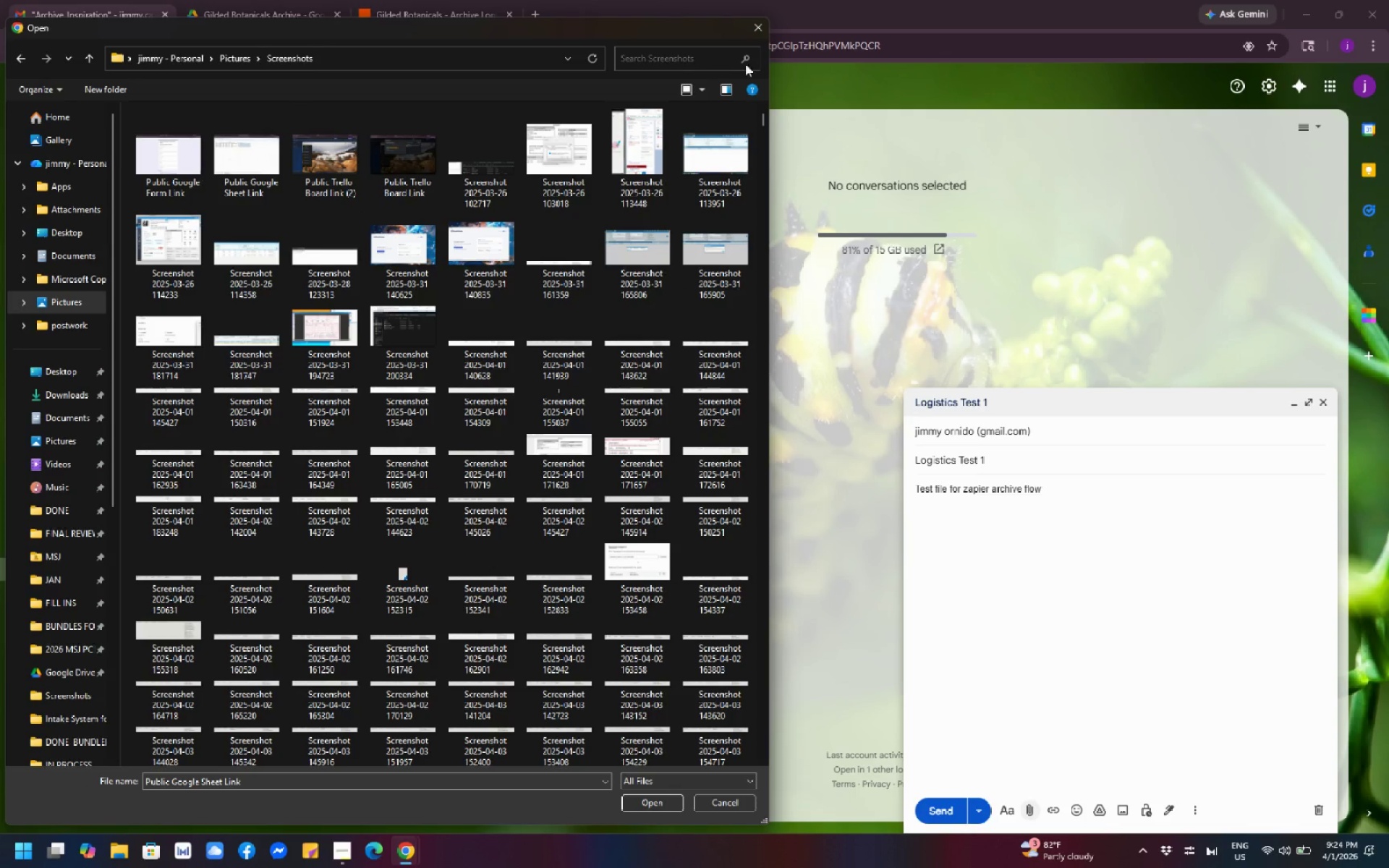 
left_click([755, 36])
 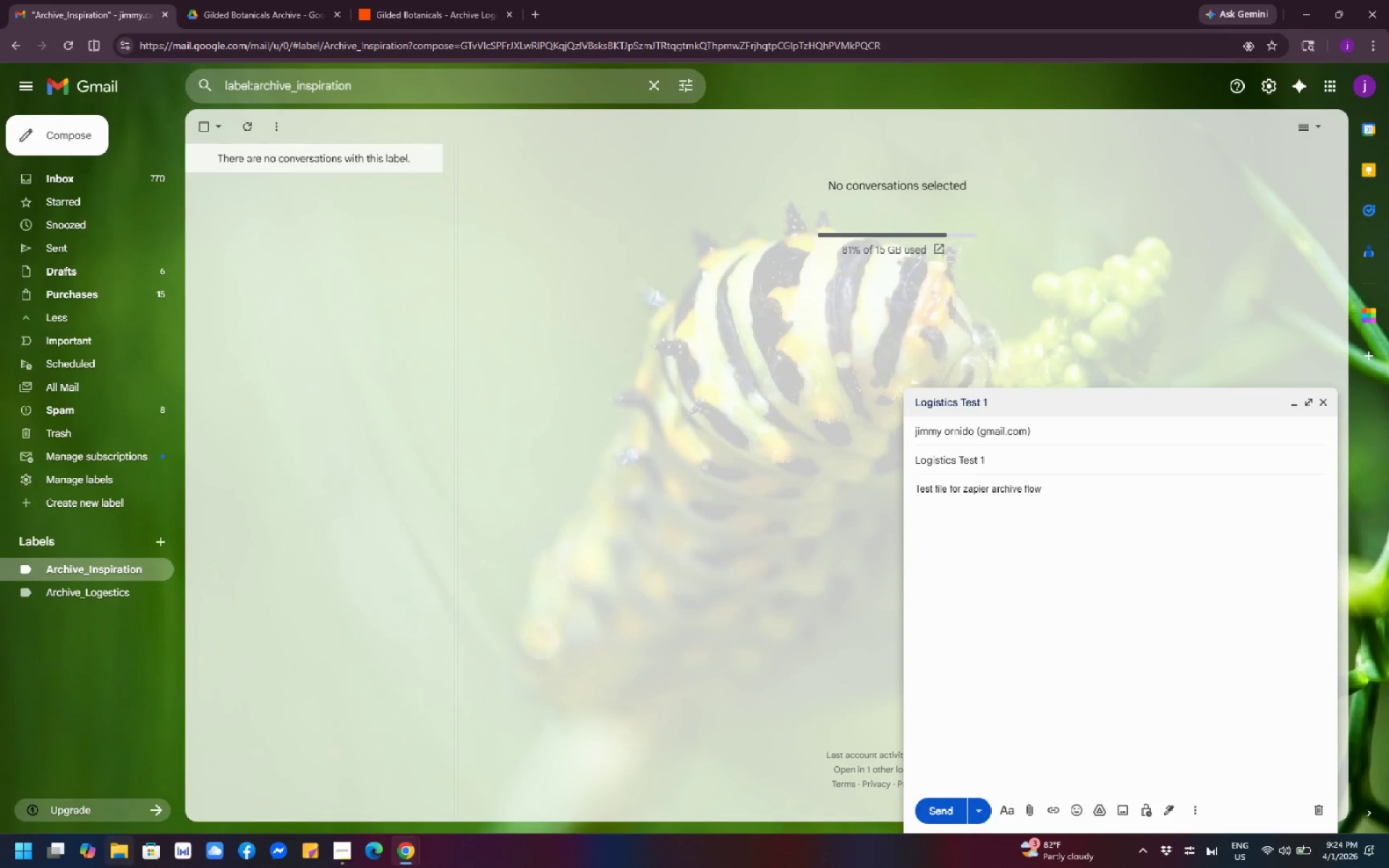 
left_click([124, 855])
 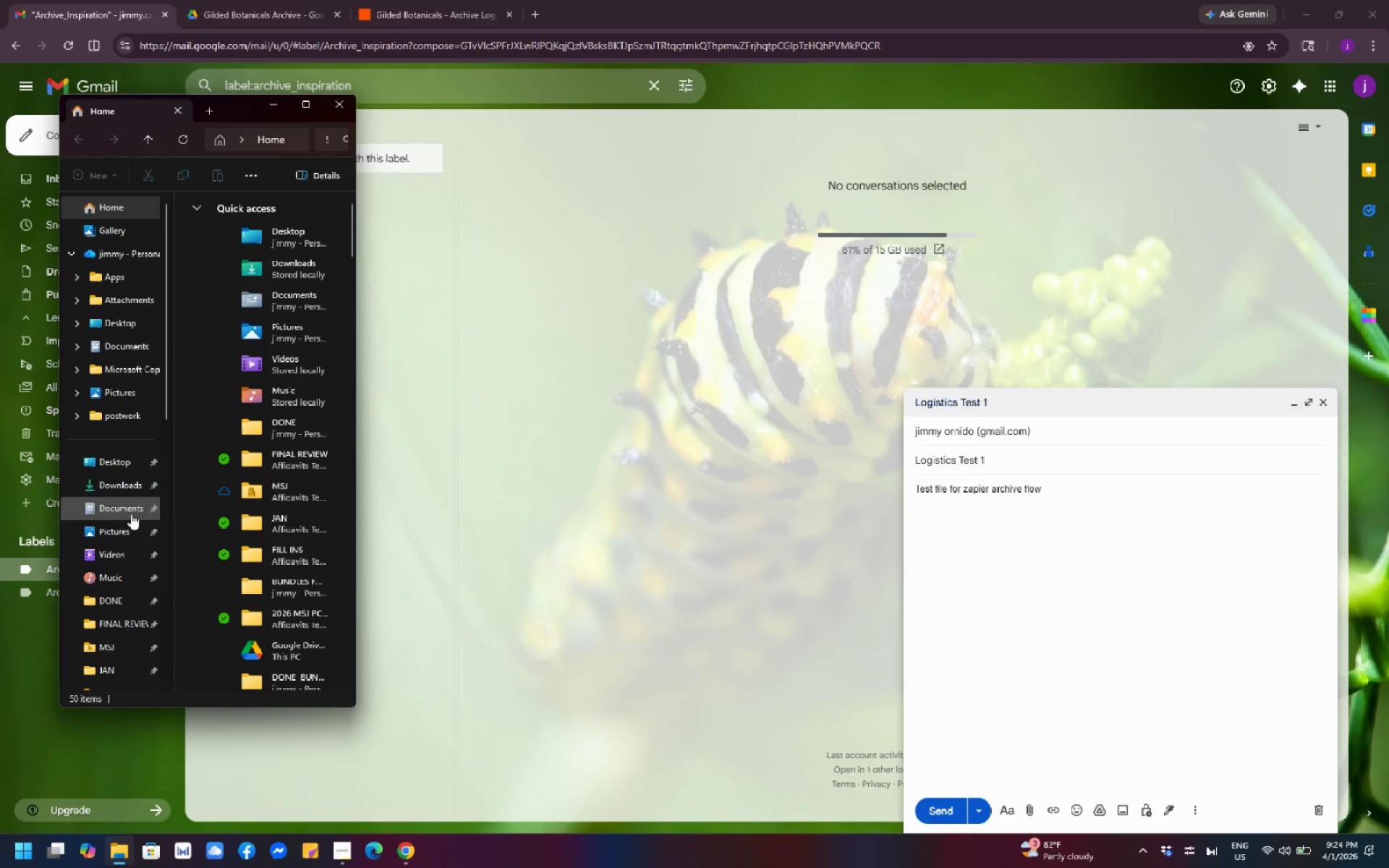 
left_click([121, 527])
 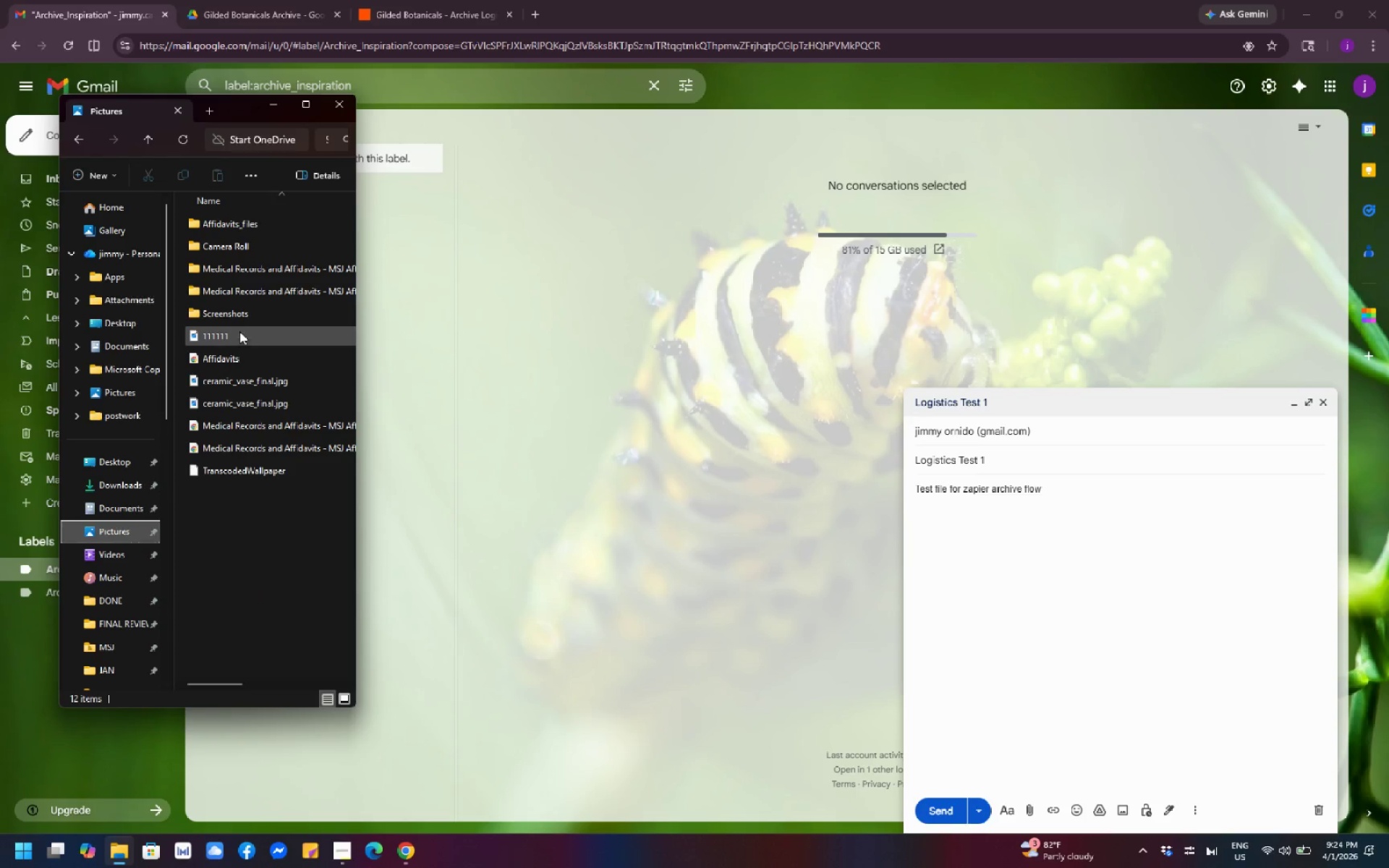 
double_click([246, 315])
 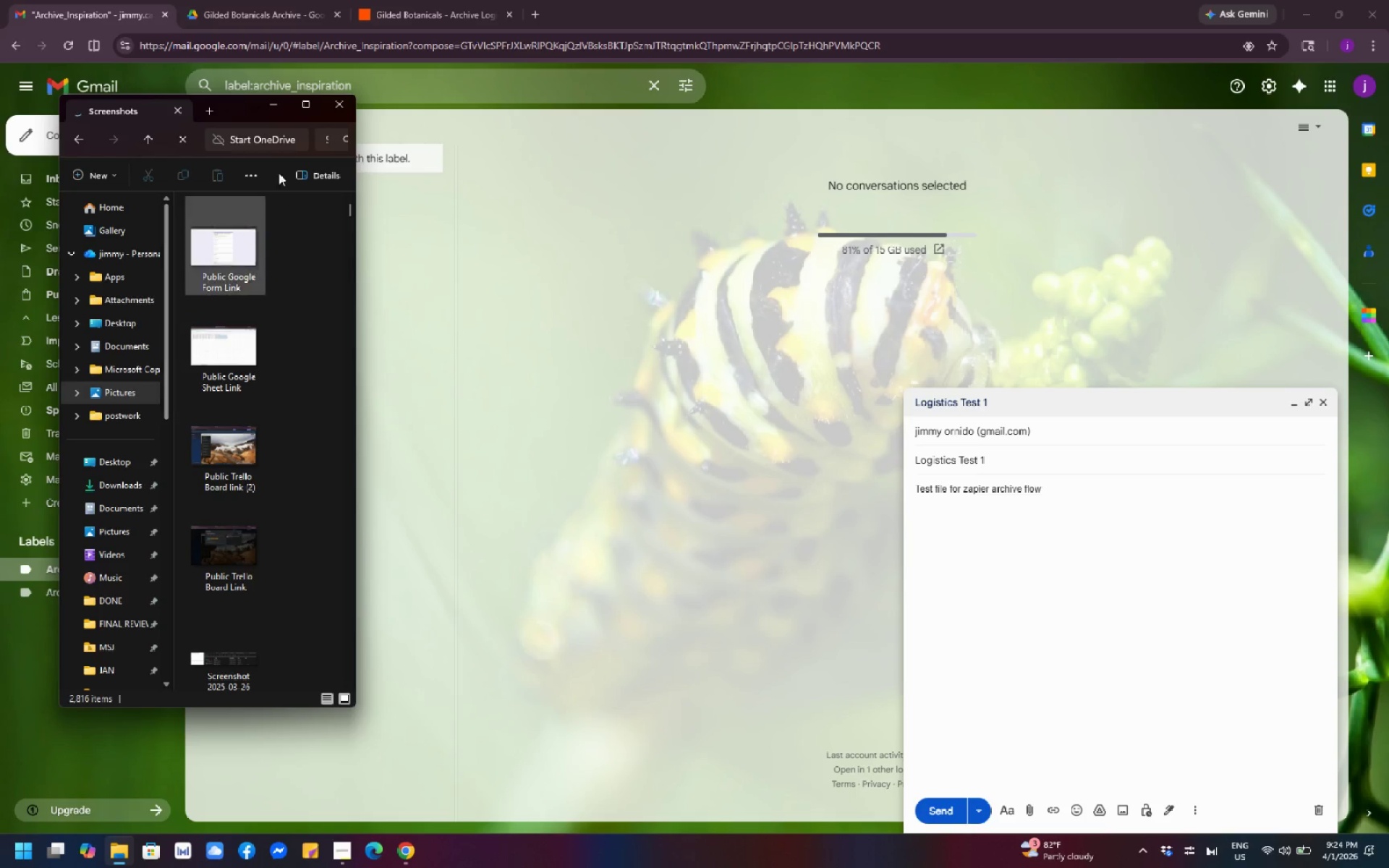 
wait(7.89)
 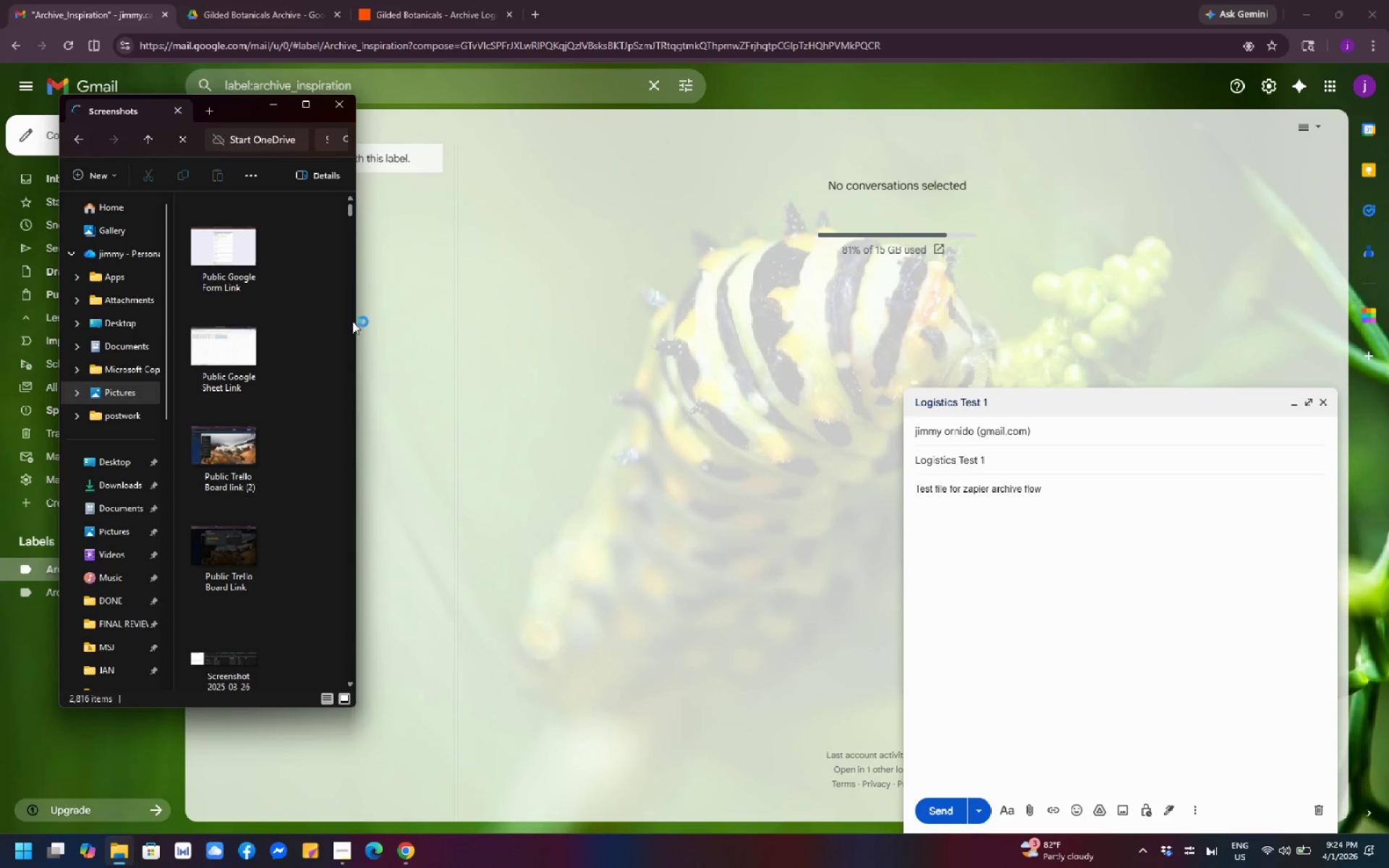 
left_click([123, 390])
 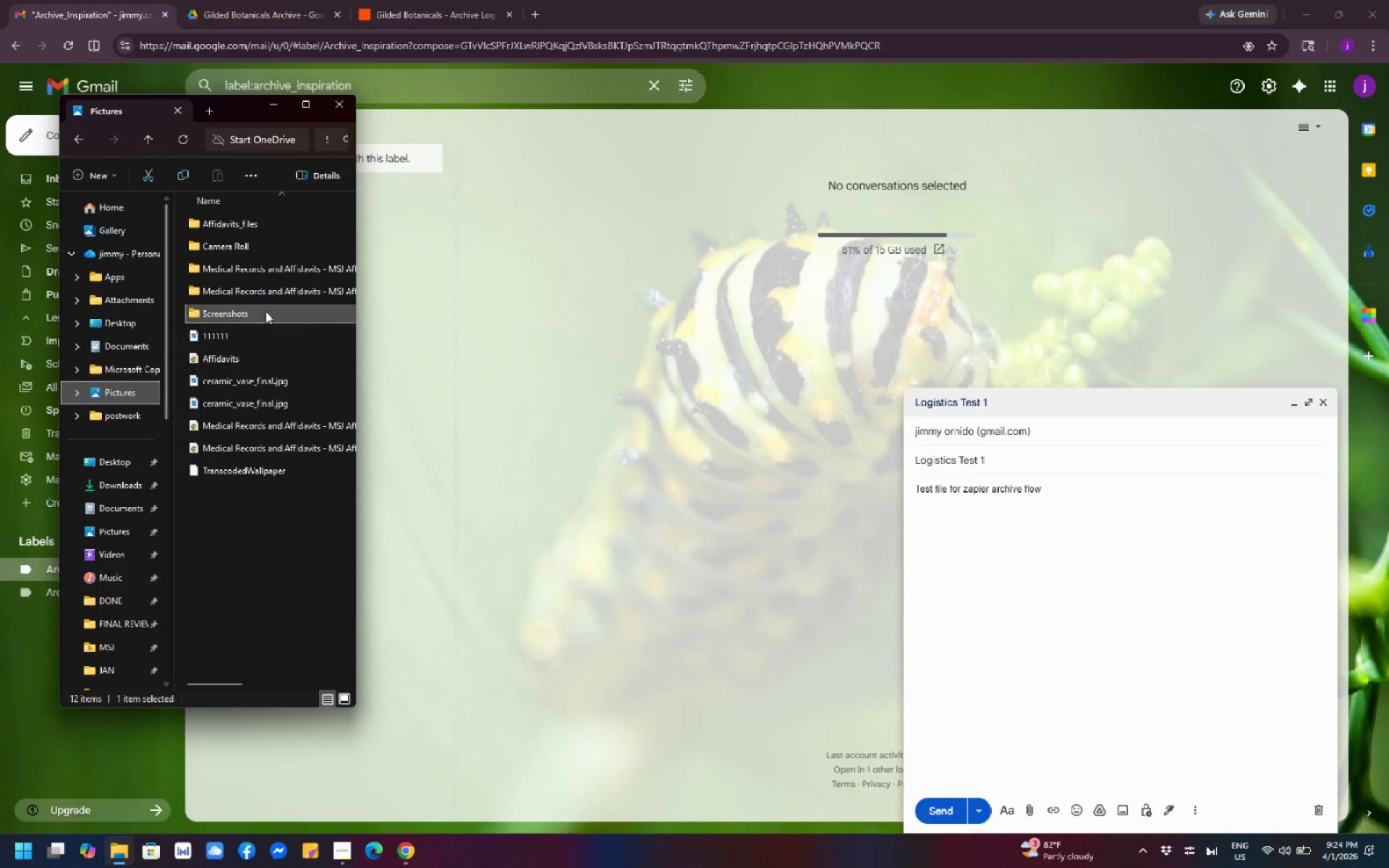 
double_click([273, 314])
 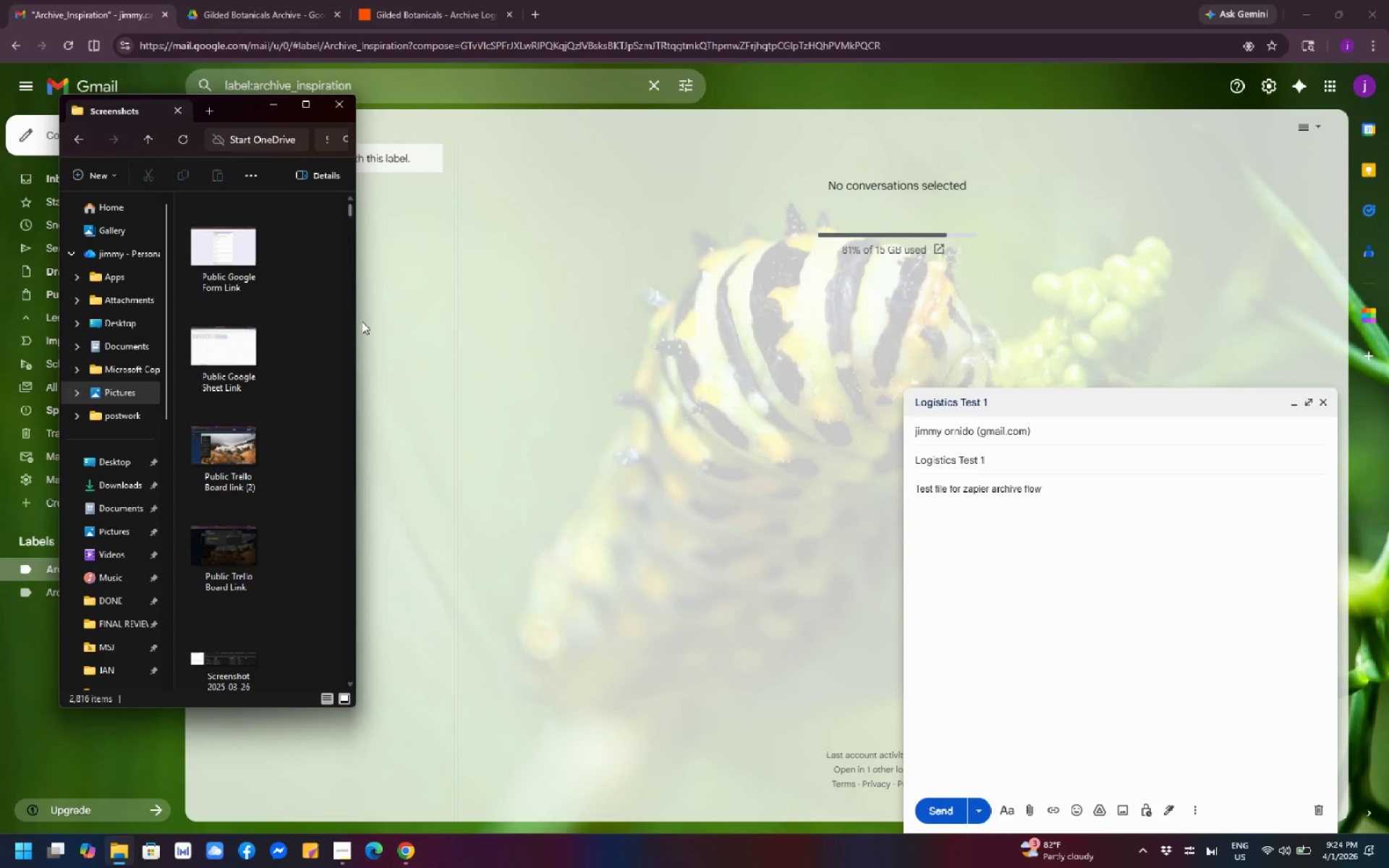 
left_click_drag(start_coordinate=[364, 321], to_coordinate=[468, 342])
 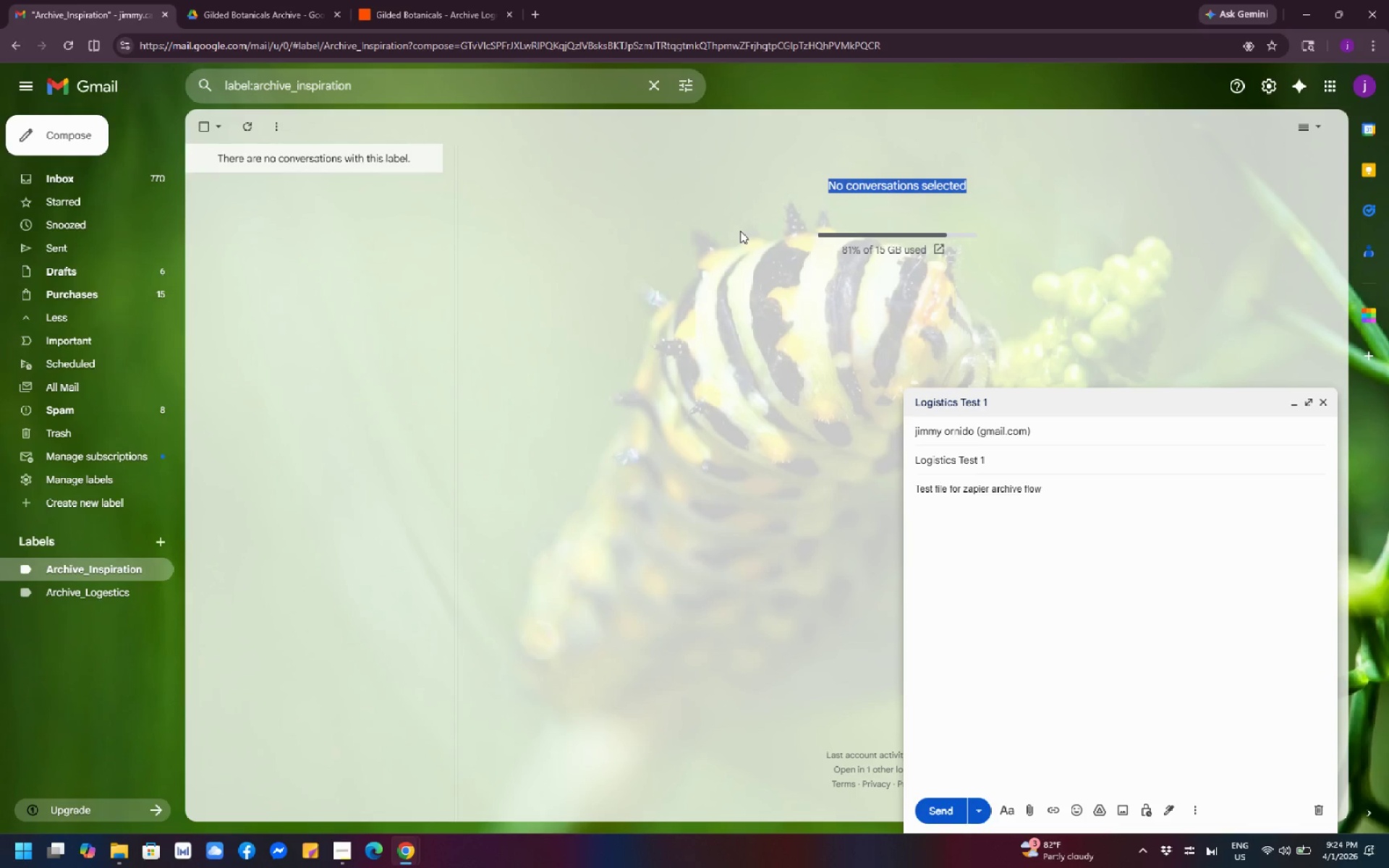 
left_click([740, 231])
 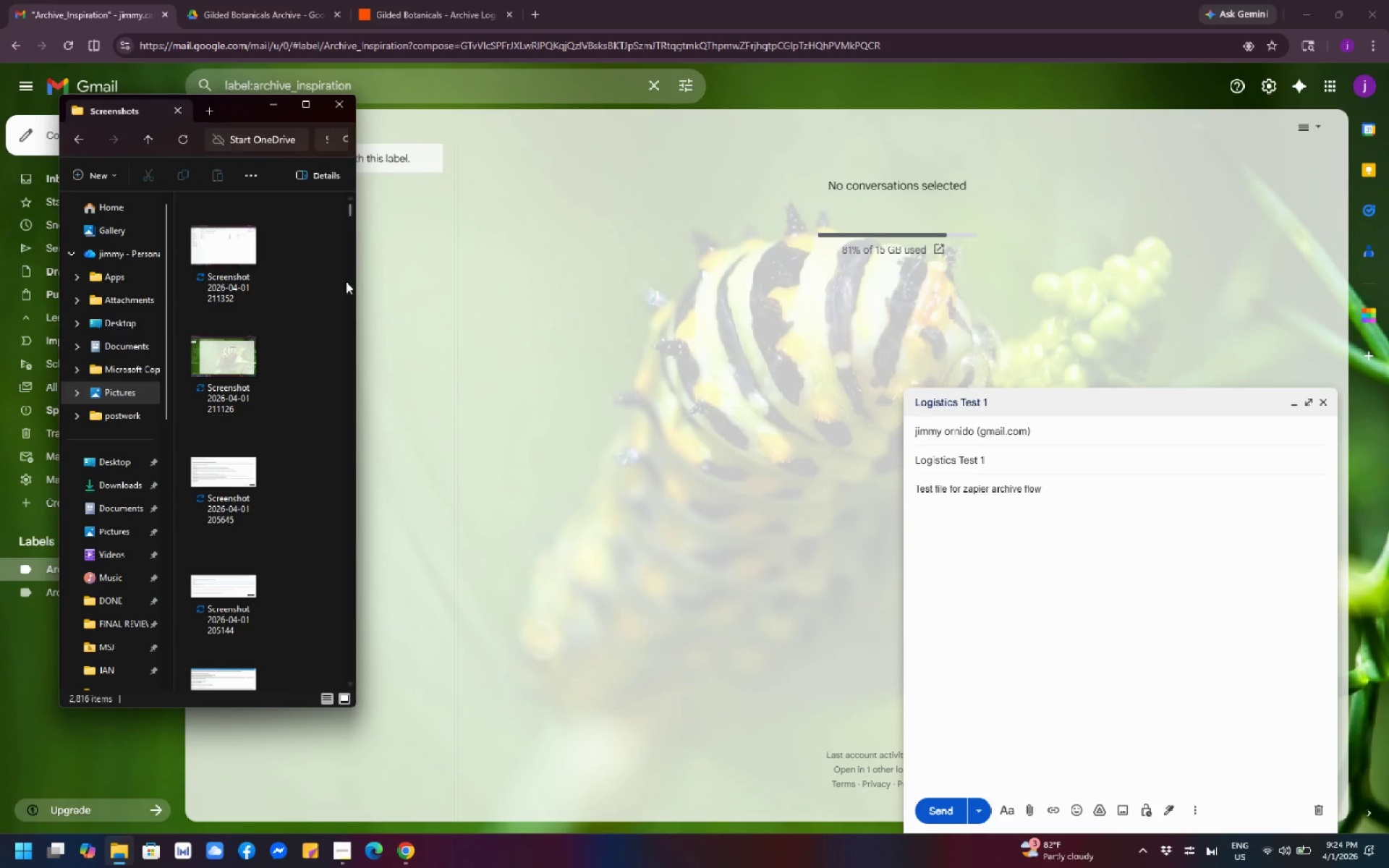 
left_click_drag(start_coordinate=[360, 307], to_coordinate=[680, 362])
 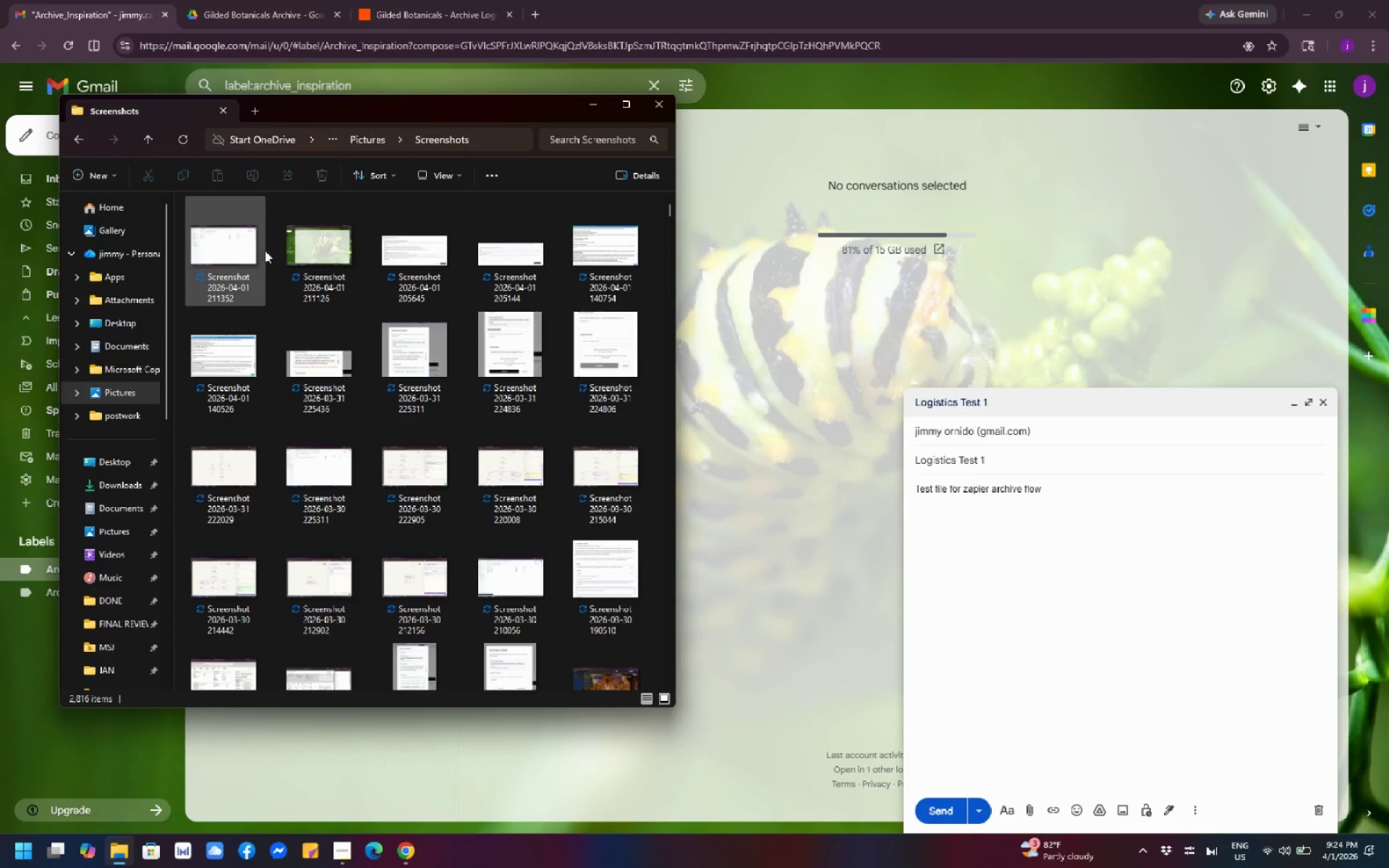 
scroll: coordinate [310, 281], scroll_direction: up, amount: 5.0
 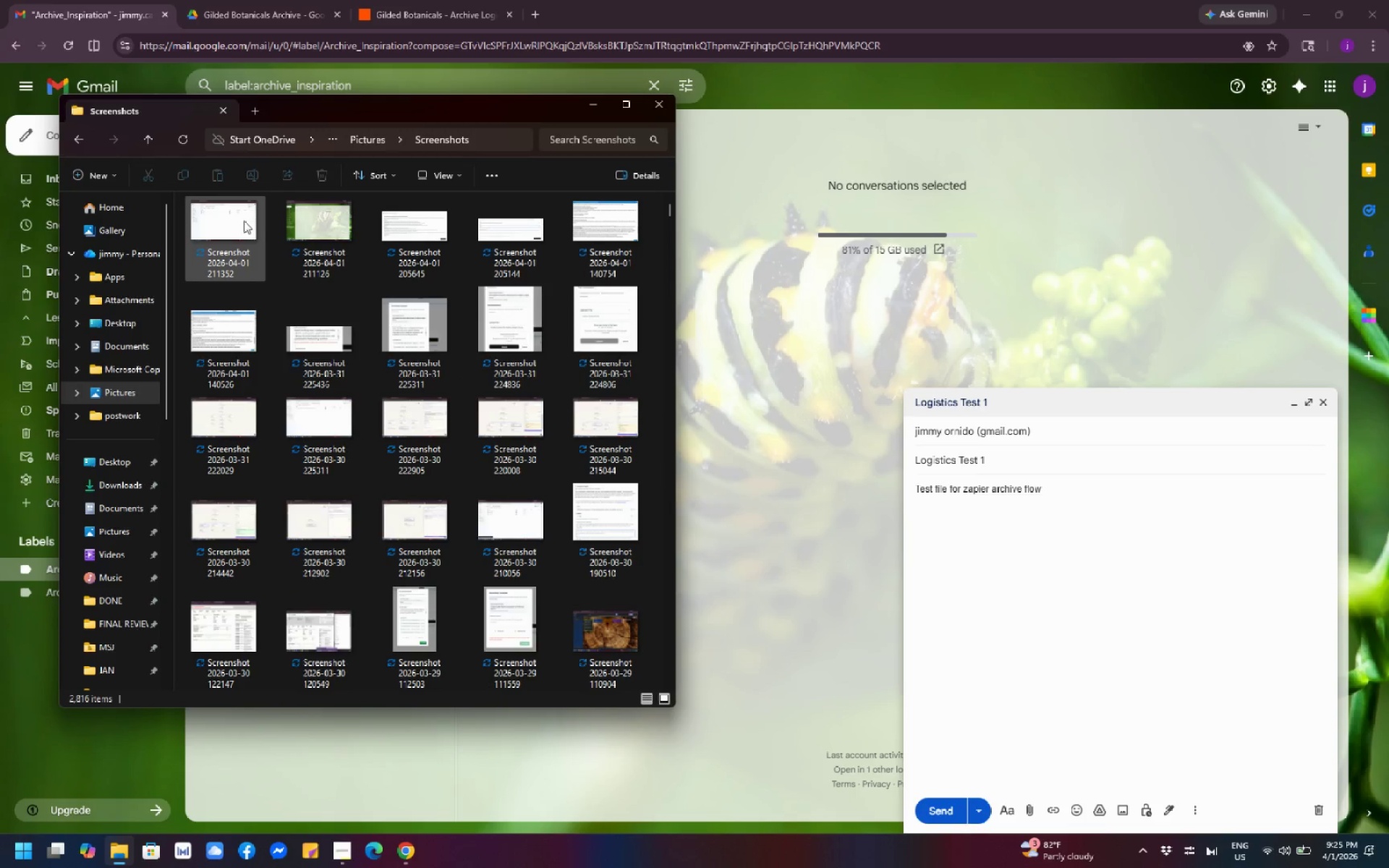 
left_click_drag(start_coordinate=[315, 221], to_coordinate=[1045, 667])
 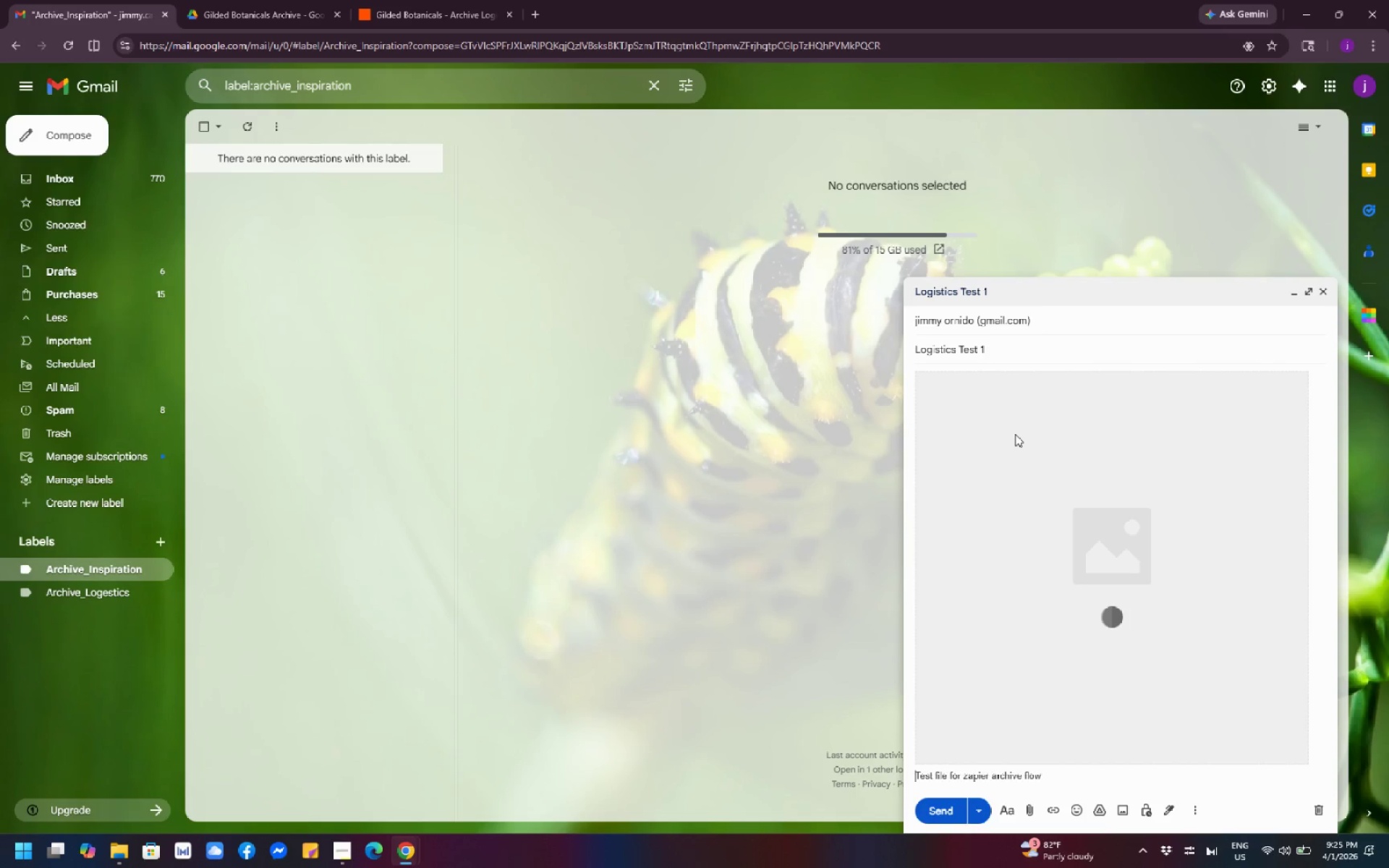 
wait(7.25)
 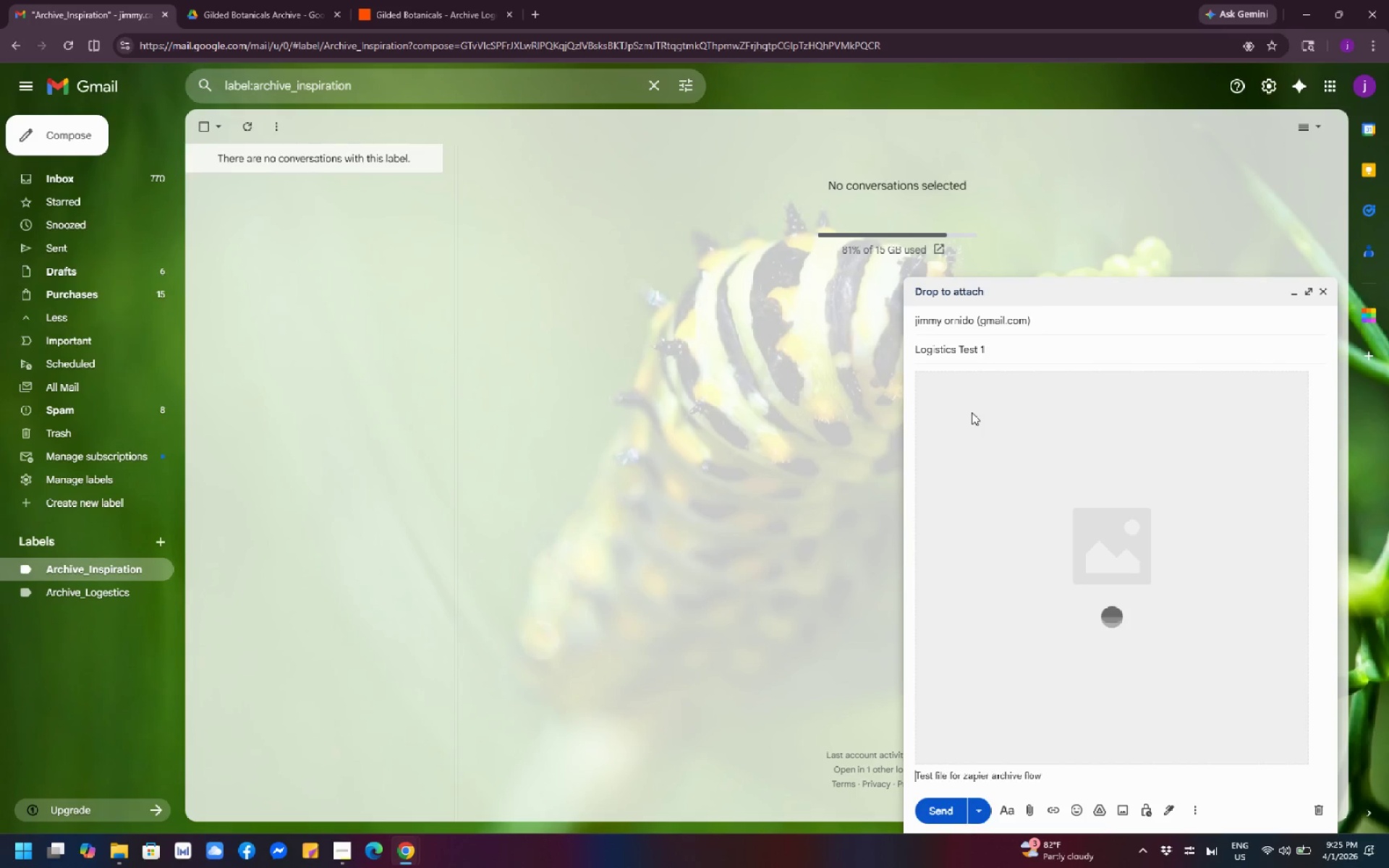 
scroll: coordinate [1023, 435], scroll_direction: down, amount: 2.0
 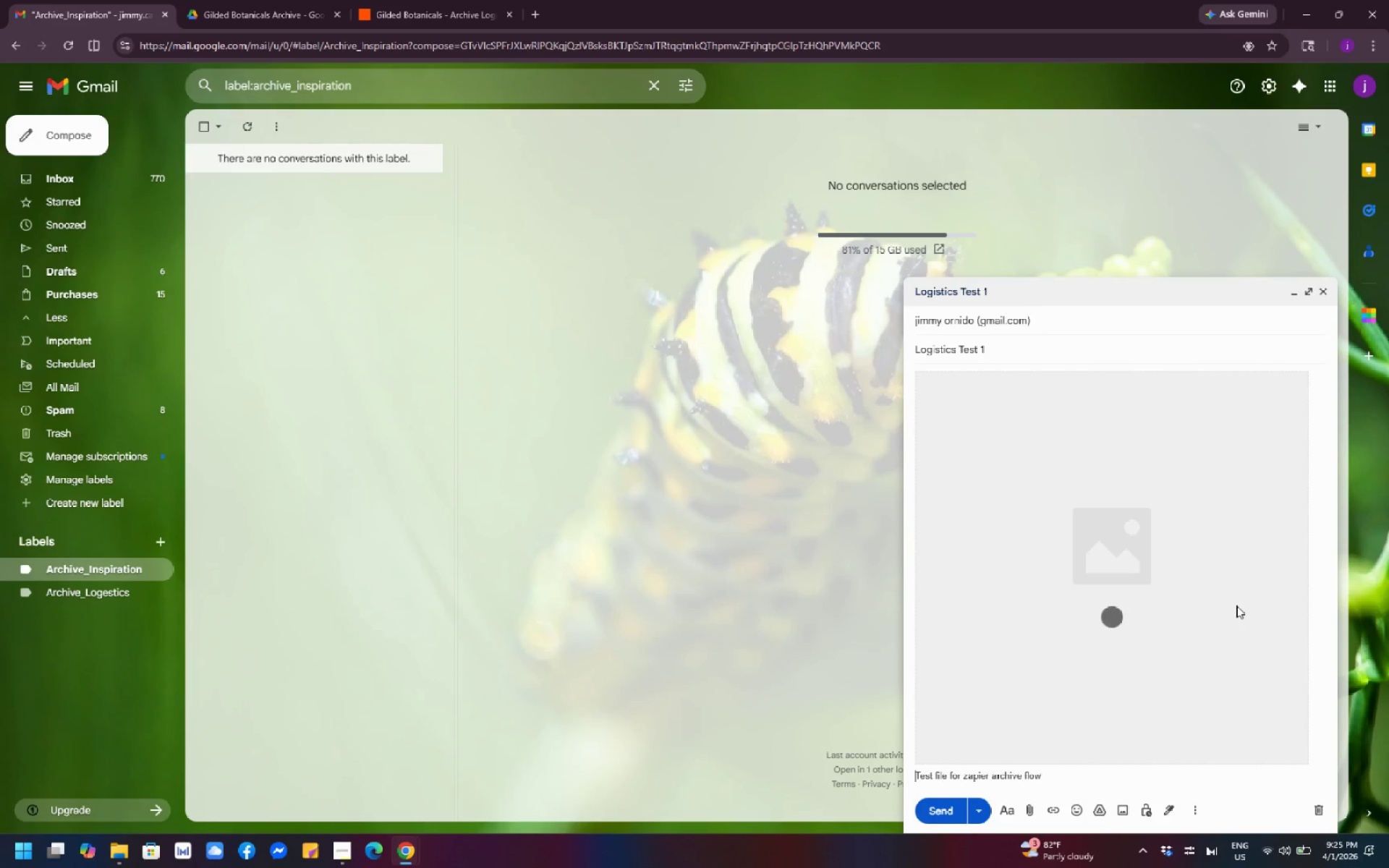 
wait(6.95)
 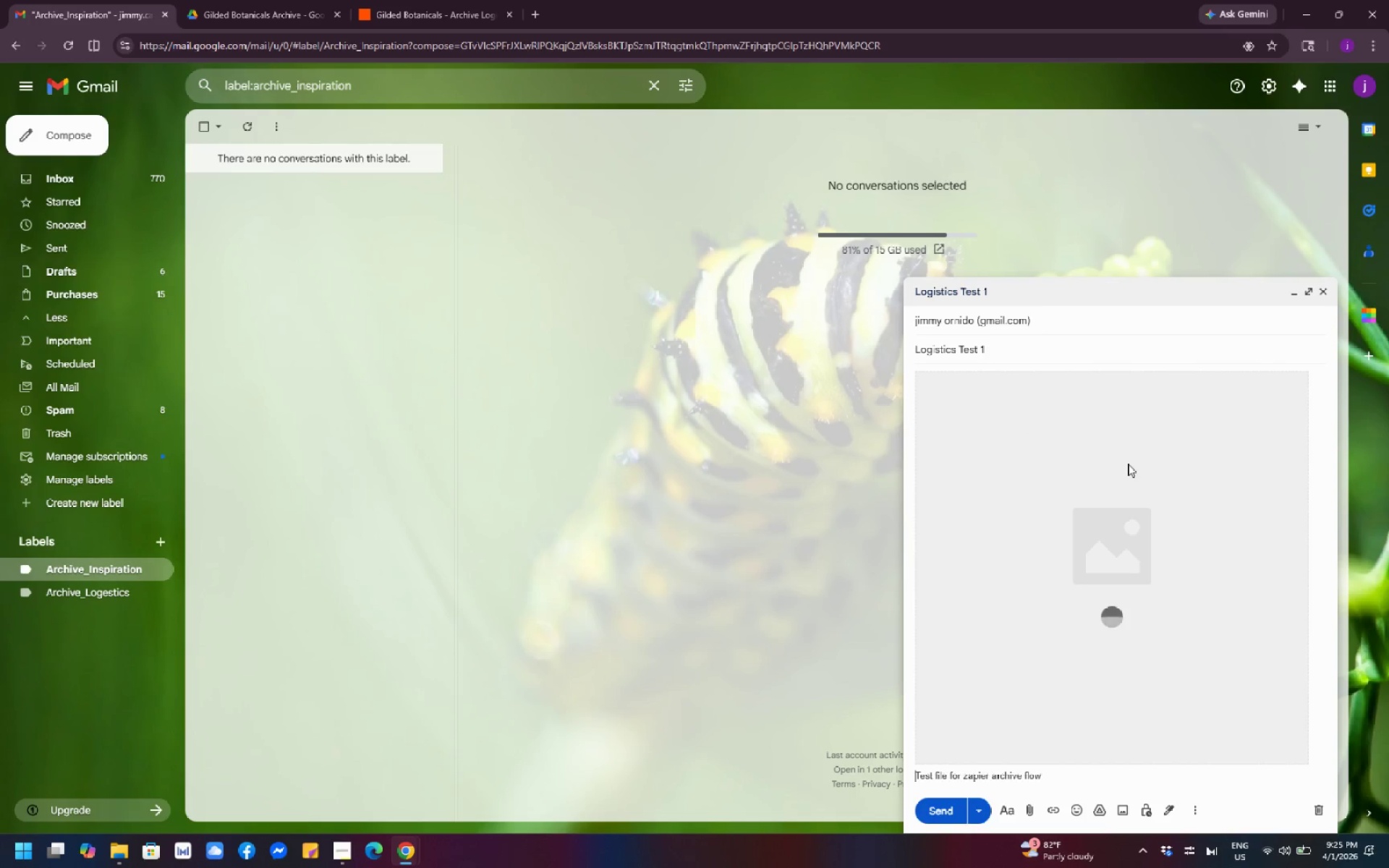 
scroll: coordinate [1249, 584], scroll_direction: down, amount: 3.0
 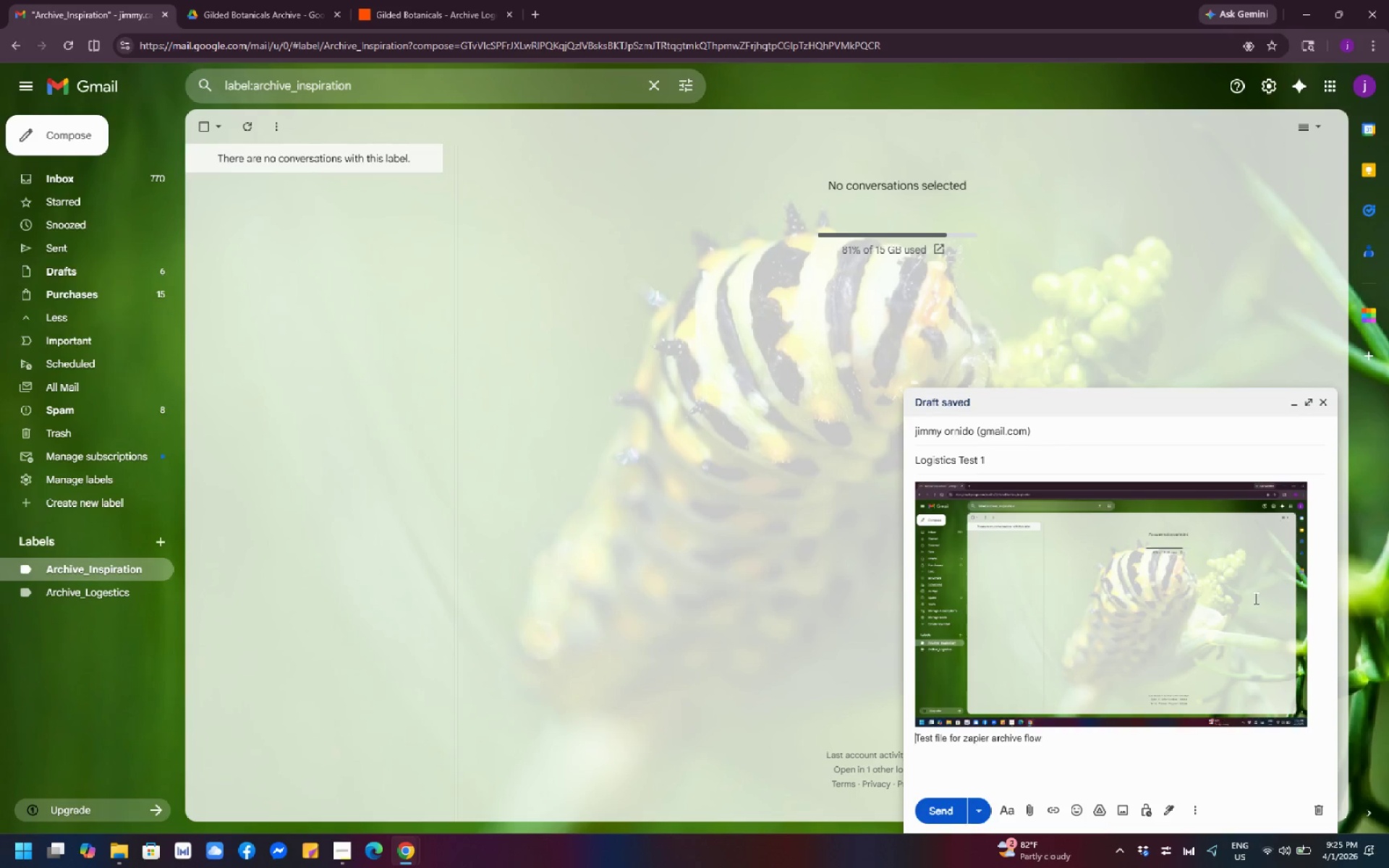 
left_click([1266, 624])
 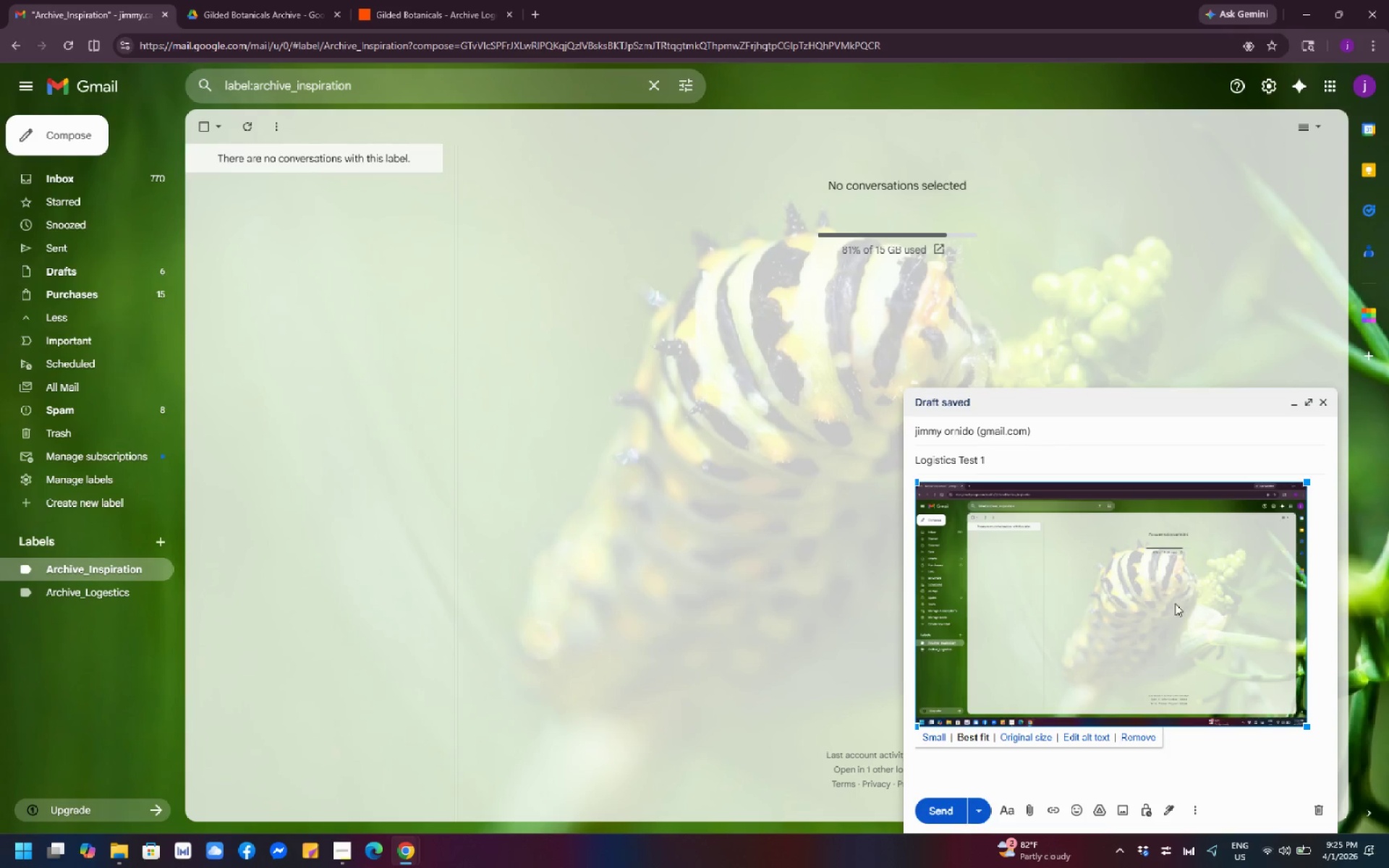 
left_click([1314, 807])
 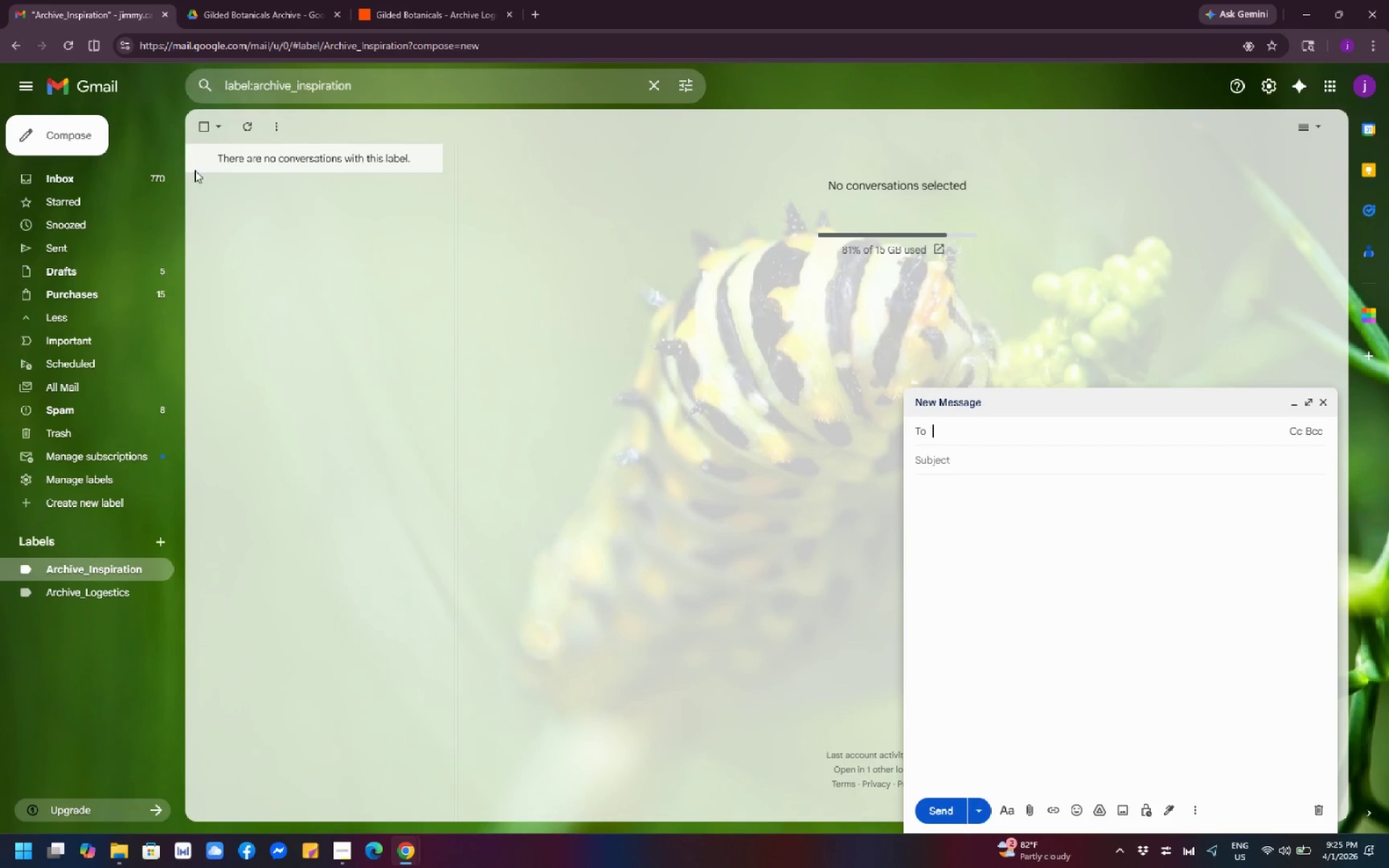 
left_click([1046, 433])
 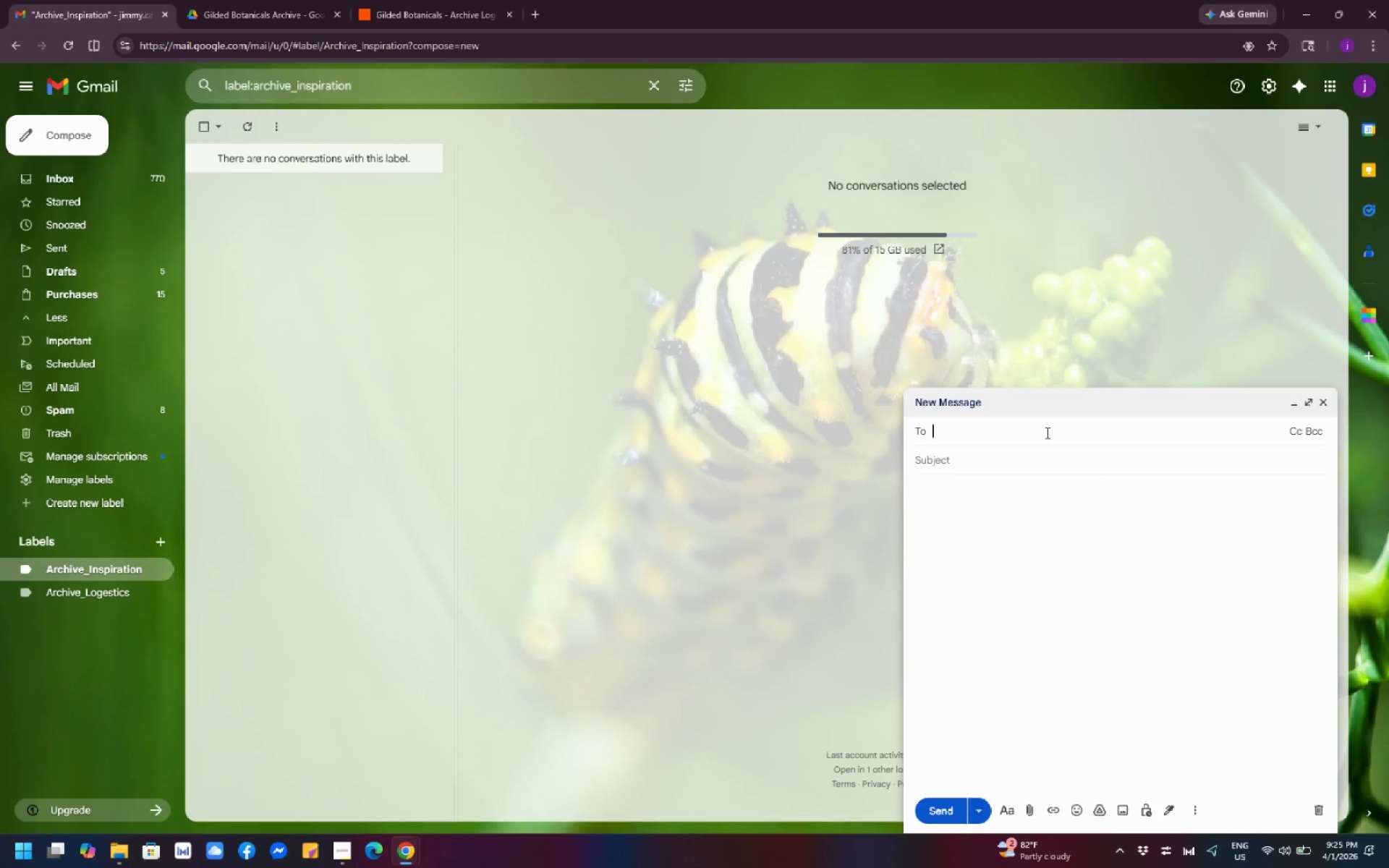 
key(Control+Z)
 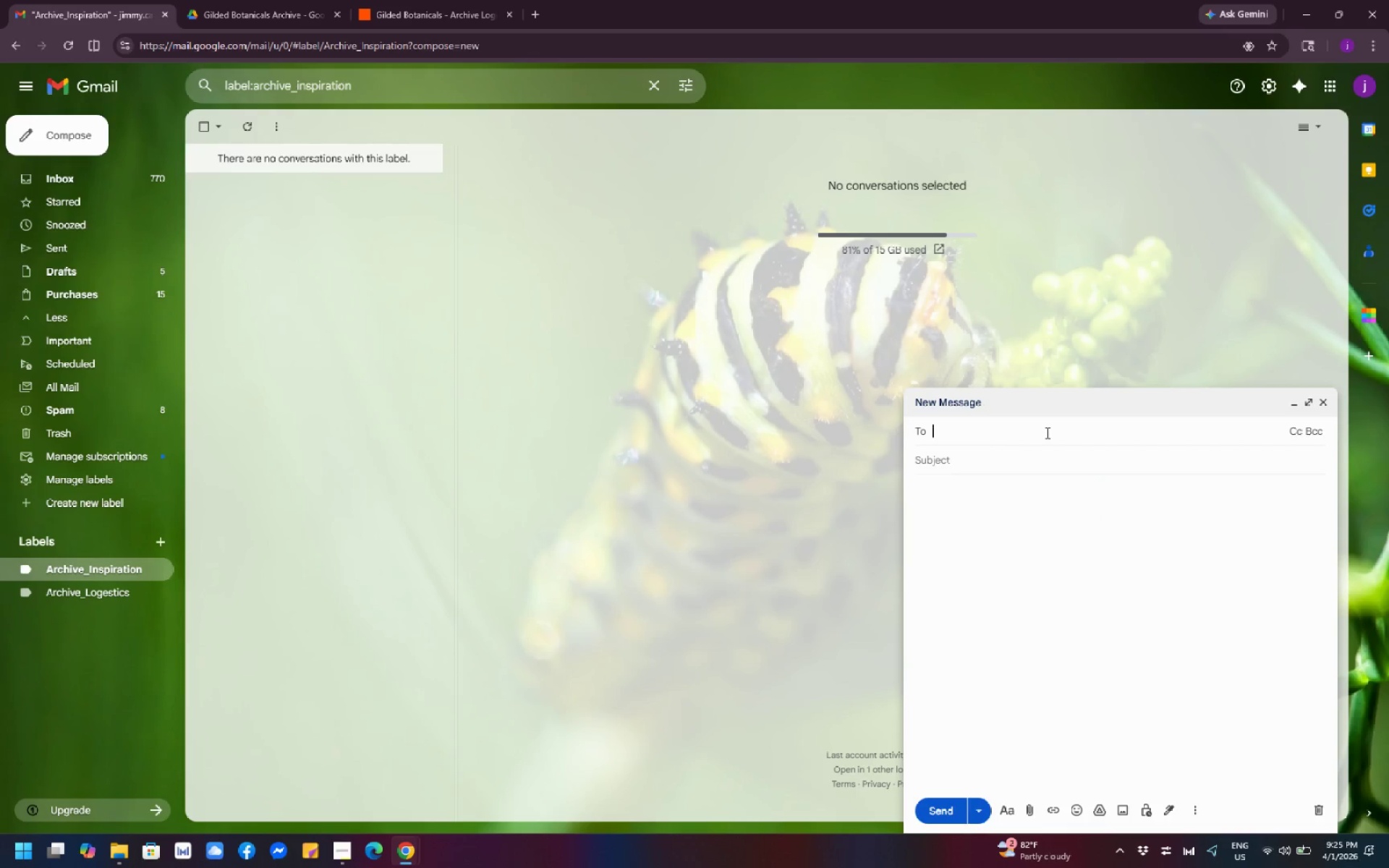 
key(Control+Z)
 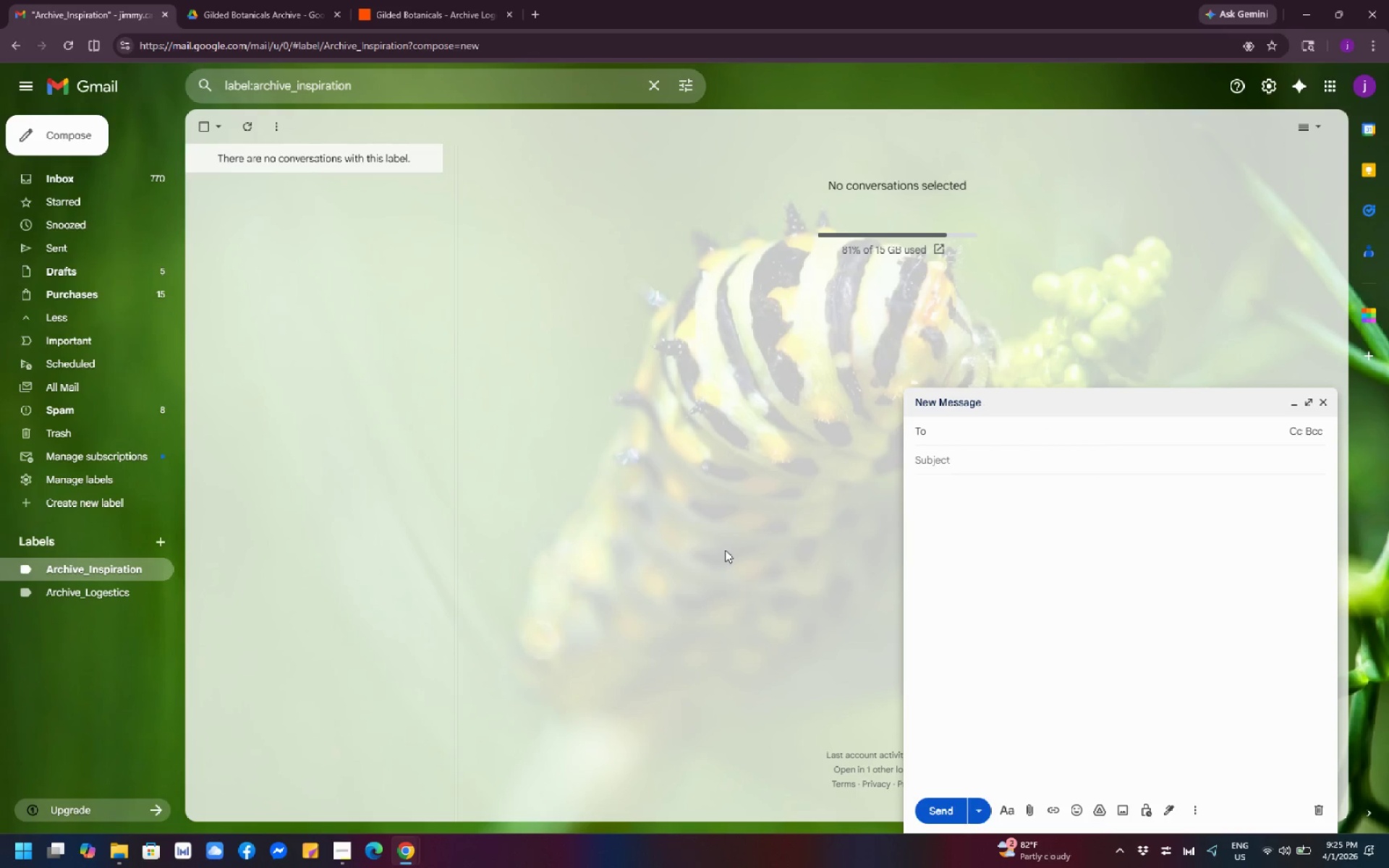 
key(Control+Z)
 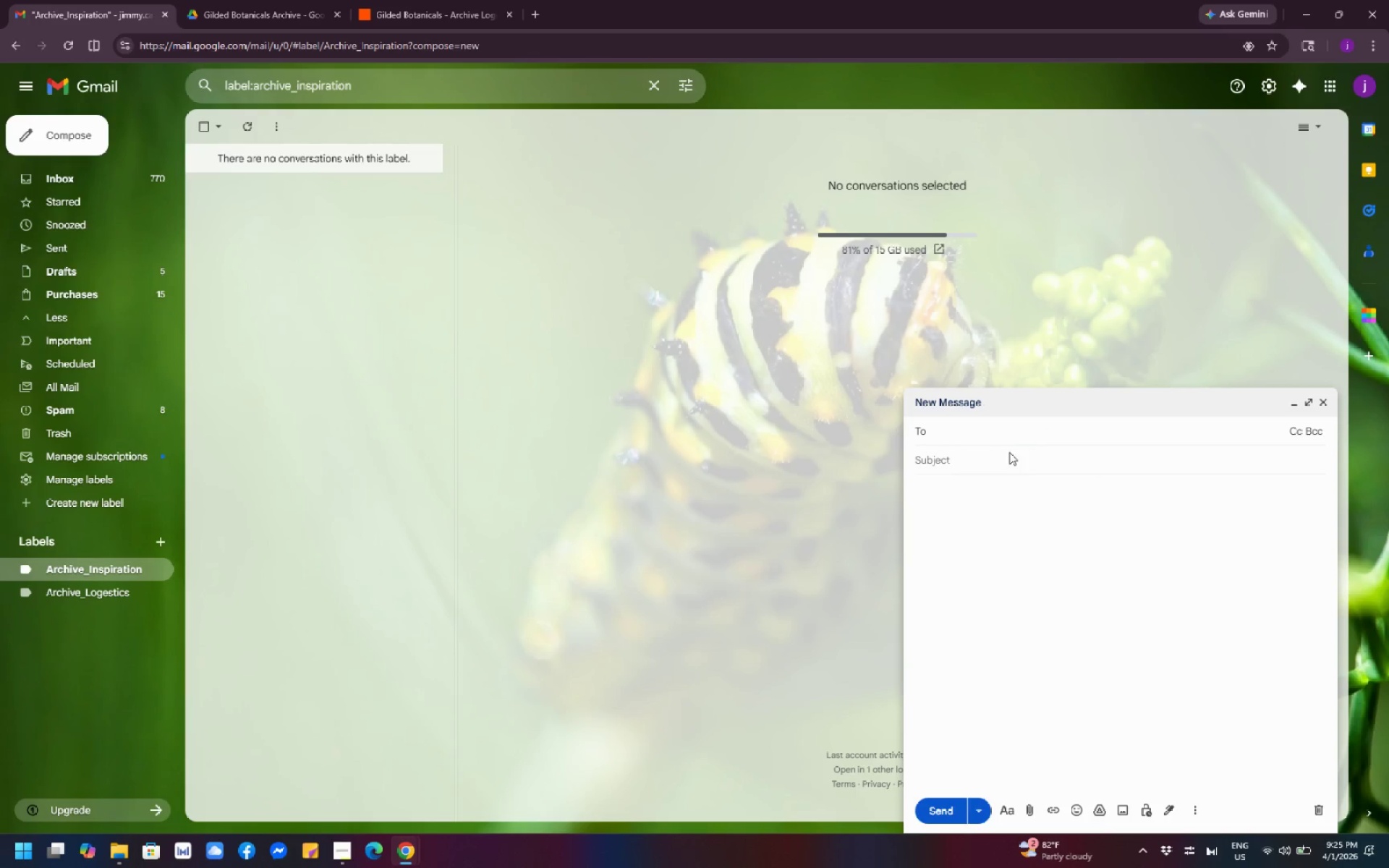 
left_click([1009, 439])
 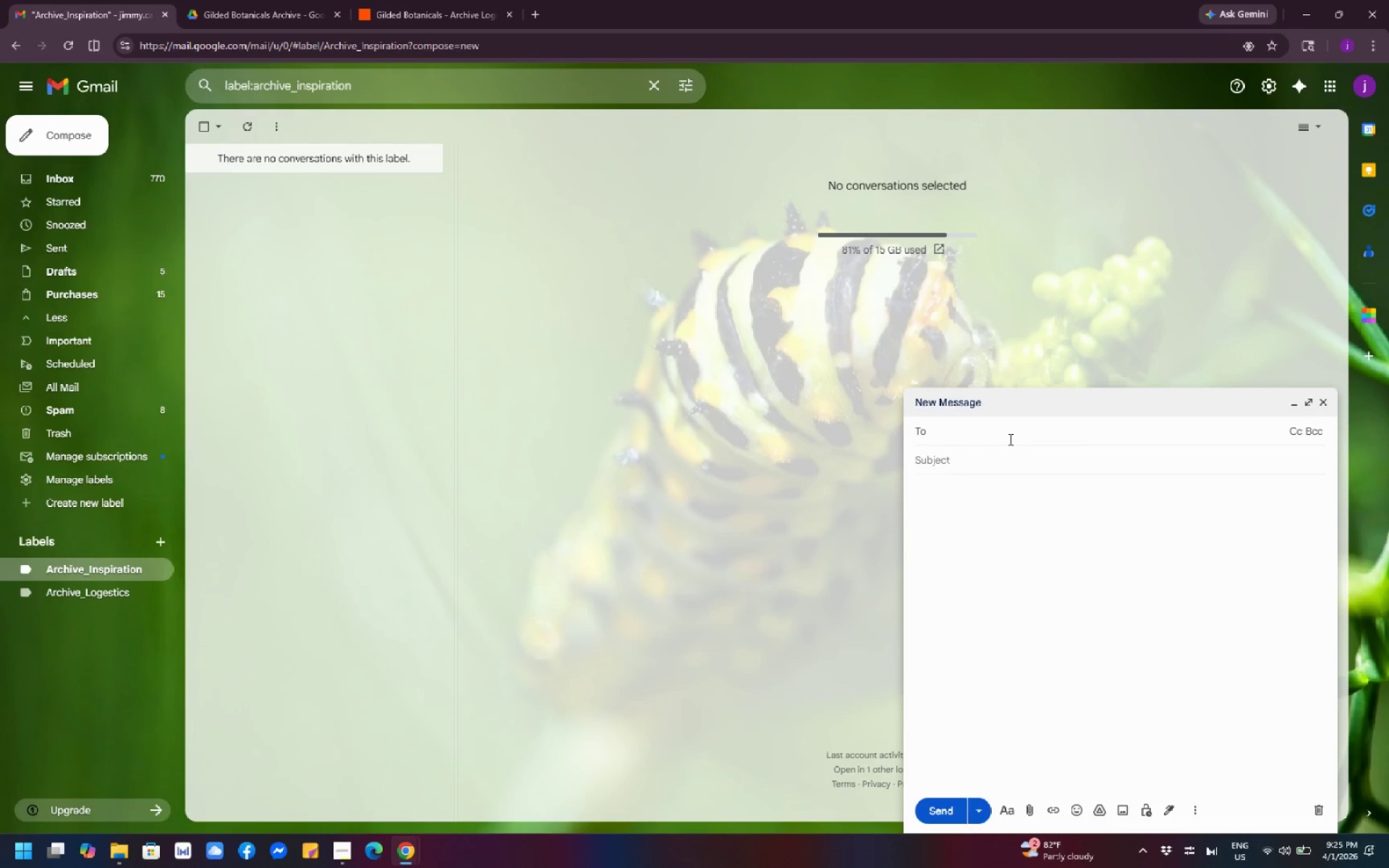 
key(J)
 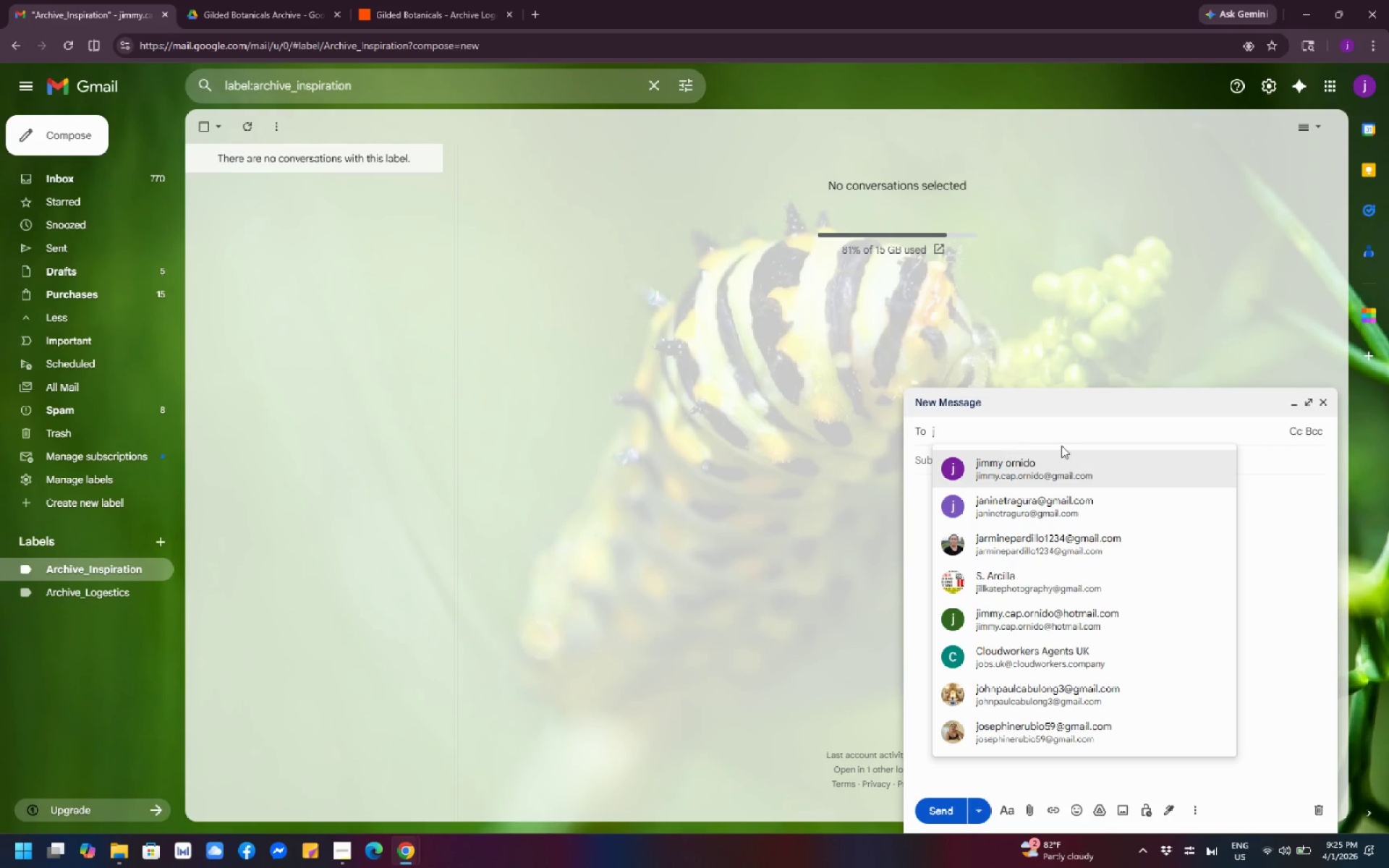 
left_click([1076, 456])
 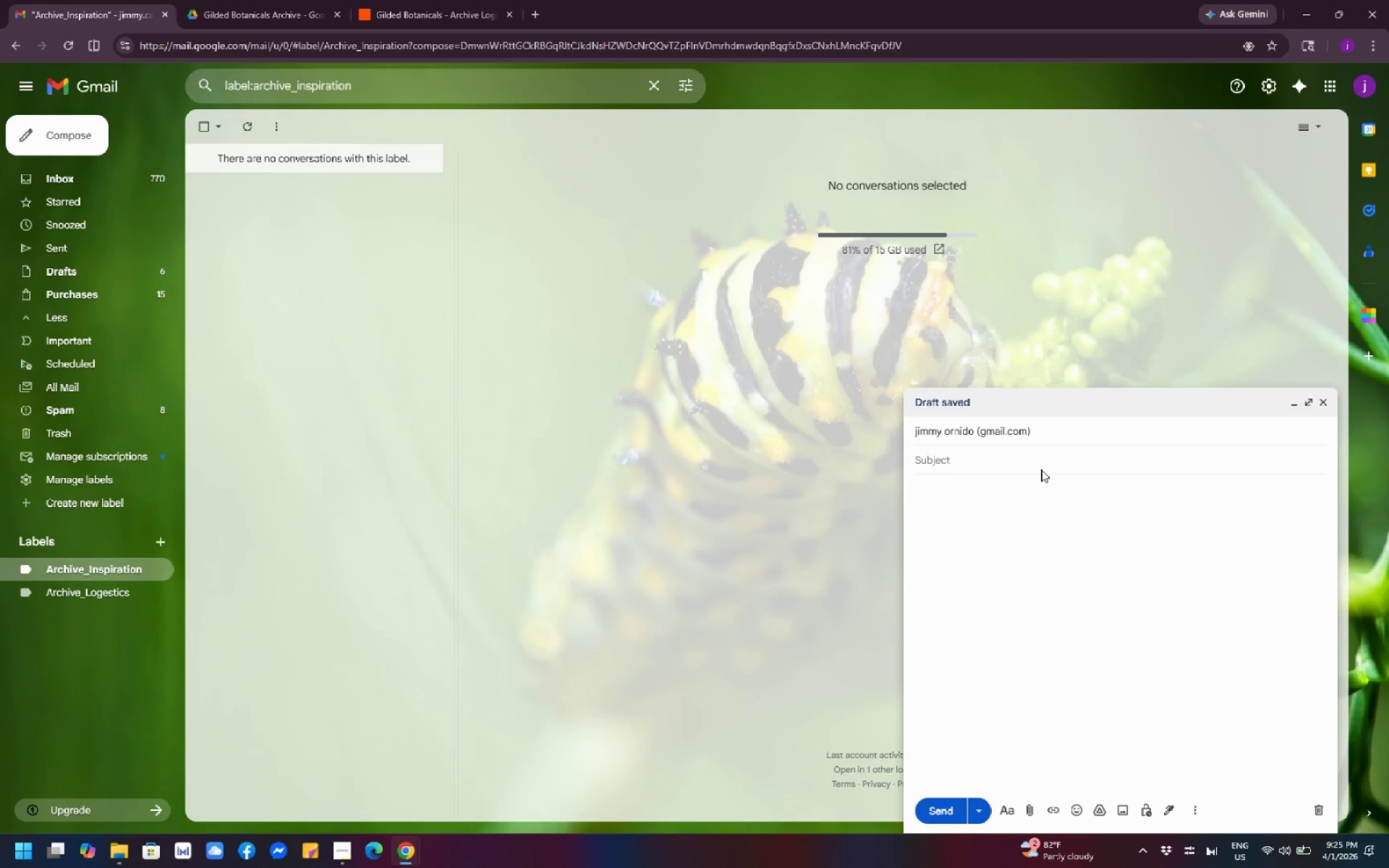 
wait(5.11)
 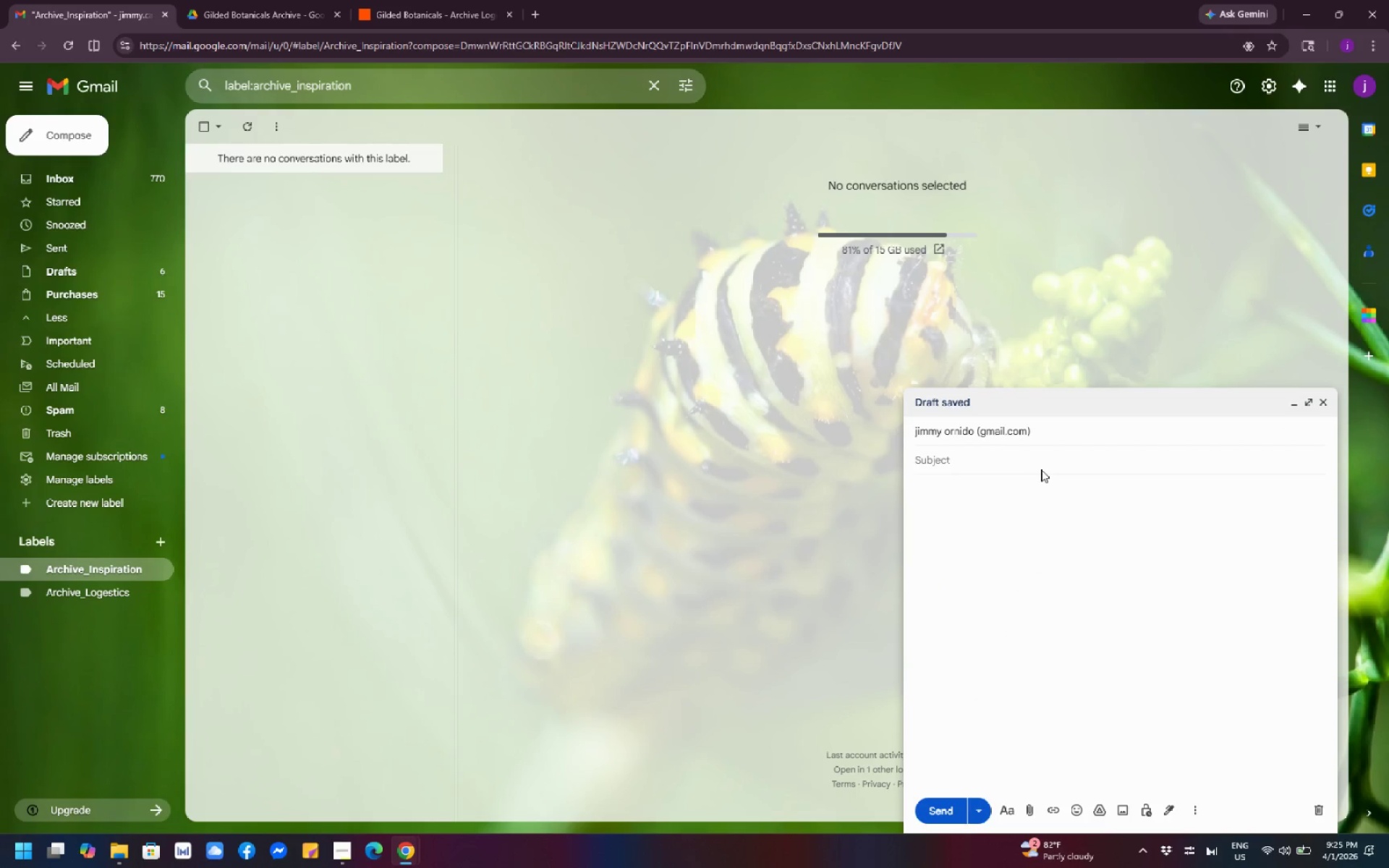 
type(Logistics Test 1)
 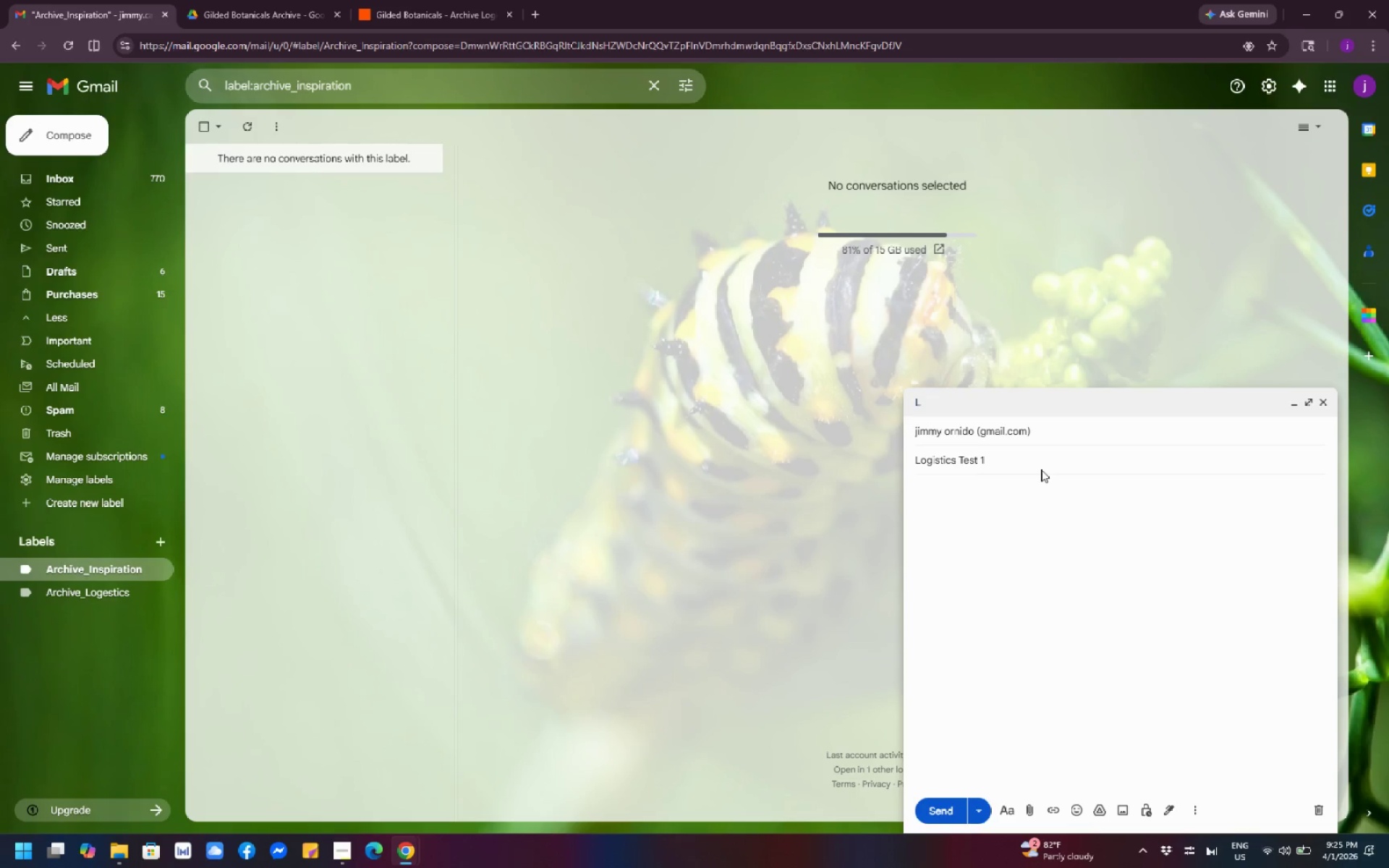 
wait(10.05)
 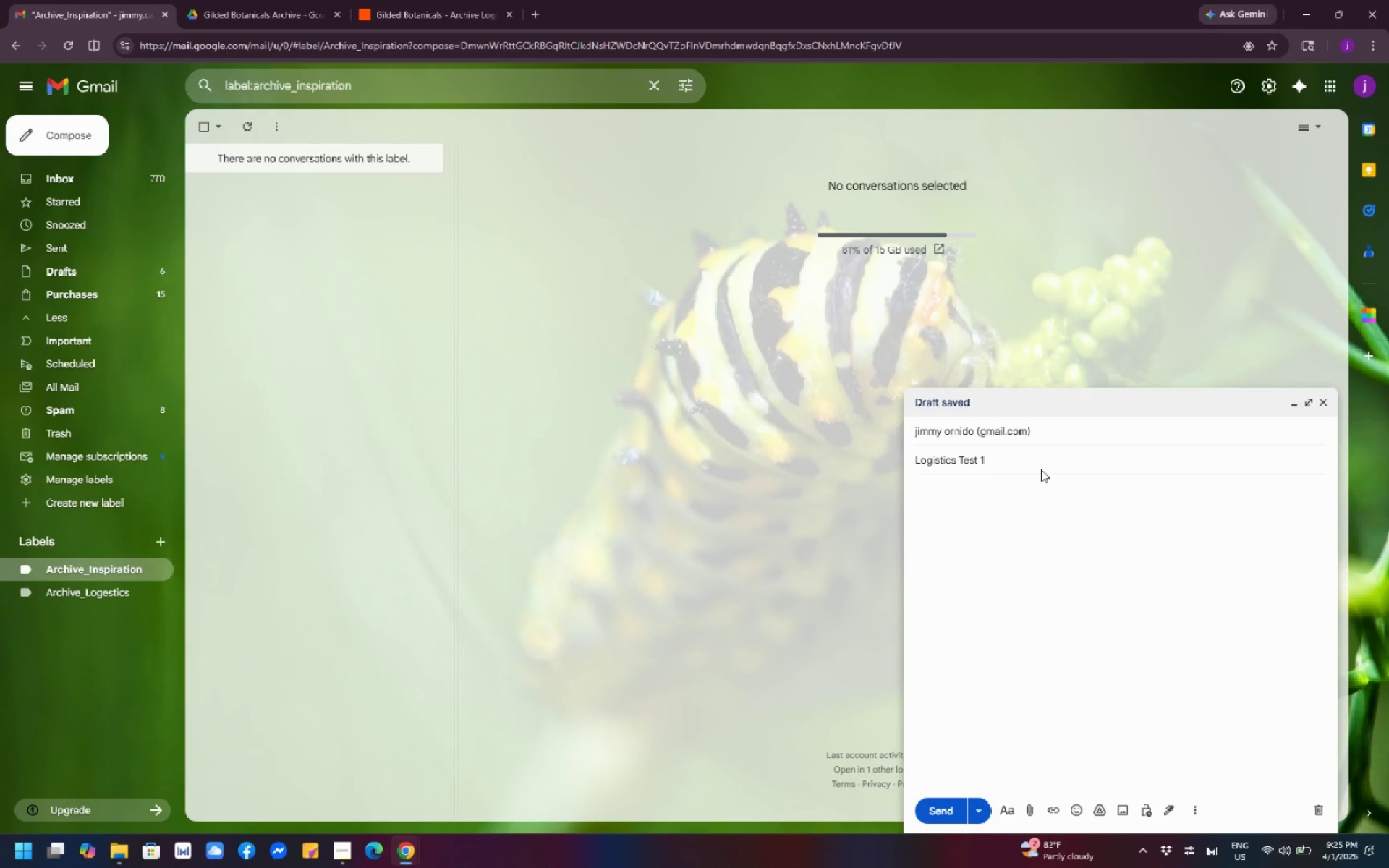 
type(Test file for zapier archive worflow)
 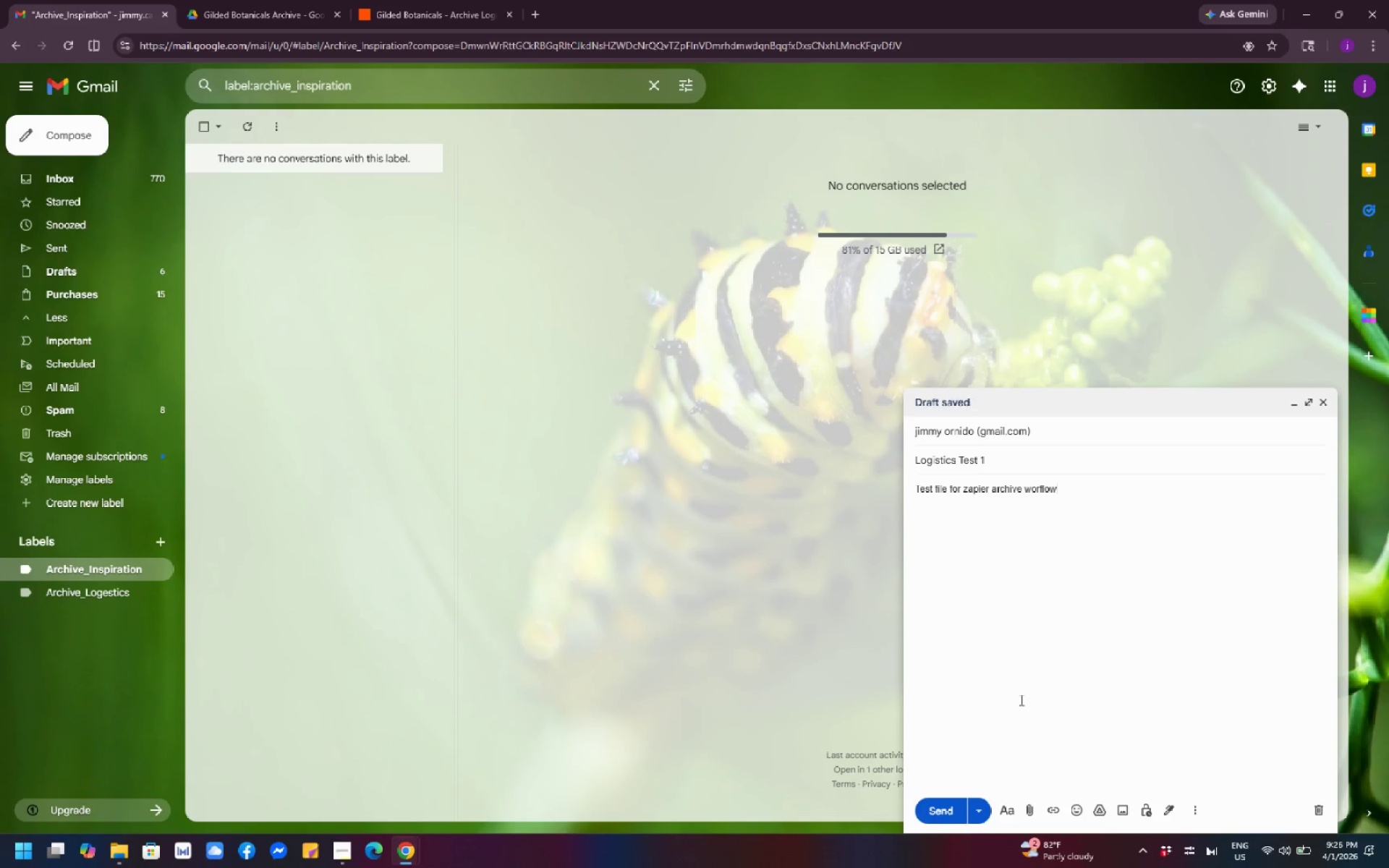 
left_click([1027, 813])
 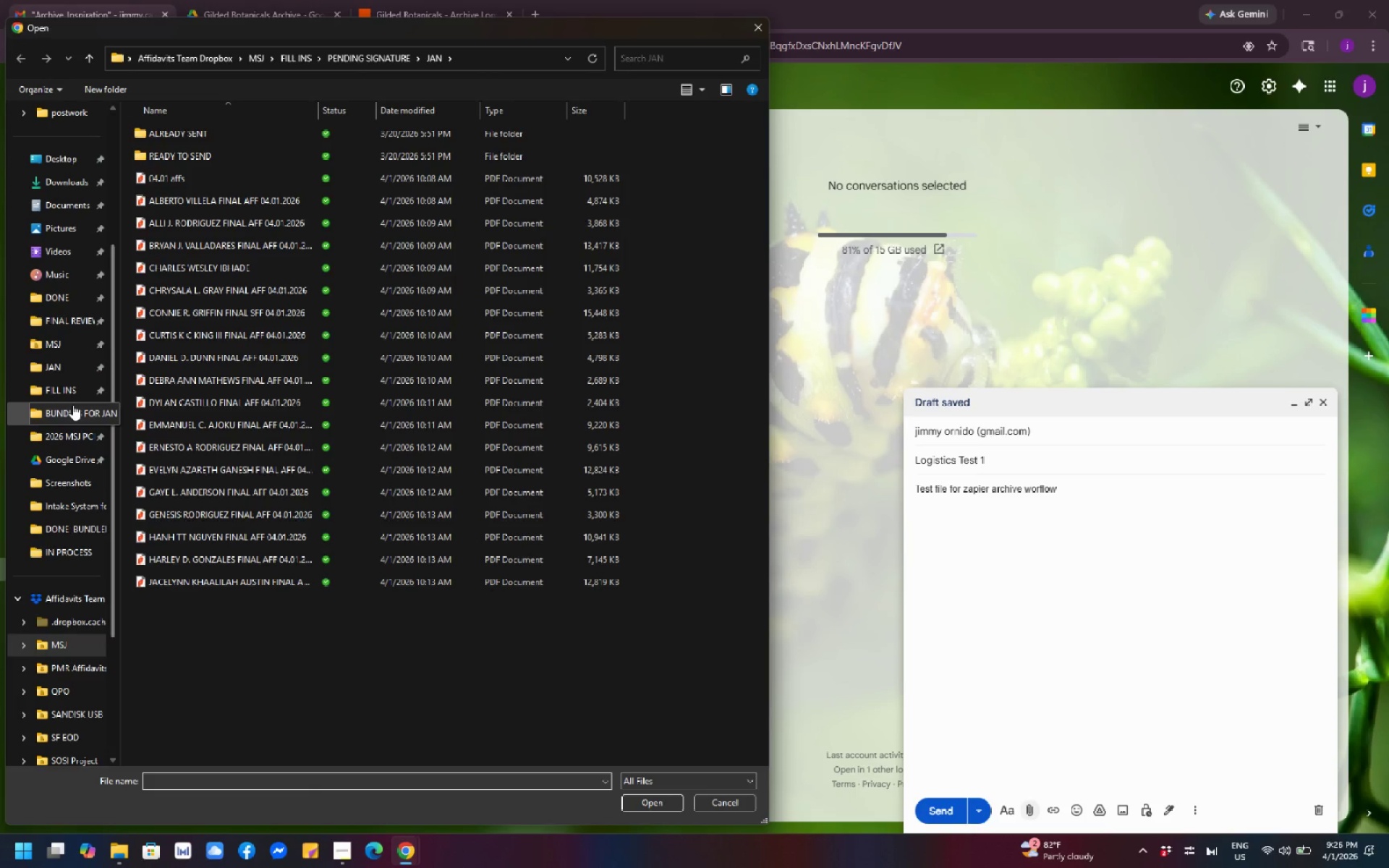 
scroll: coordinate [54, 248], scroll_direction: up, amount: 6.0
 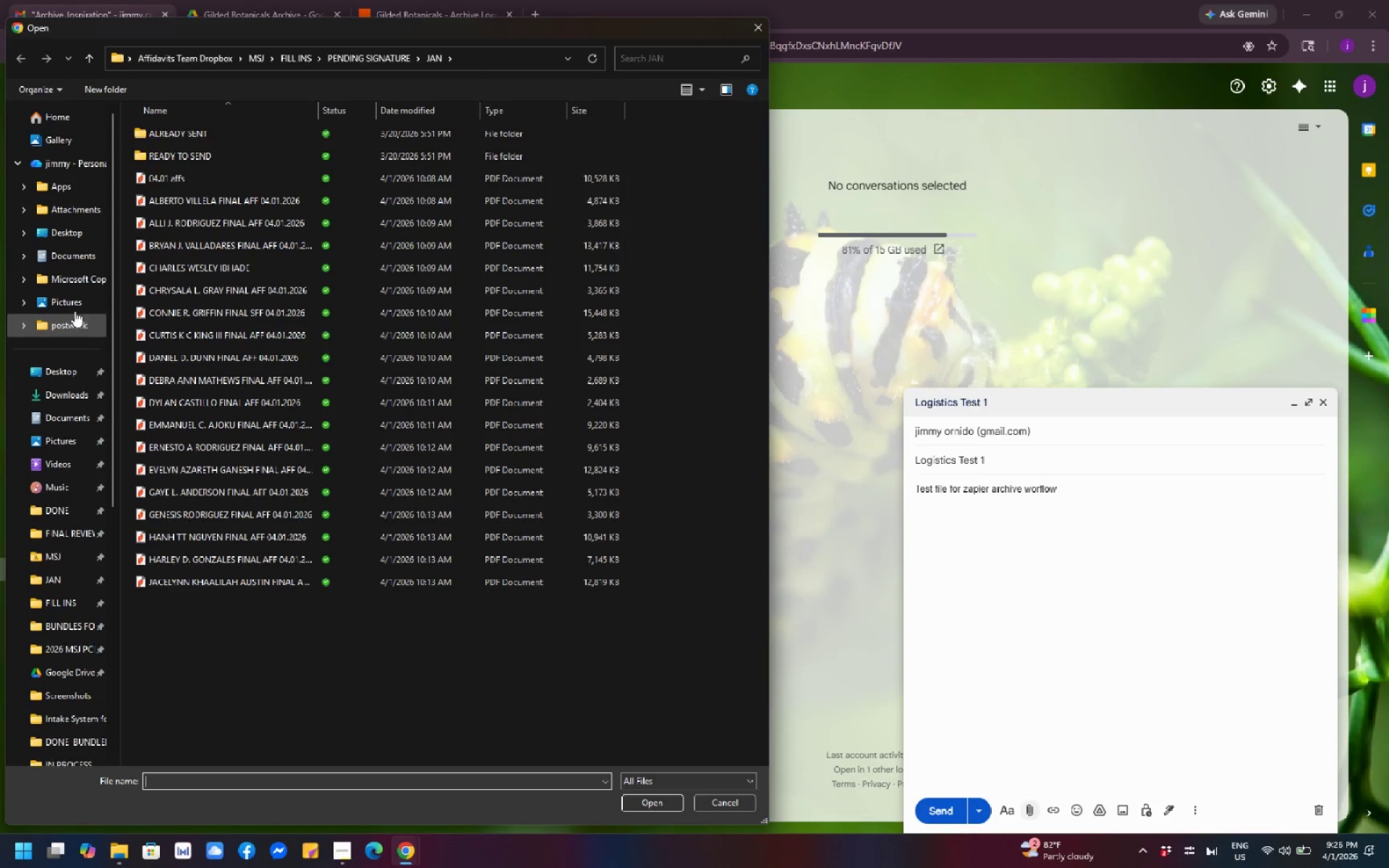 
left_click([75, 310])
 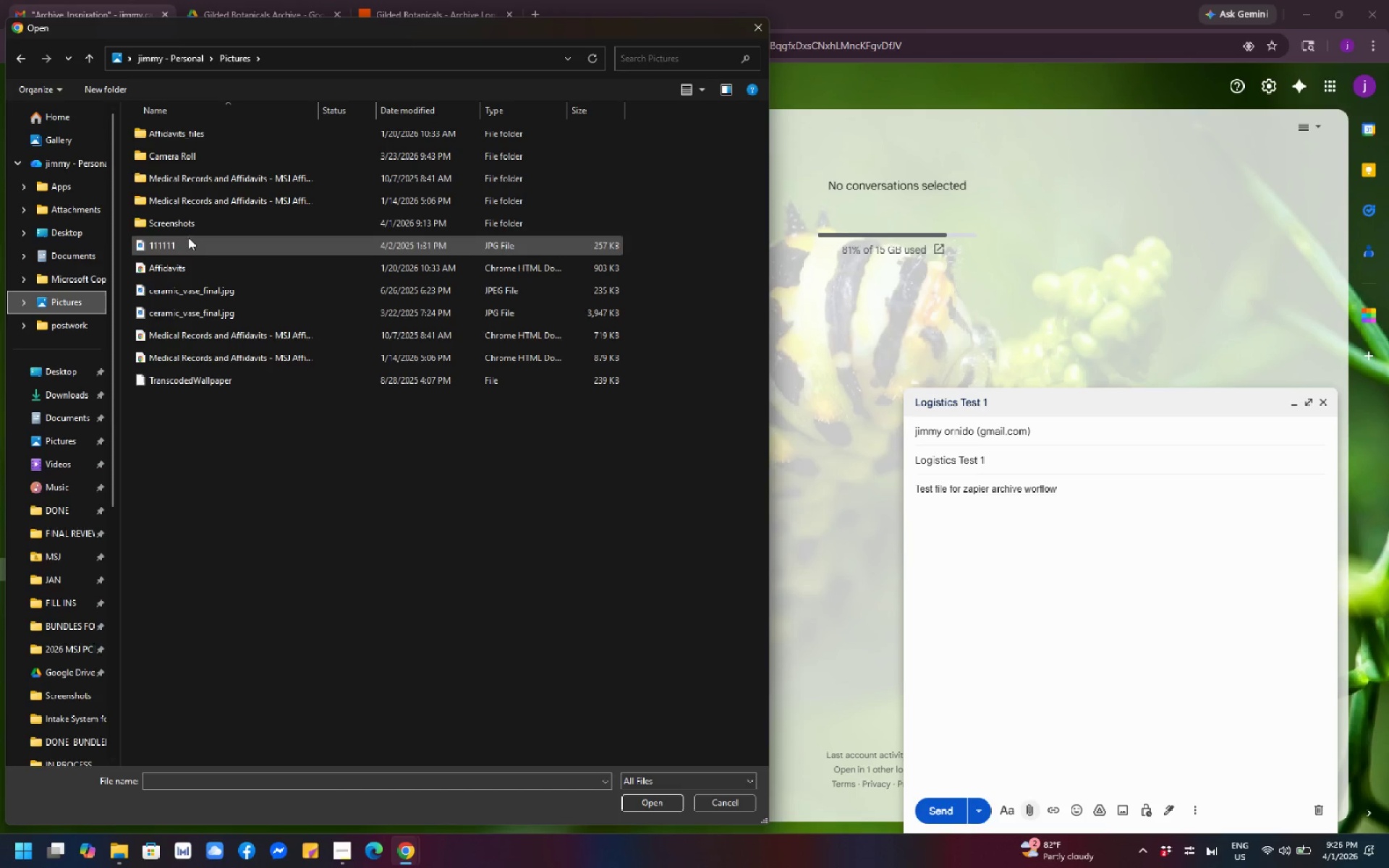 
double_click([192, 231])
 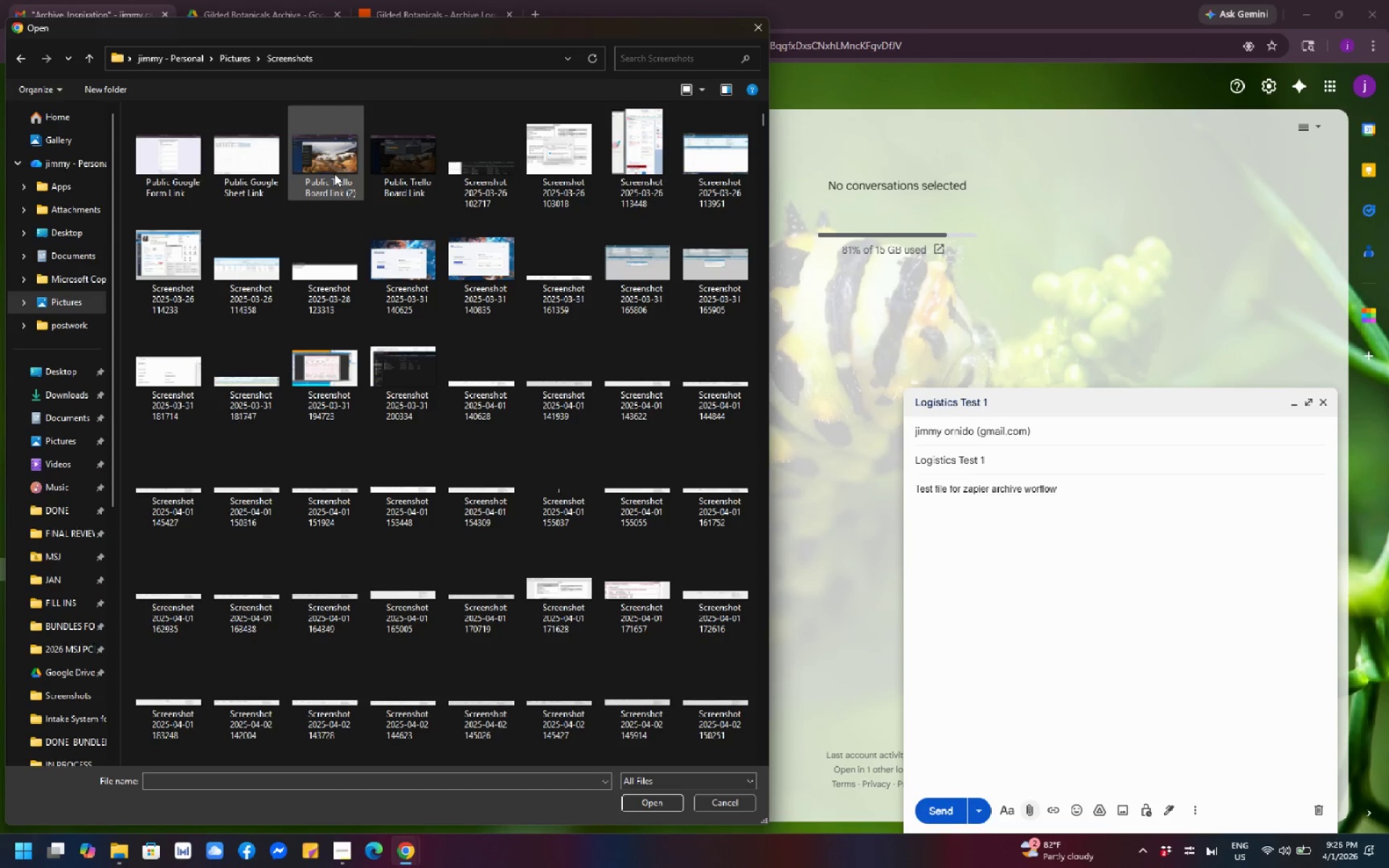 
mouse_move([365, 231])
 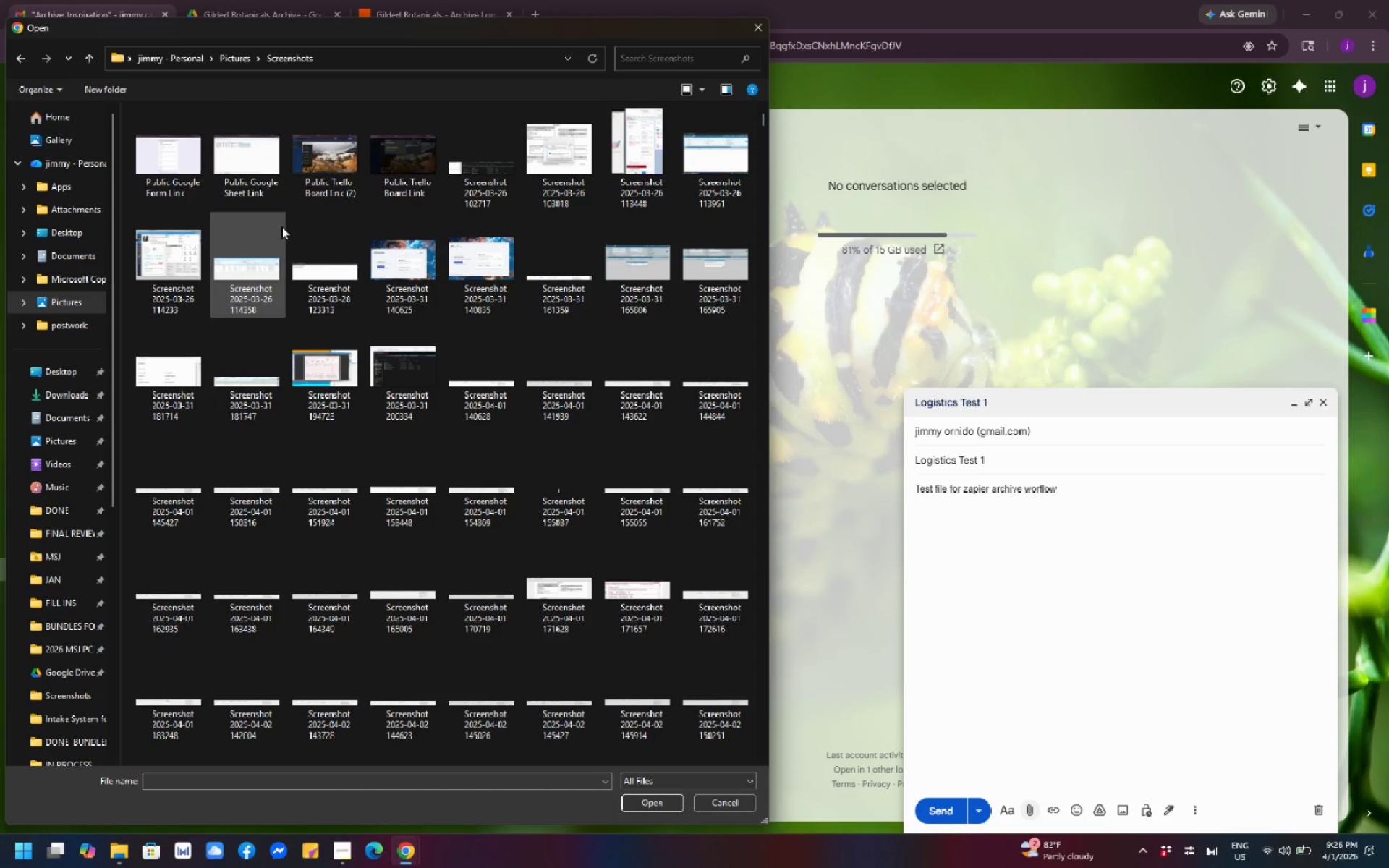 
scroll: coordinate [281, 217], scroll_direction: up, amount: 11.0
 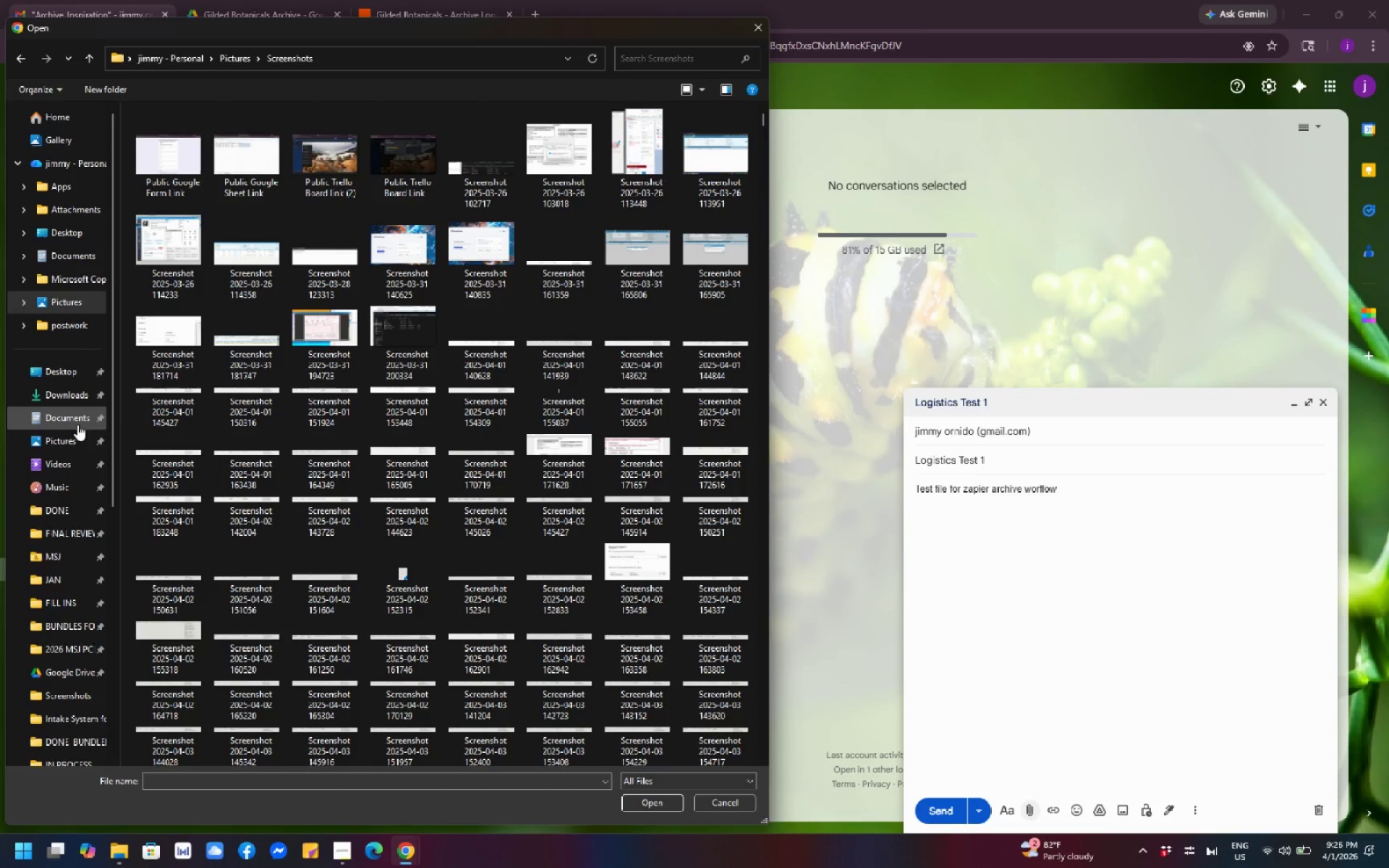 
left_click([78, 445])
 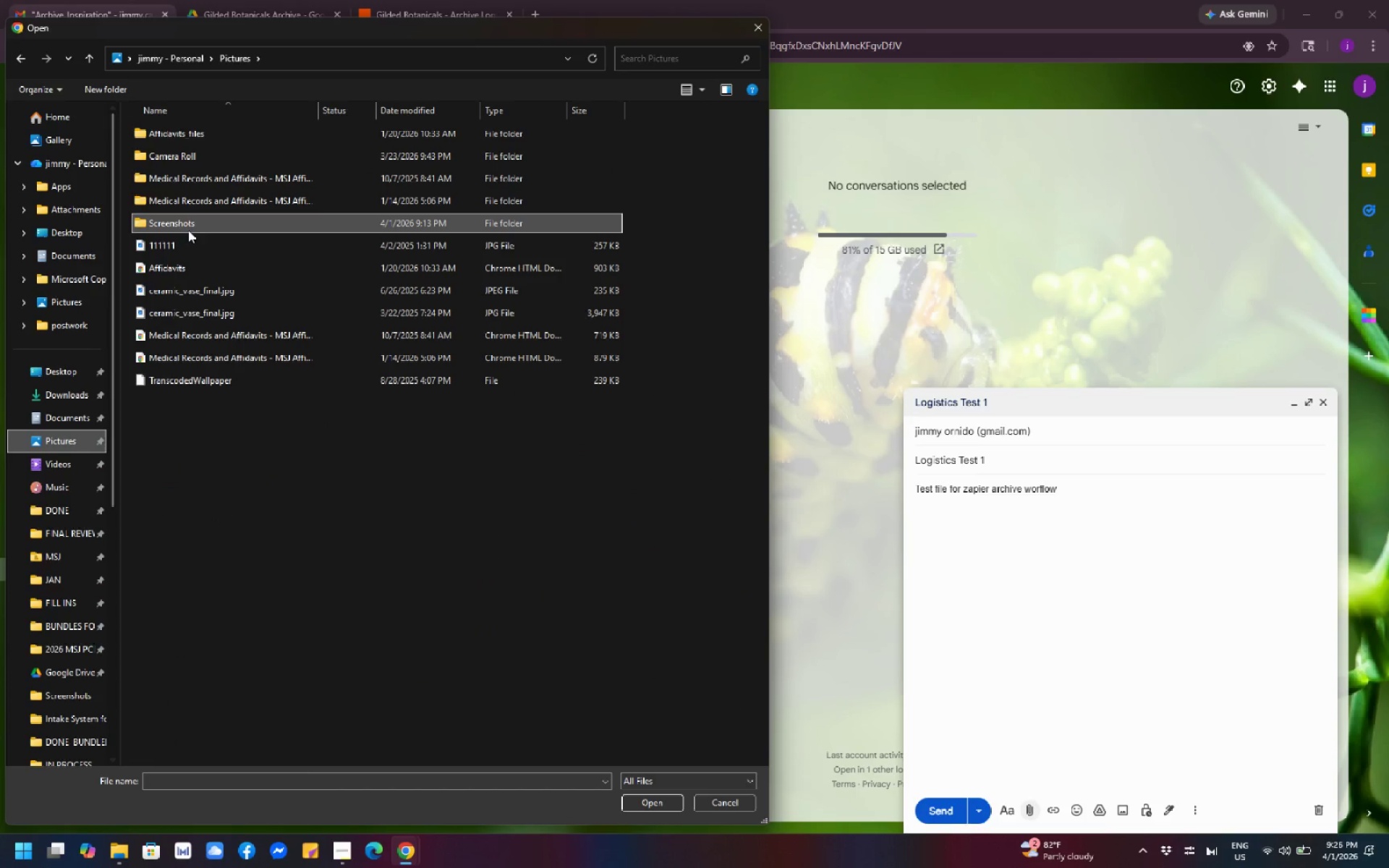 
double_click([195, 224])
 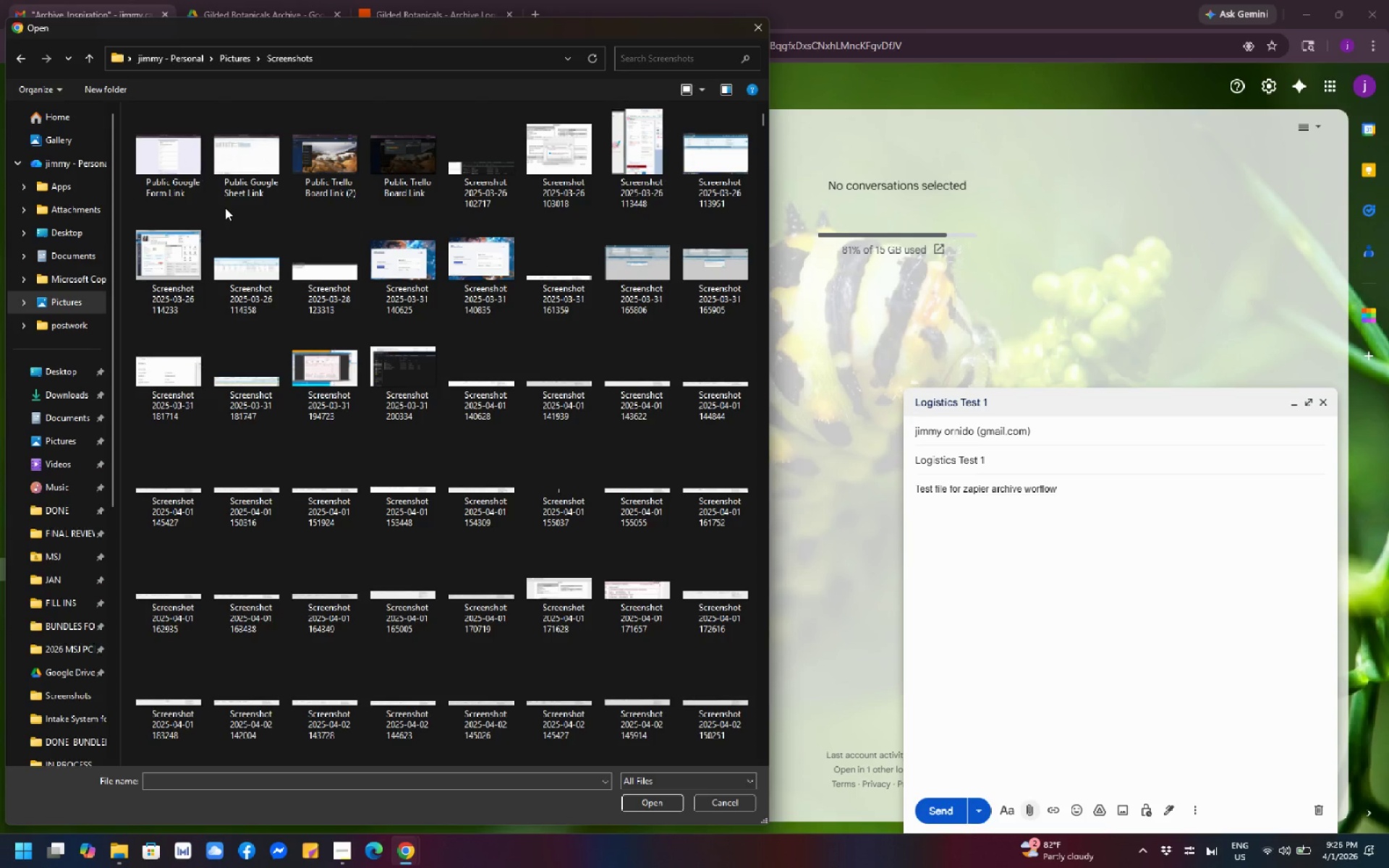 
scroll: coordinate [287, 212], scroll_direction: up, amount: 12.0
 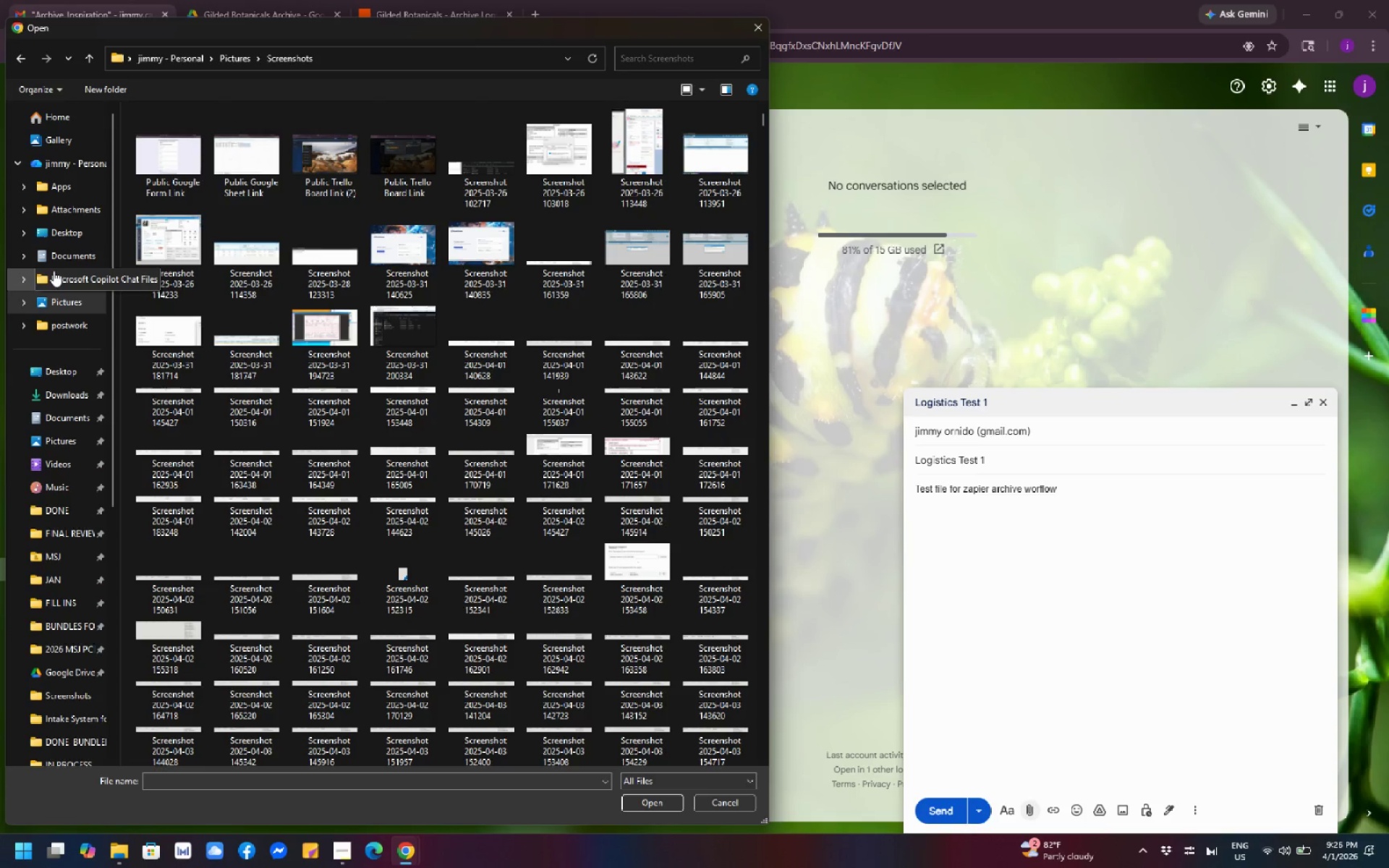 
left_click([51, 302])
 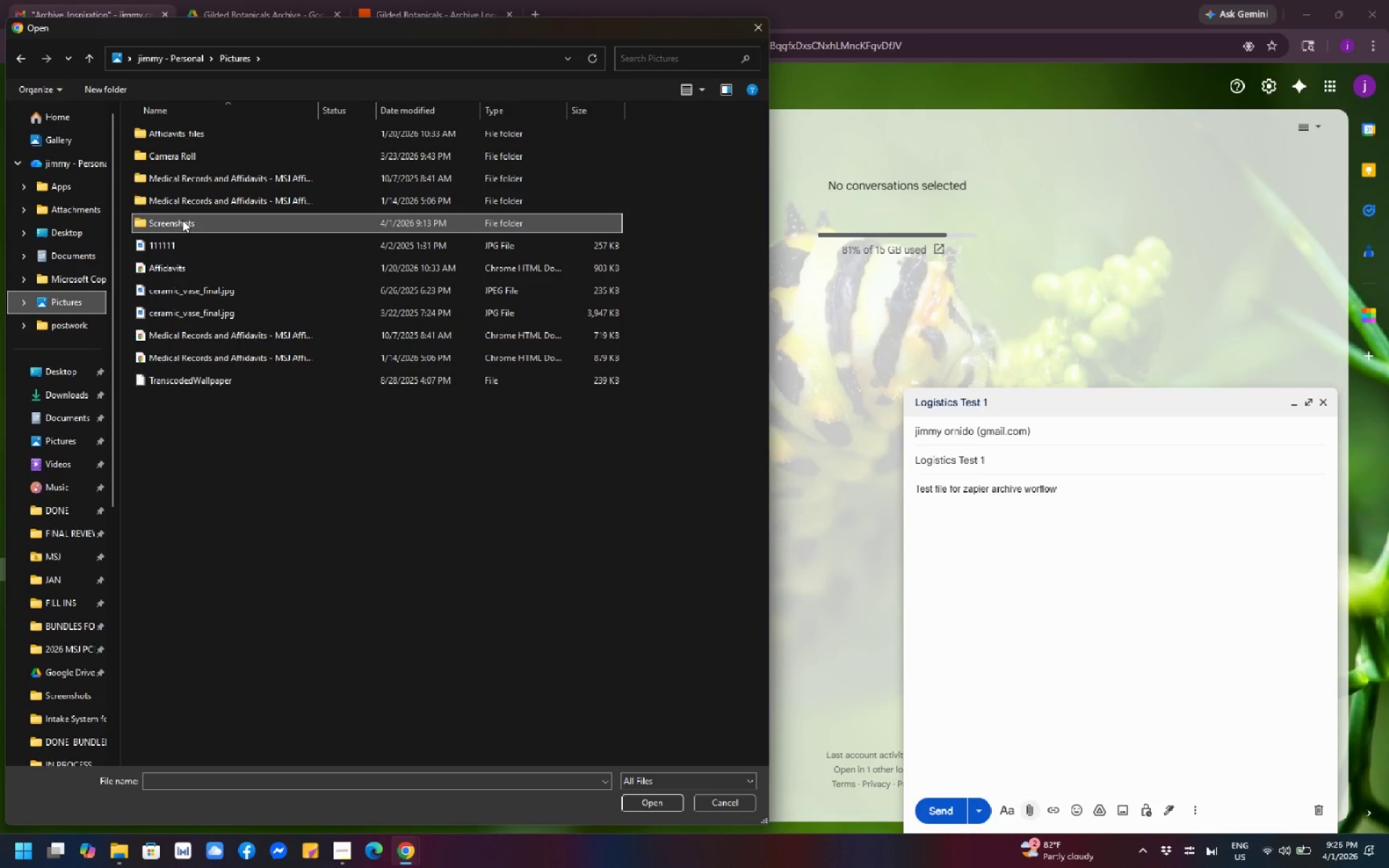 
double_click([182, 220])
 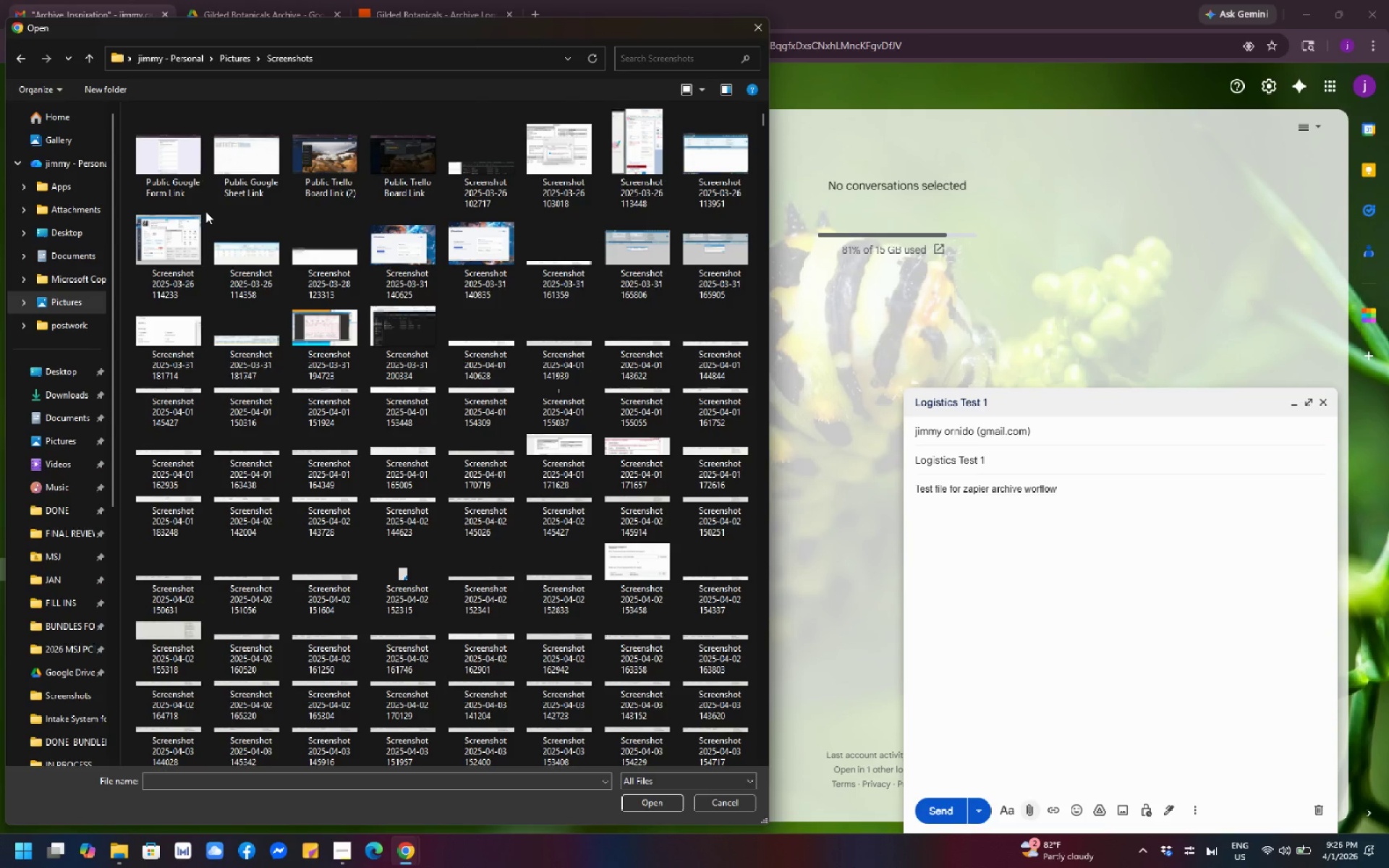 
scroll: coordinate [386, 205], scroll_direction: up, amount: 9.0
 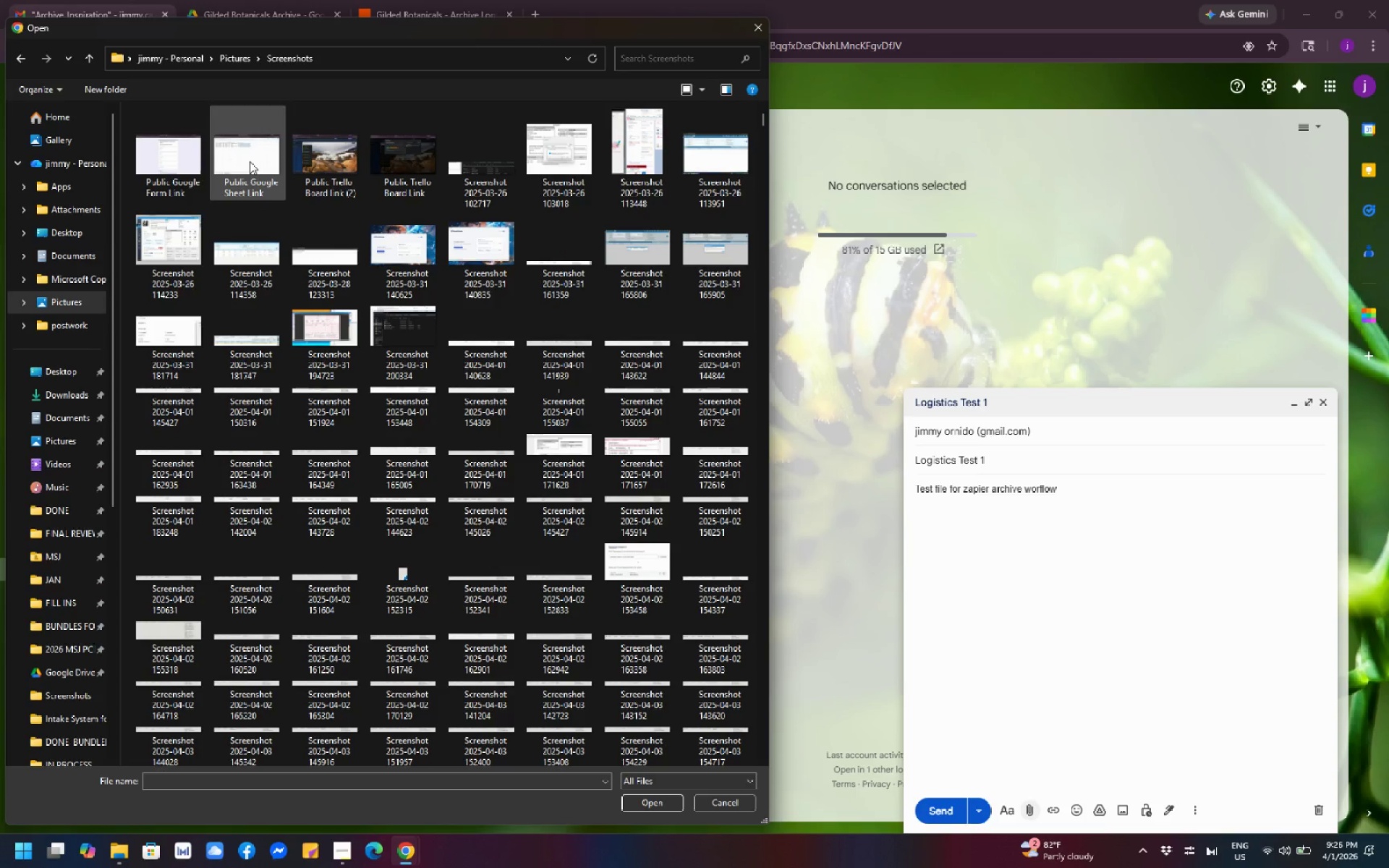 
left_click_drag(start_coordinate=[164, 168], to_coordinate=[171, 197])
 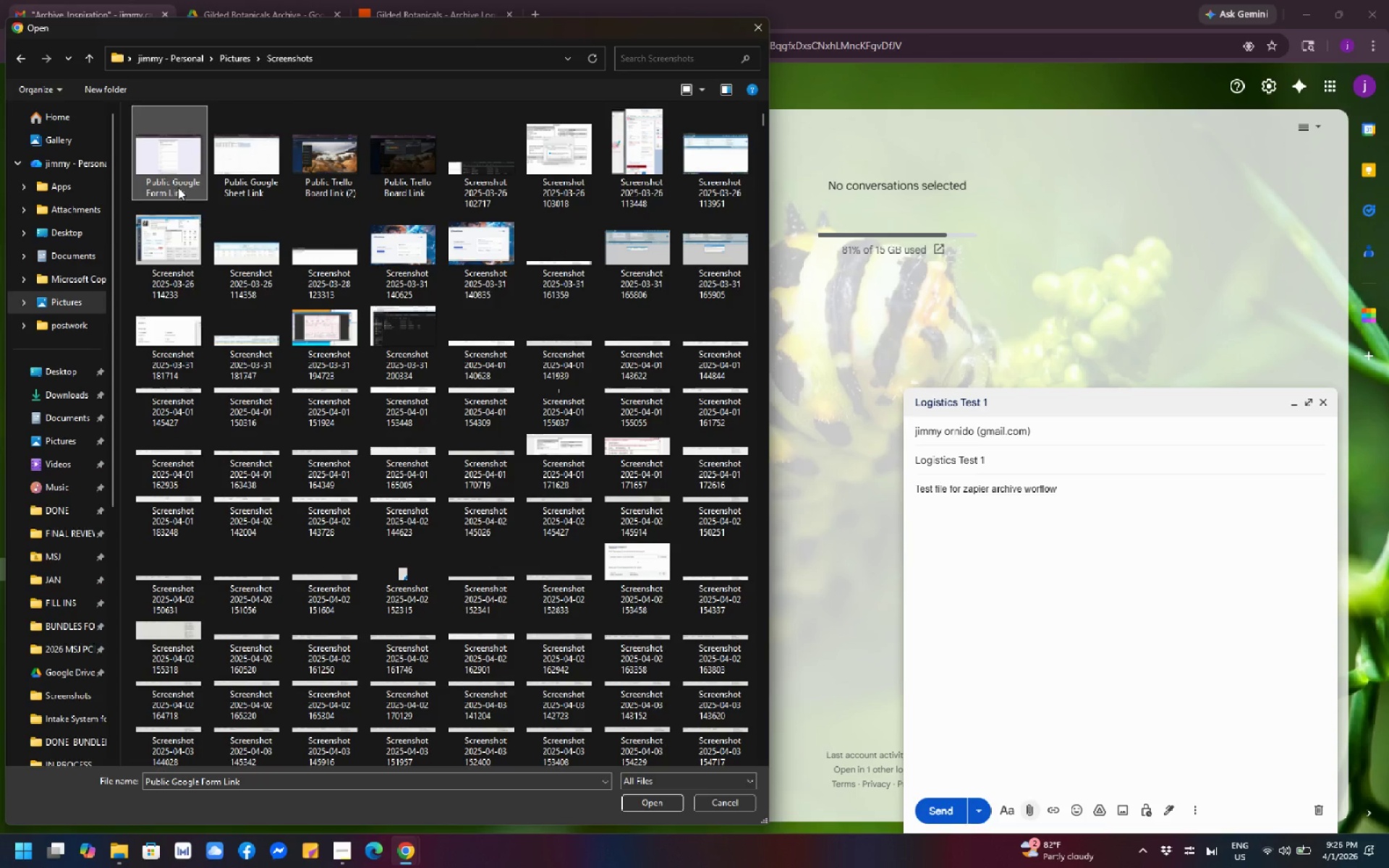 
left_click([178, 187])
 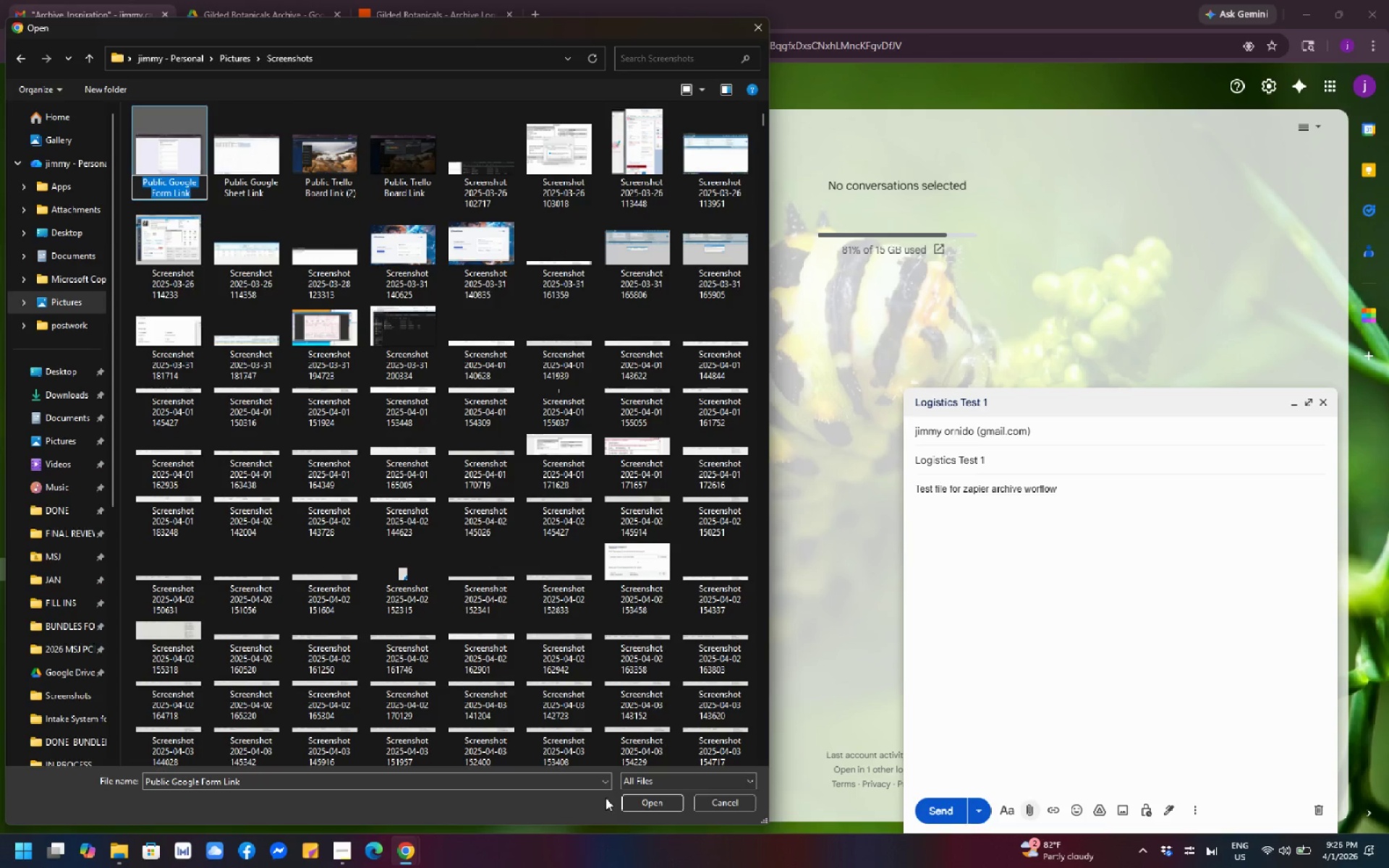 
left_click([635, 805])
 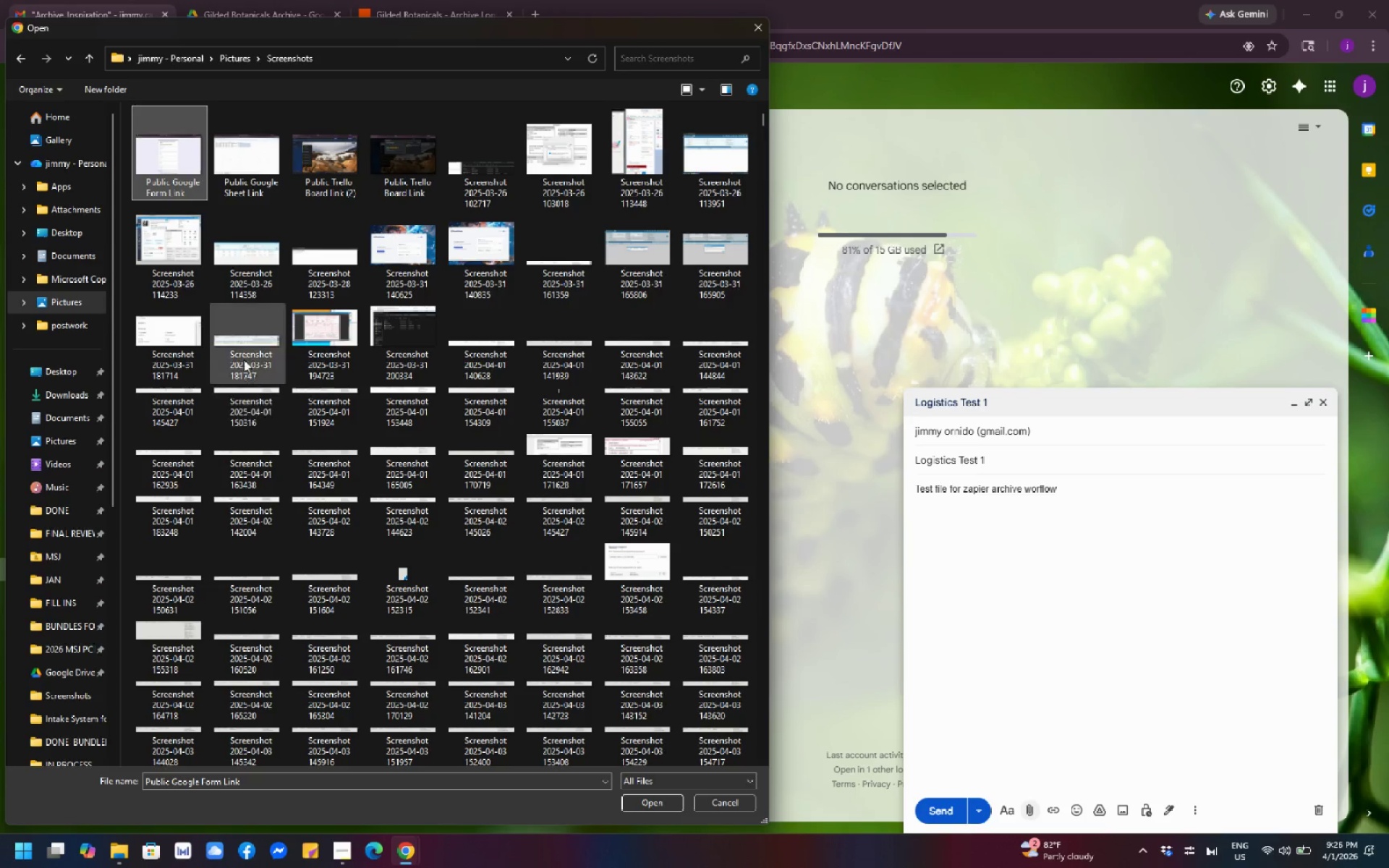 
left_click([242, 301])
 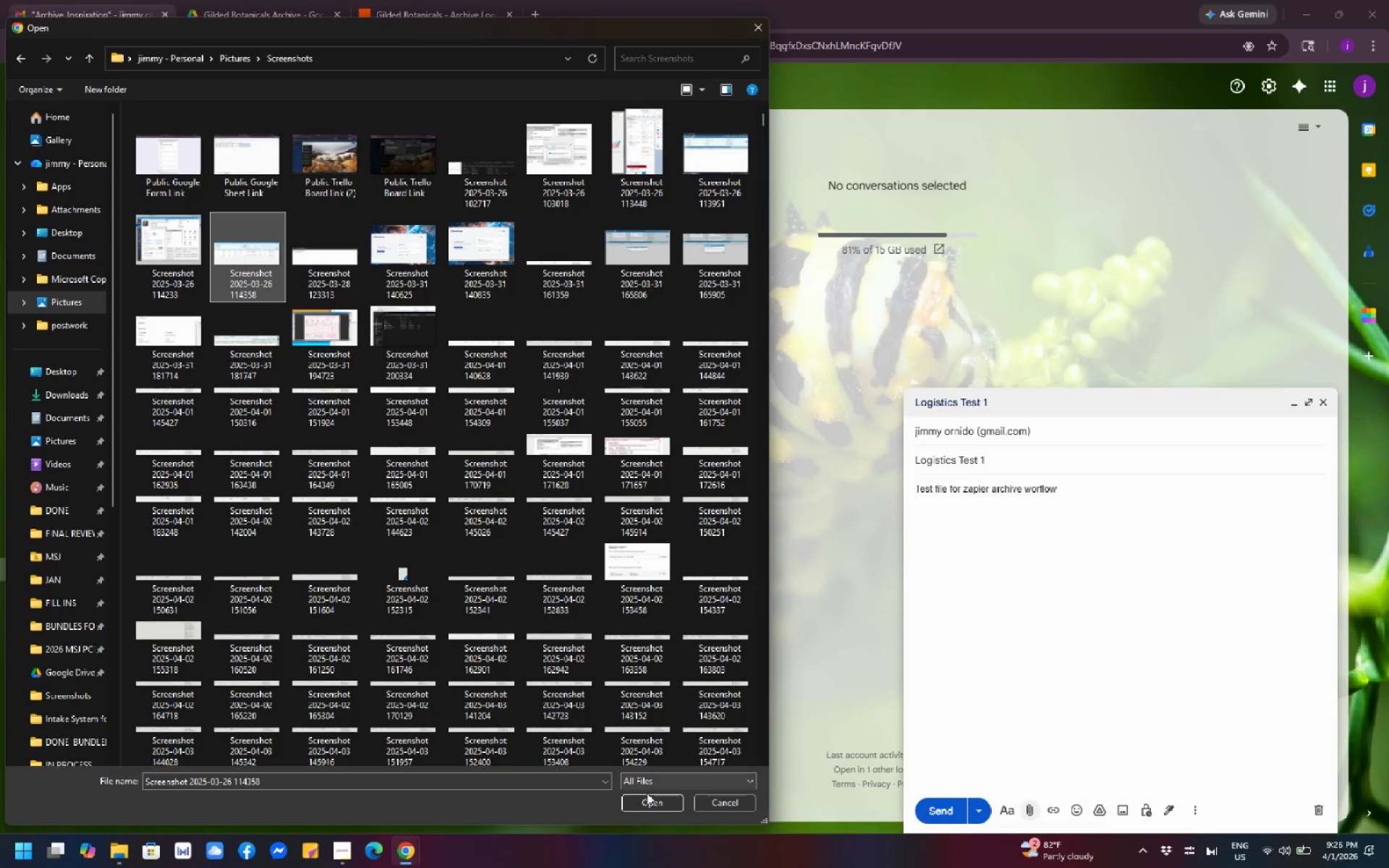 
left_click([653, 801])
 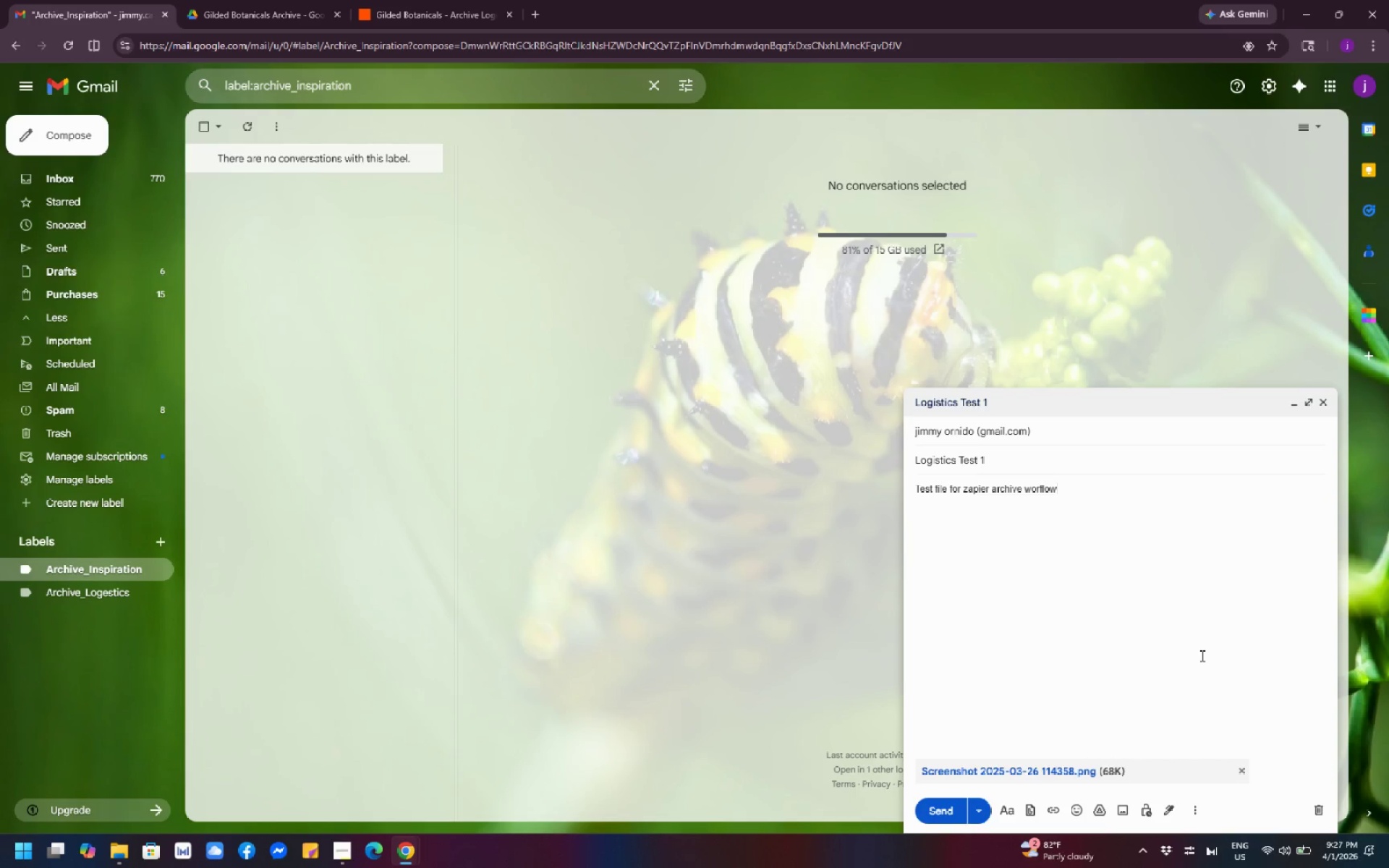 
wait(28.78)
 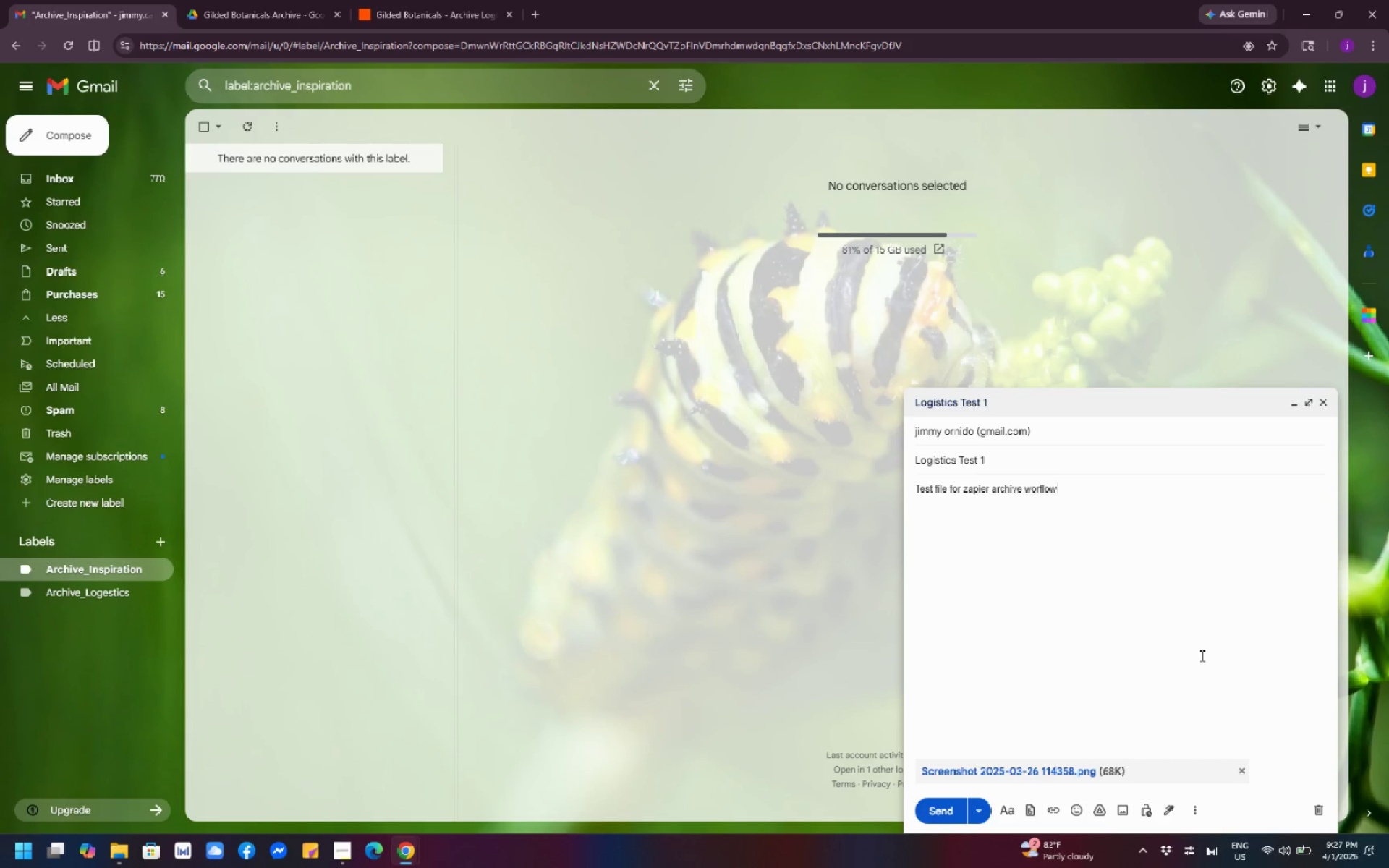 
left_click([1196, 809])
 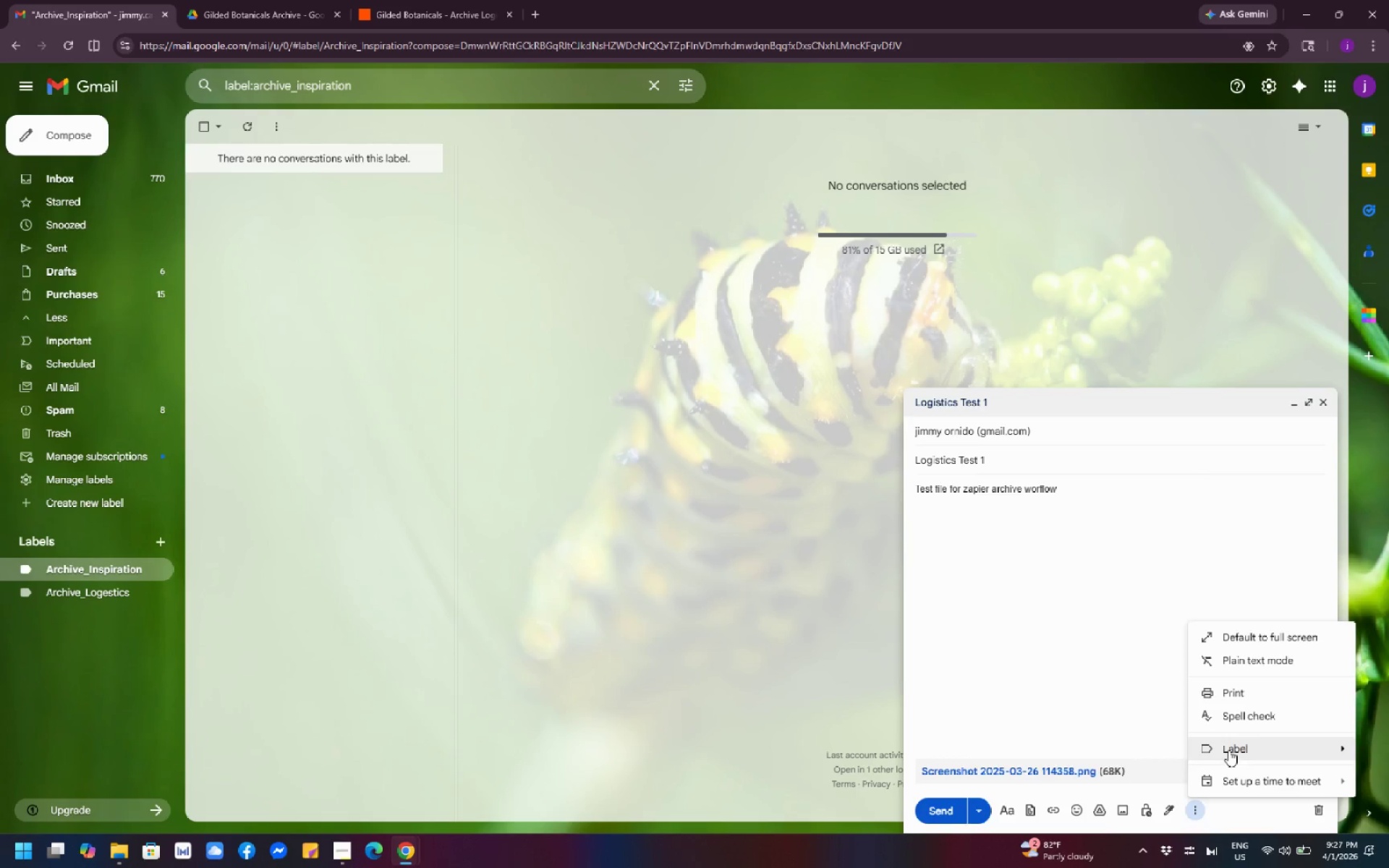 
left_click([1228, 750])
 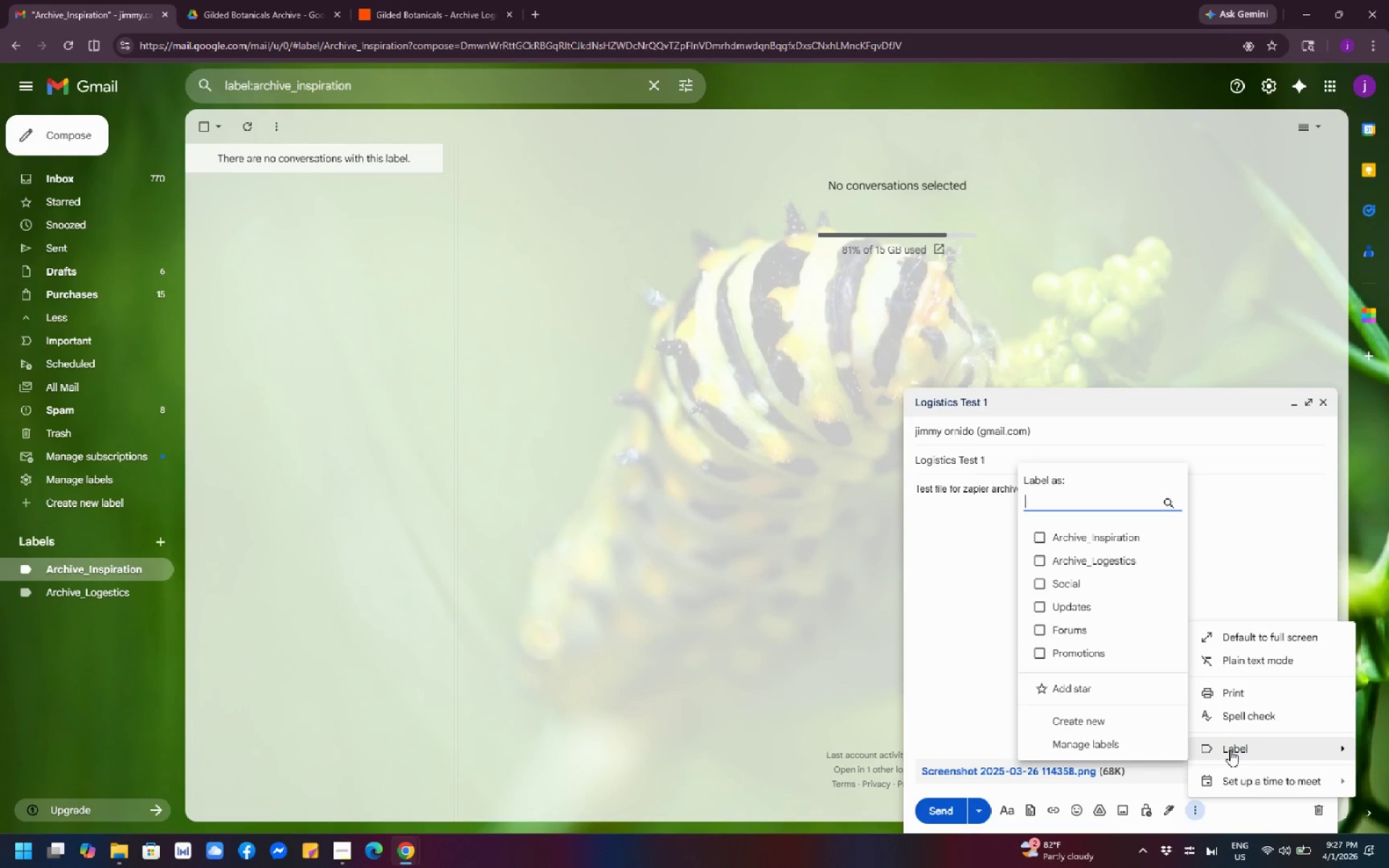 
wait(10.09)
 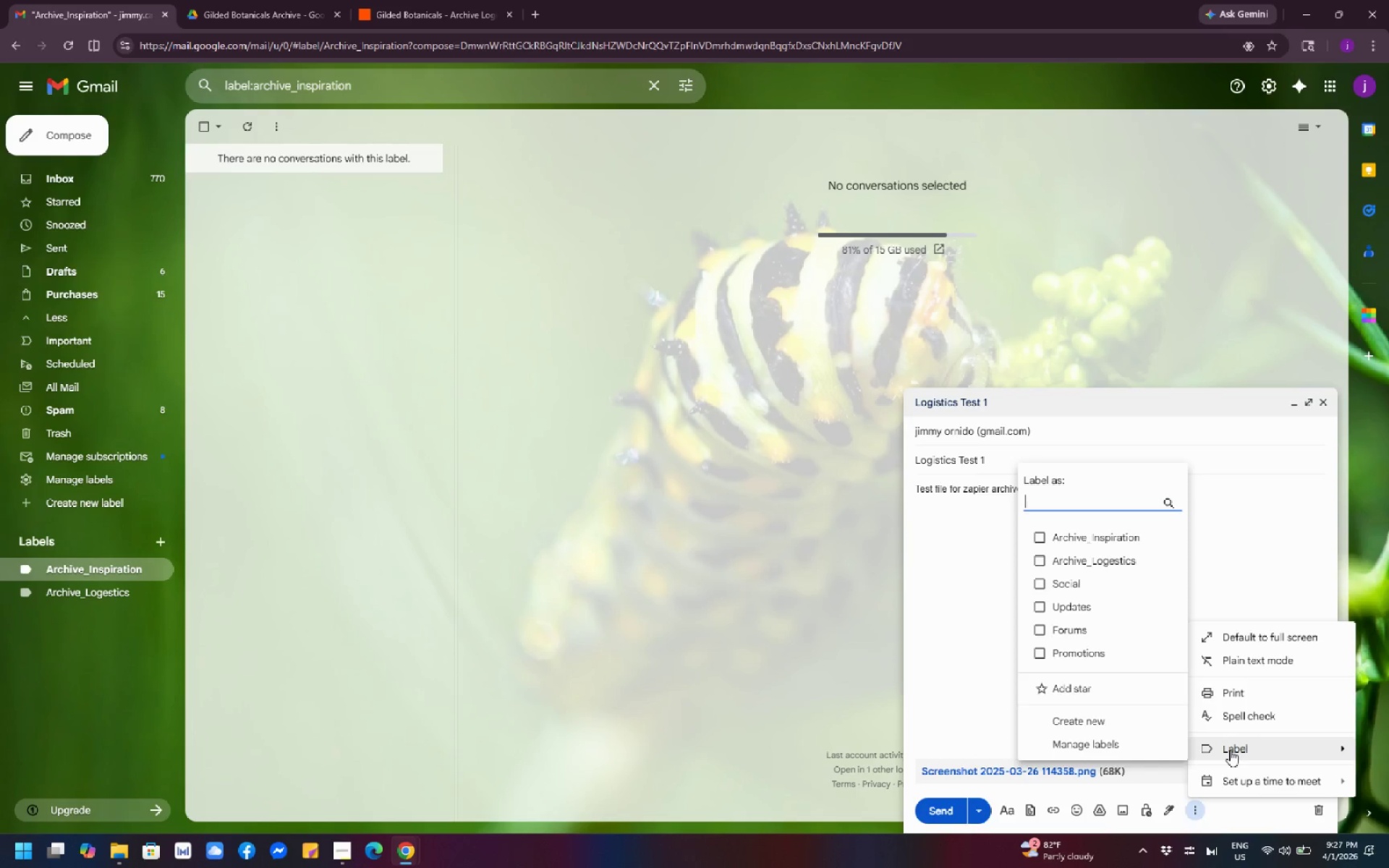 
left_click([1230, 750])
 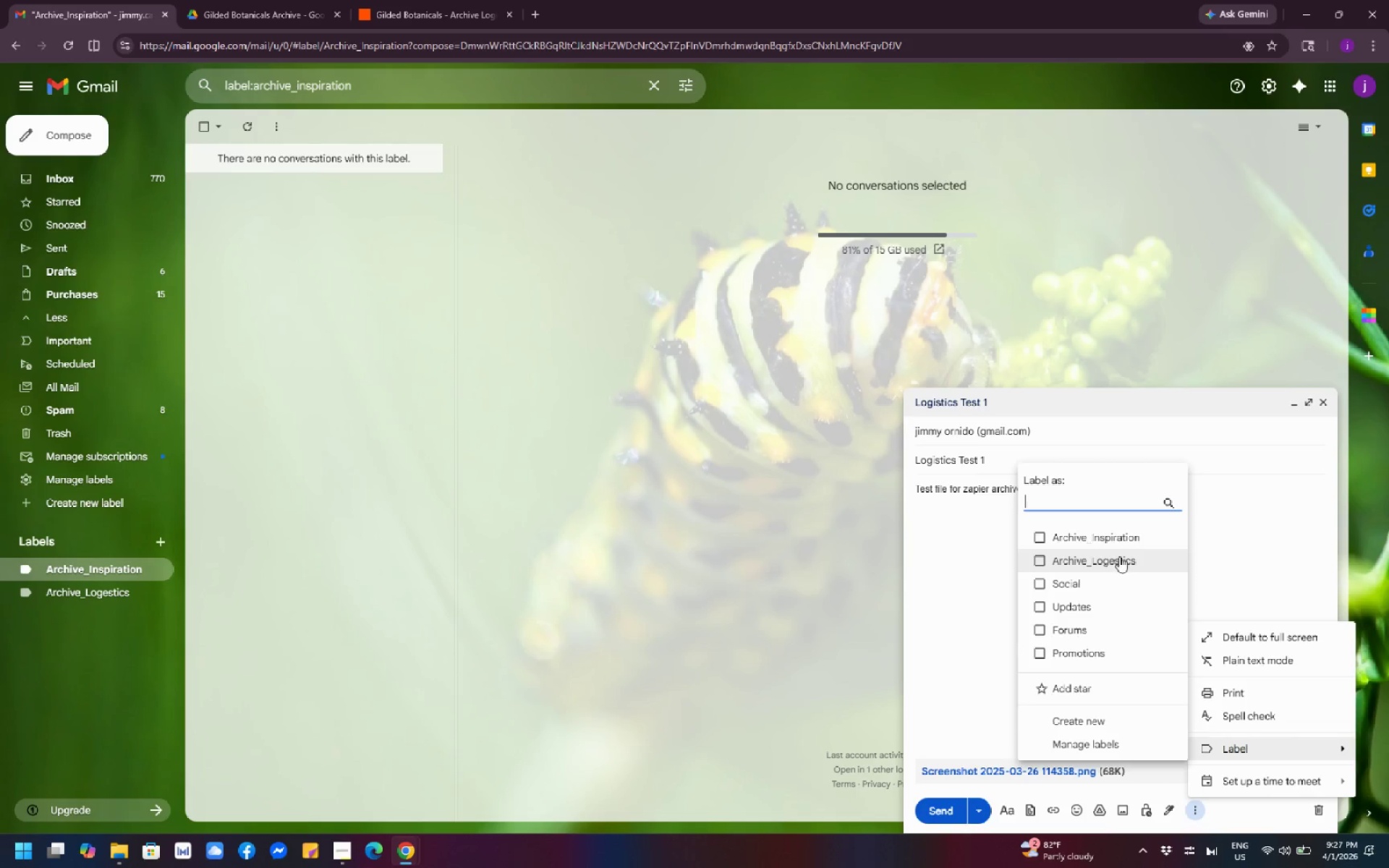 
left_click([1119, 556])
 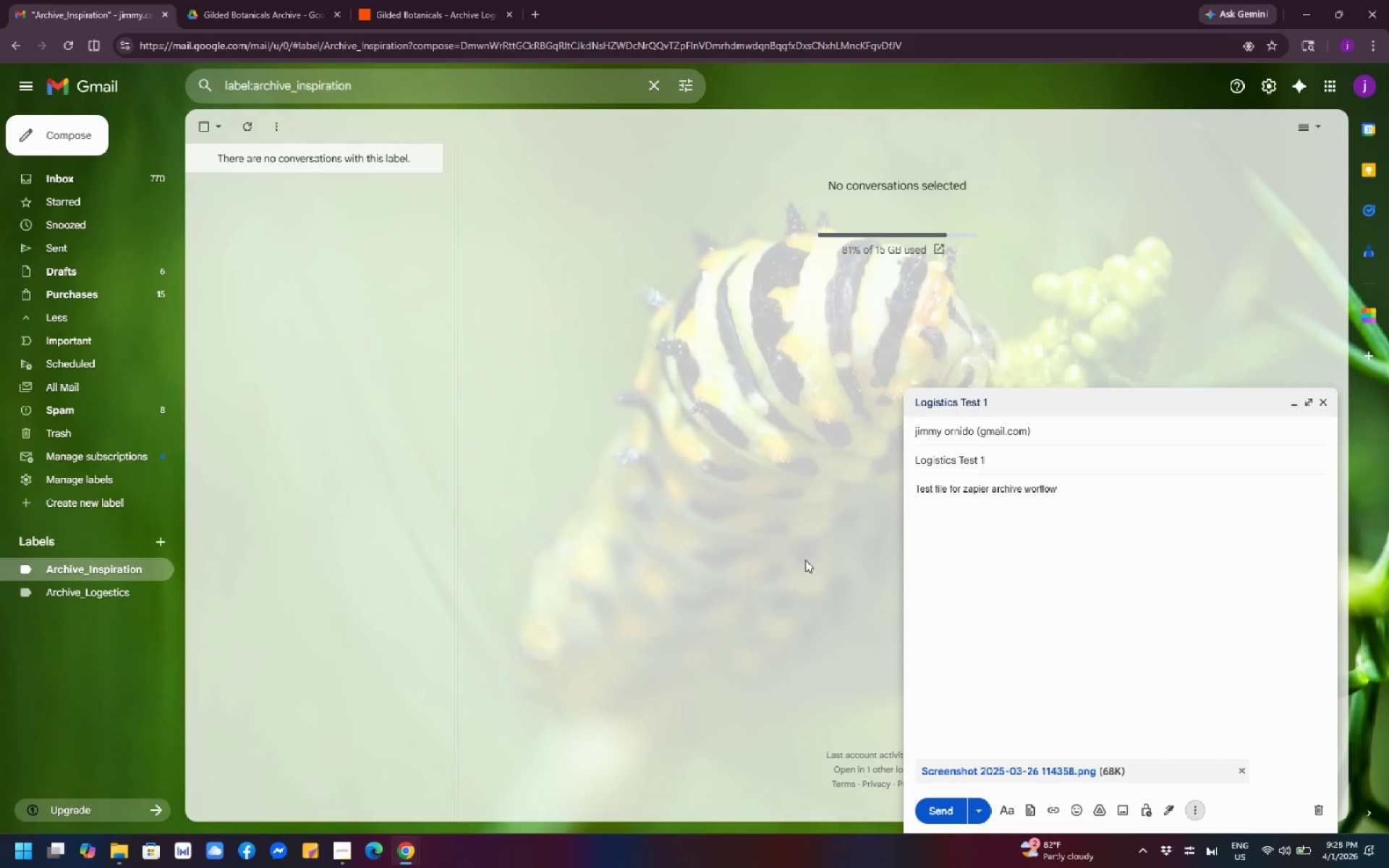 
wait(34.91)
 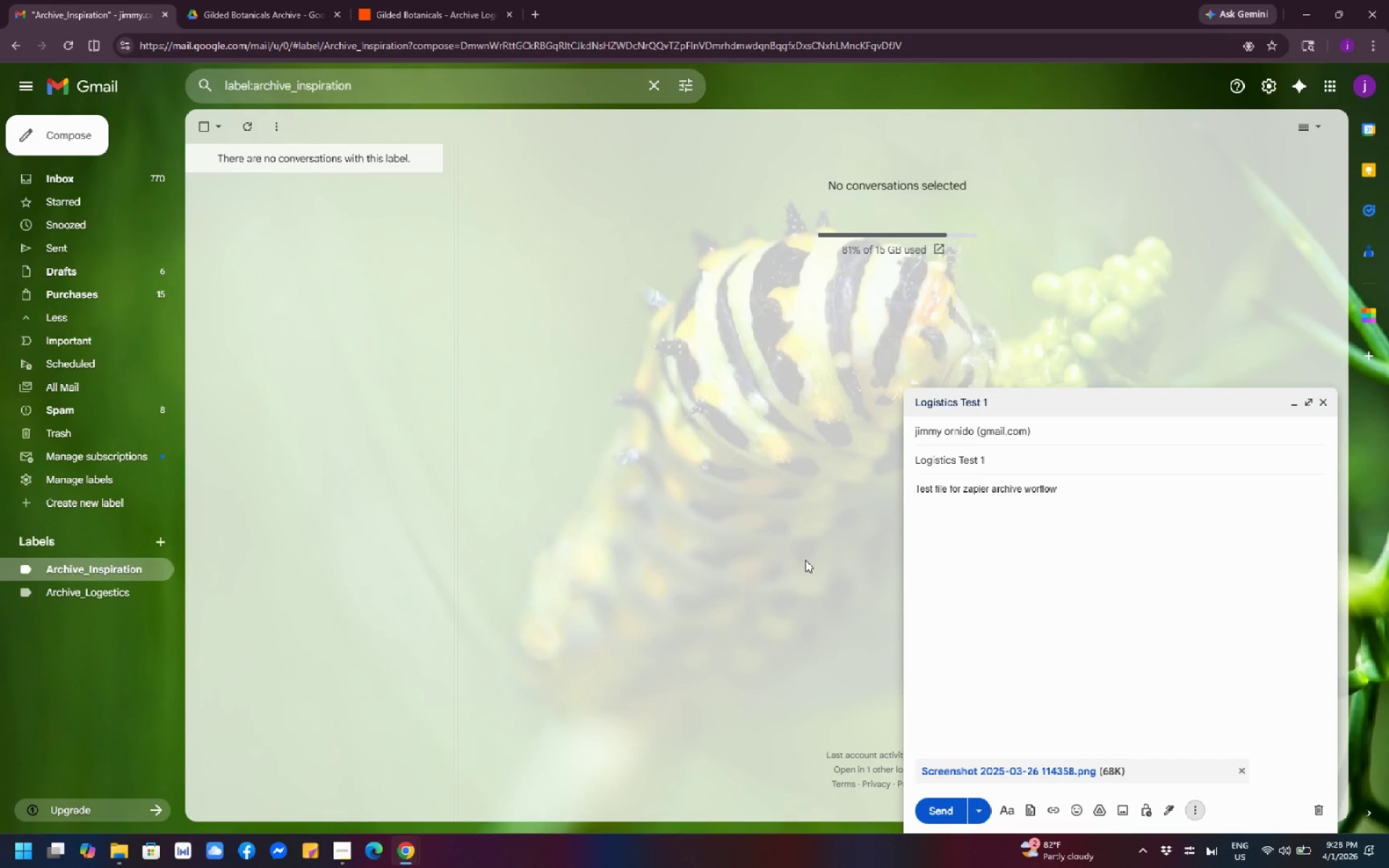 
scroll: coordinate [655, 480], scroll_direction: down, amount: 1.0
 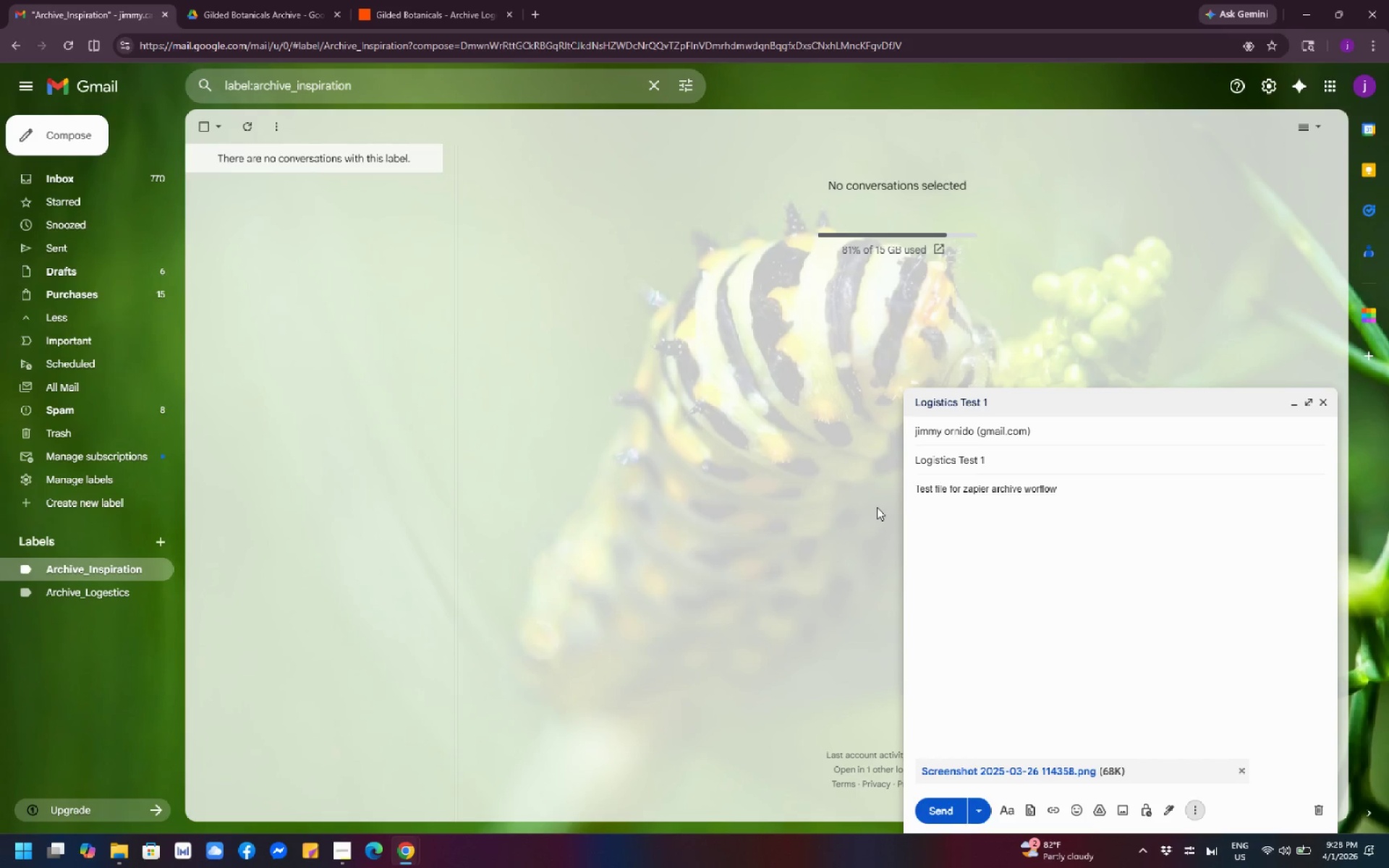 
wait(20.46)
 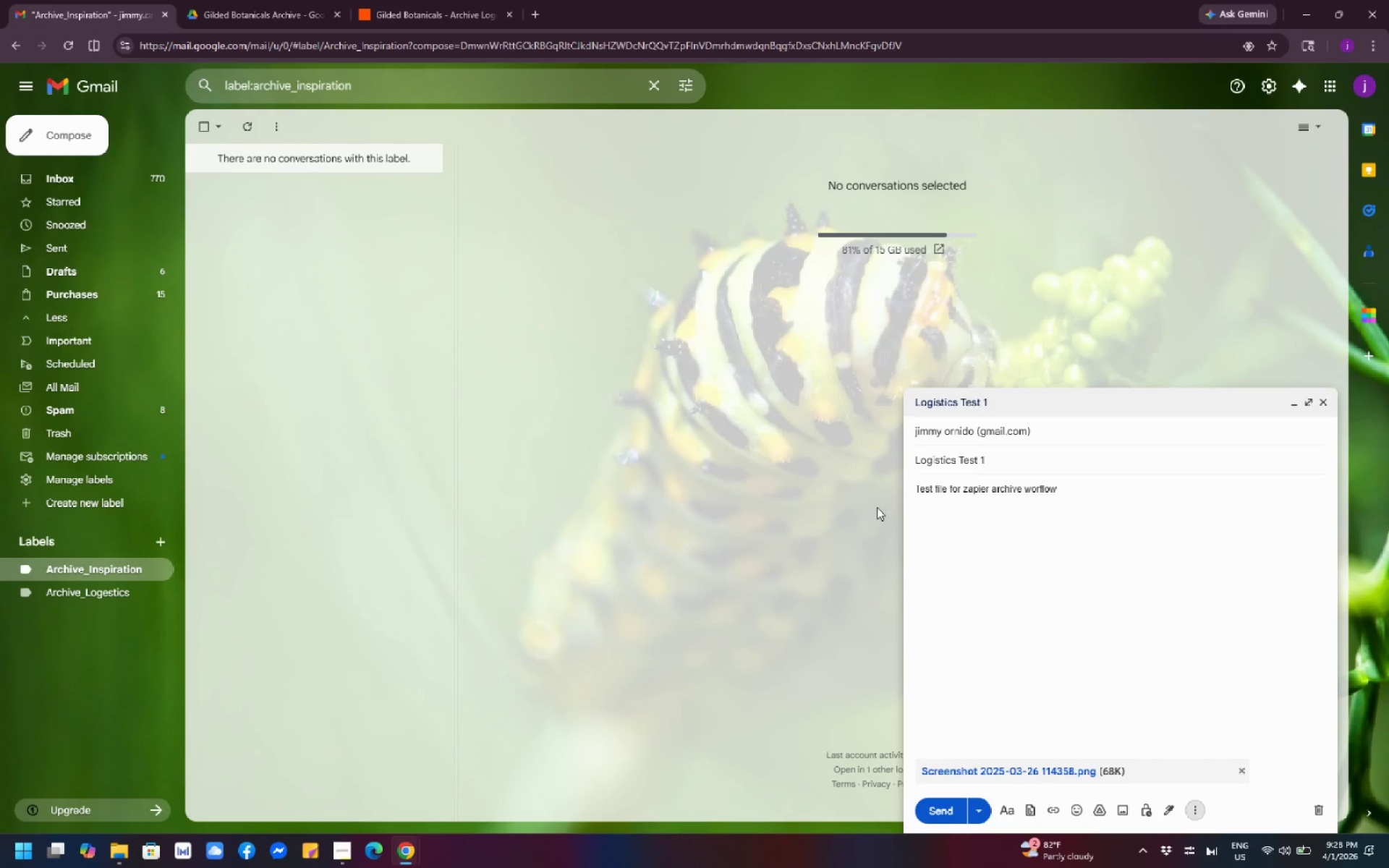 
left_click([946, 816])
 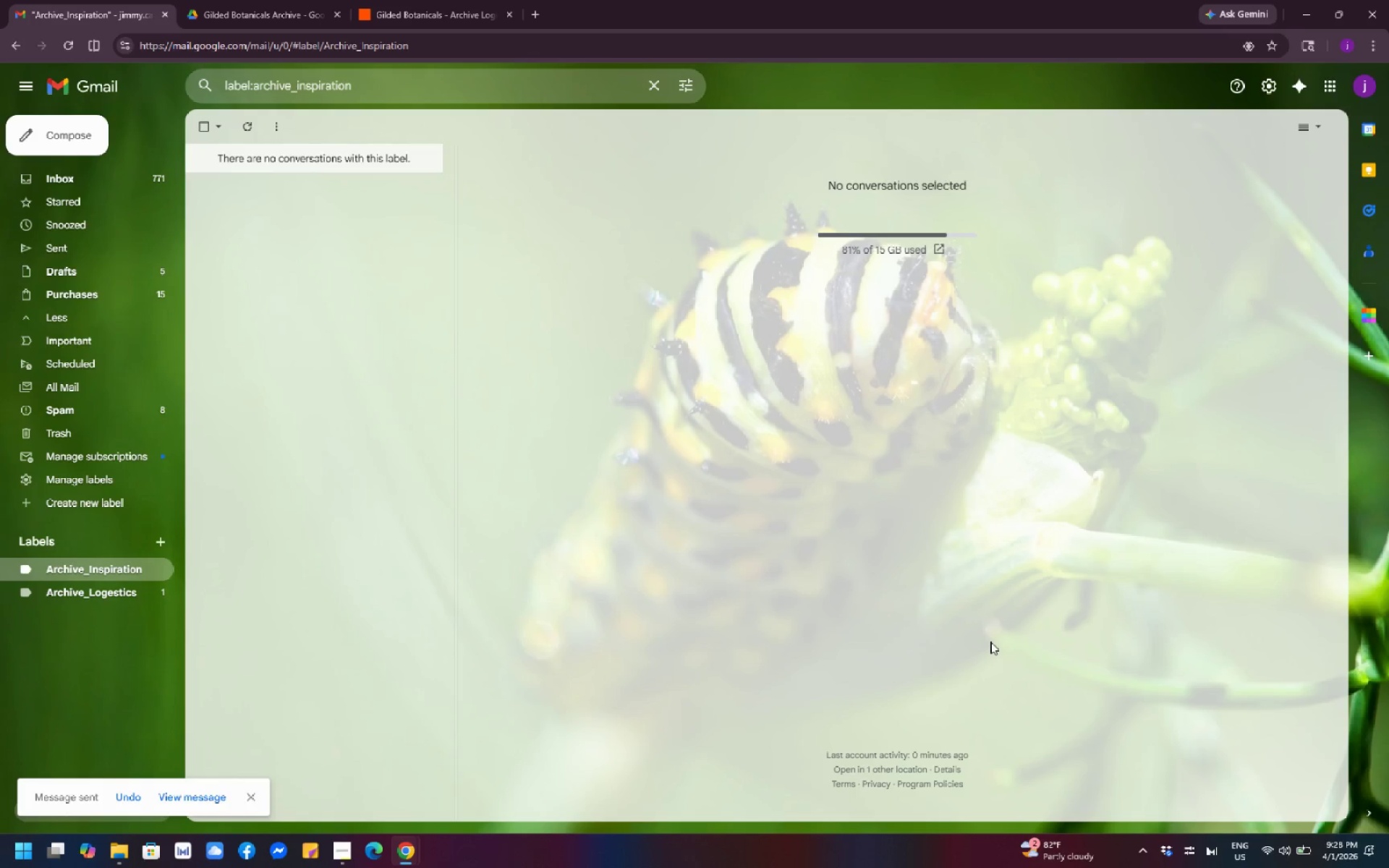 
left_click([103, 174])
 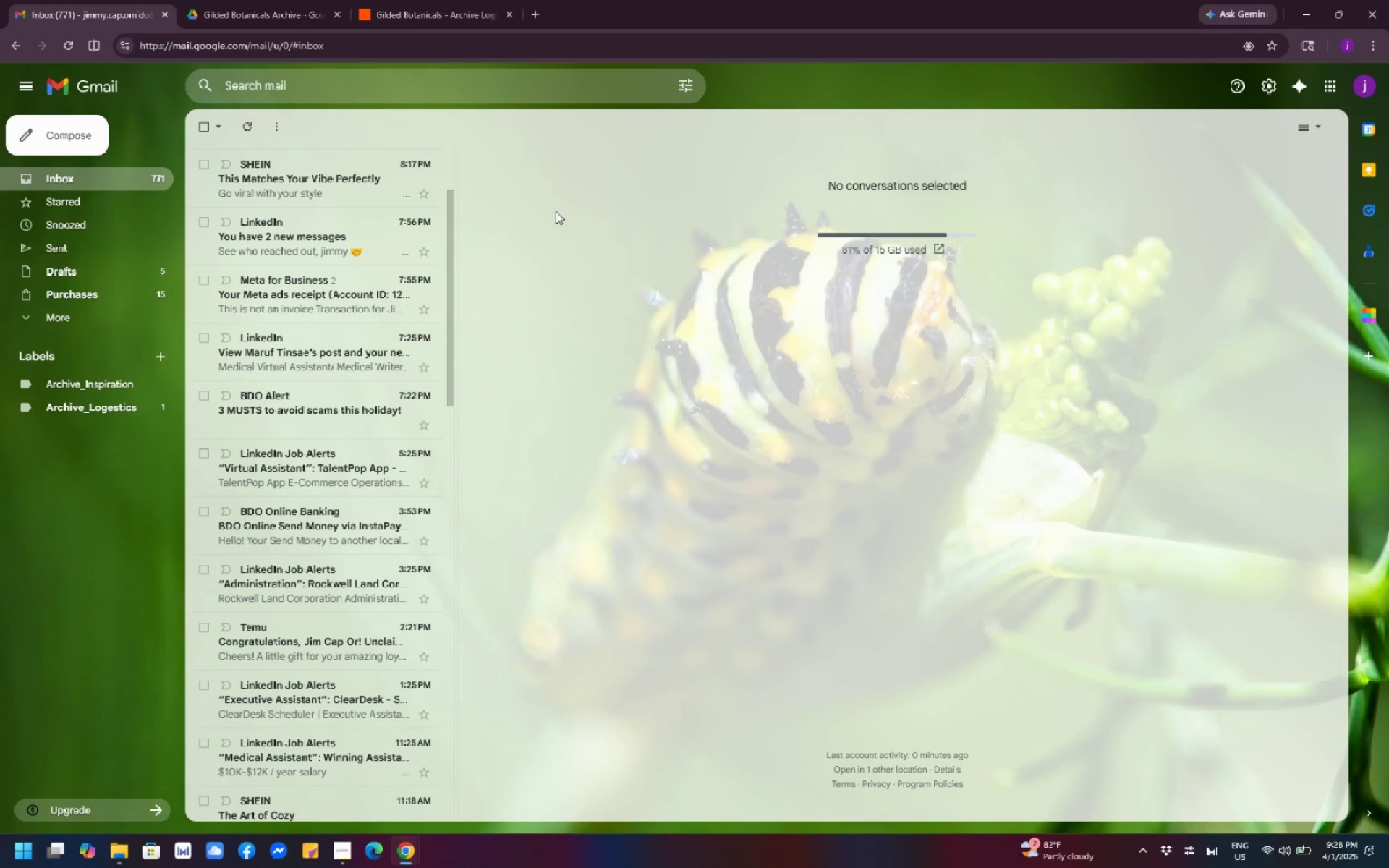 
scroll: coordinate [362, 277], scroll_direction: up, amount: 4.0
 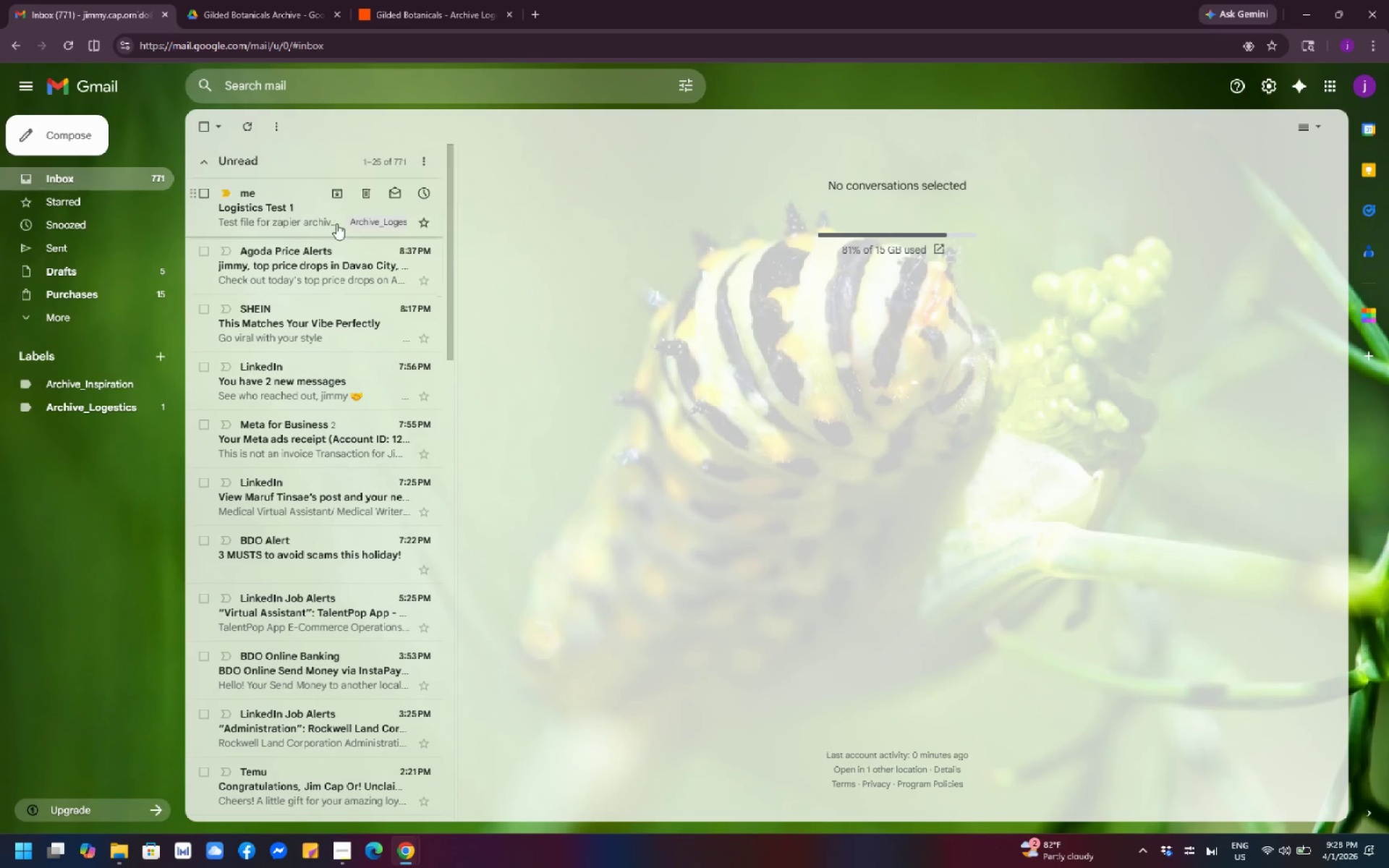 
left_click([335, 220])
 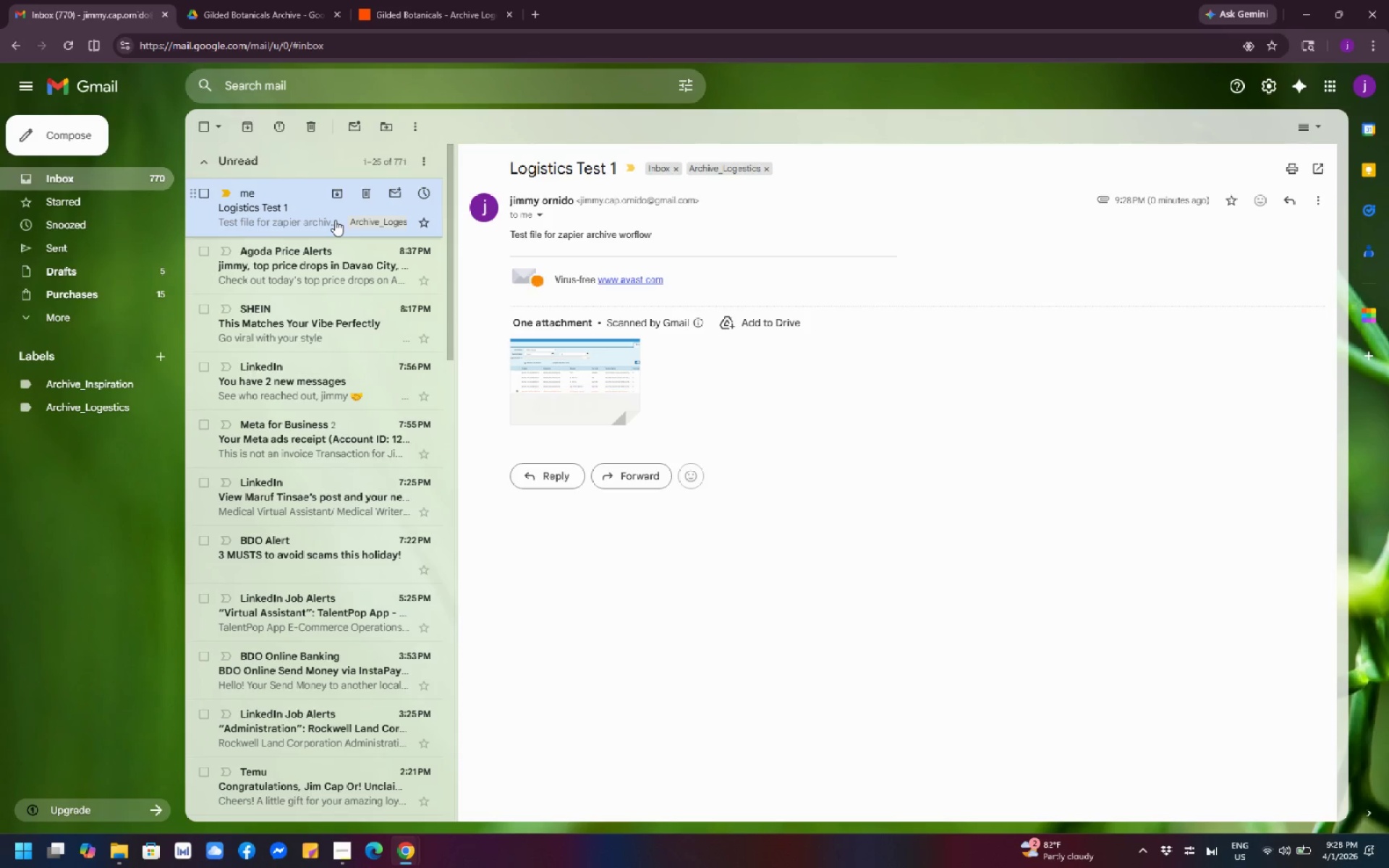 
wait(7.34)
 